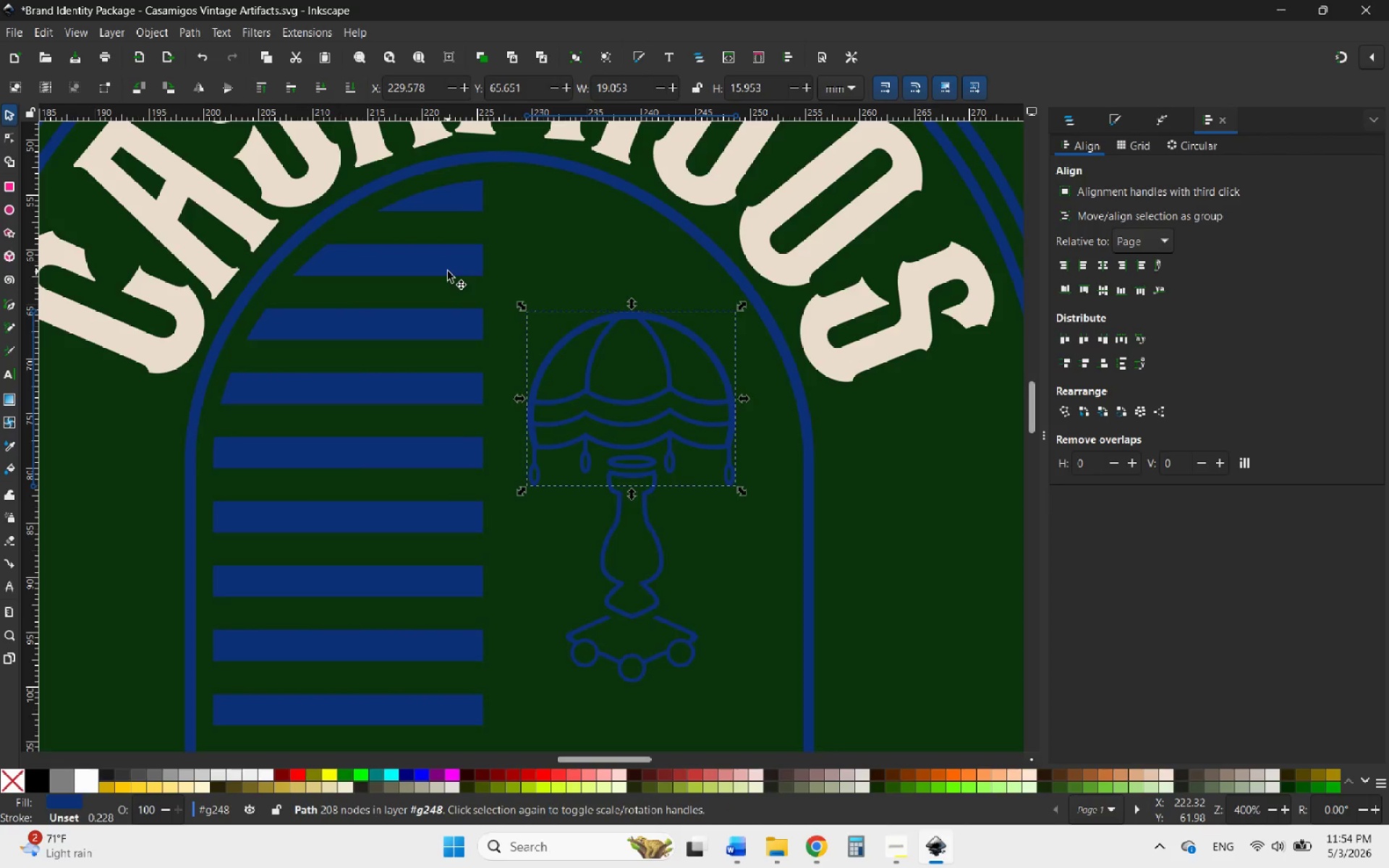 
hold_key(key=ShiftLeft, duration=7.5)
left_click([449, 261])
 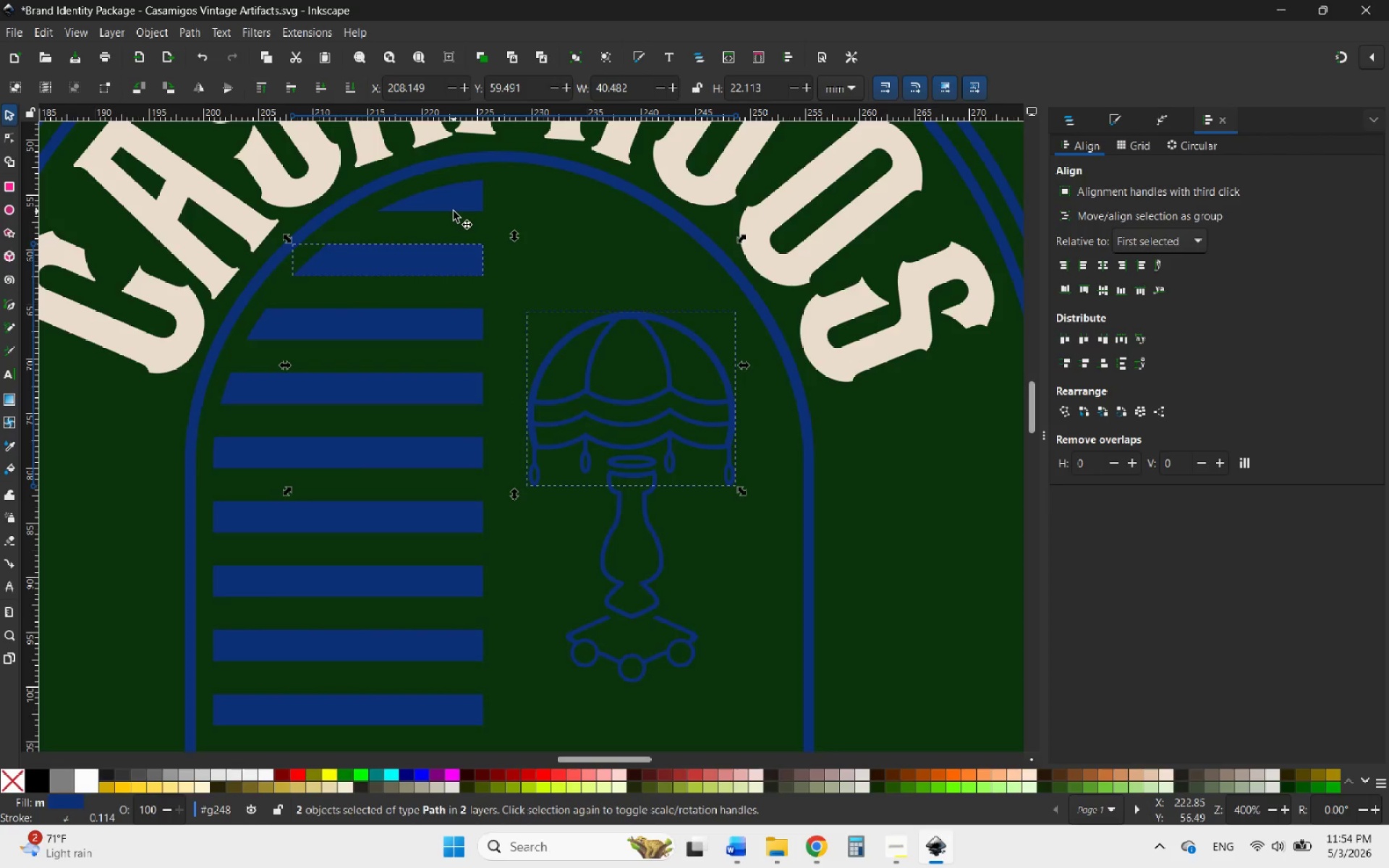 
left_click([454, 202])
 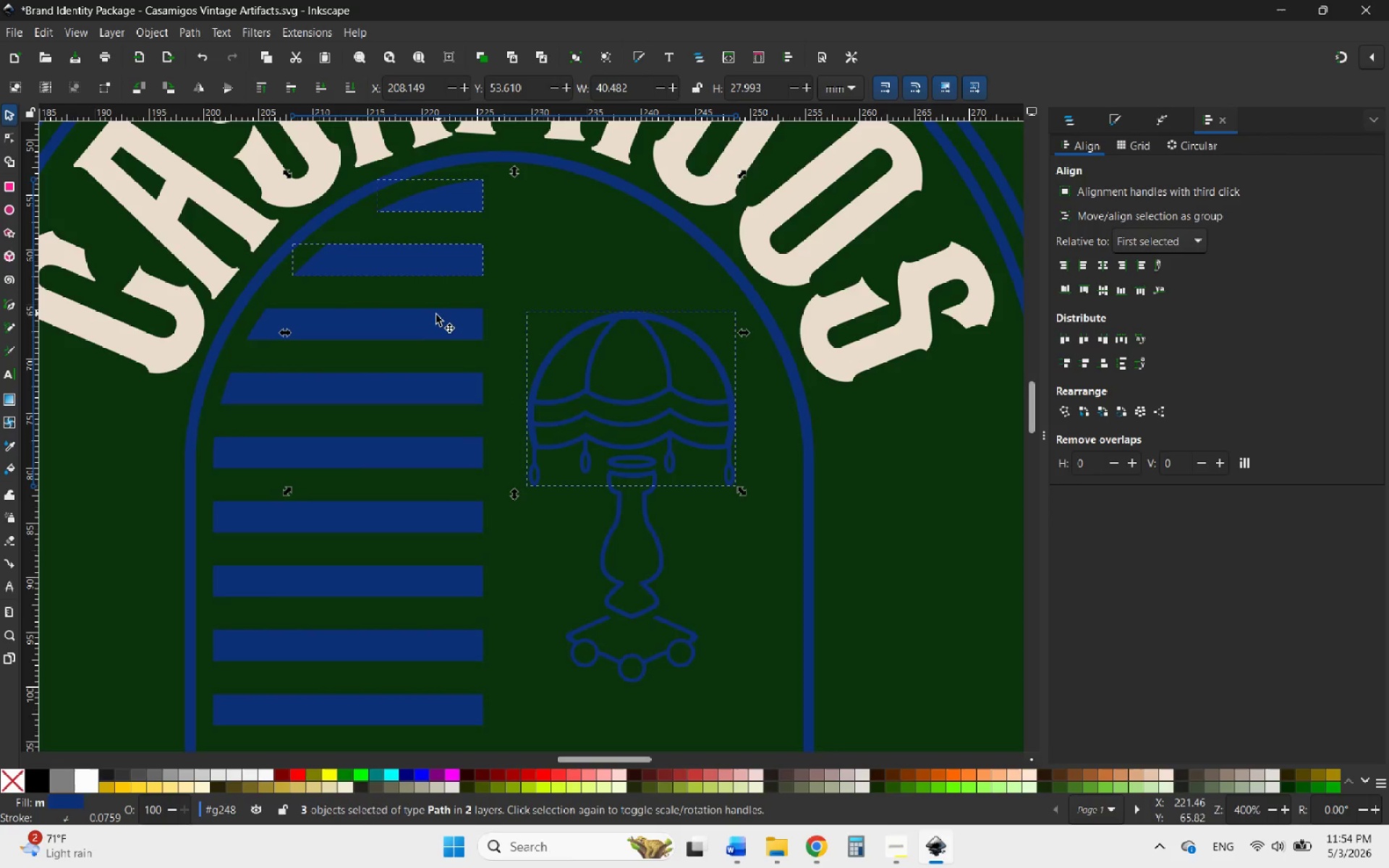 
left_click([425, 320])
 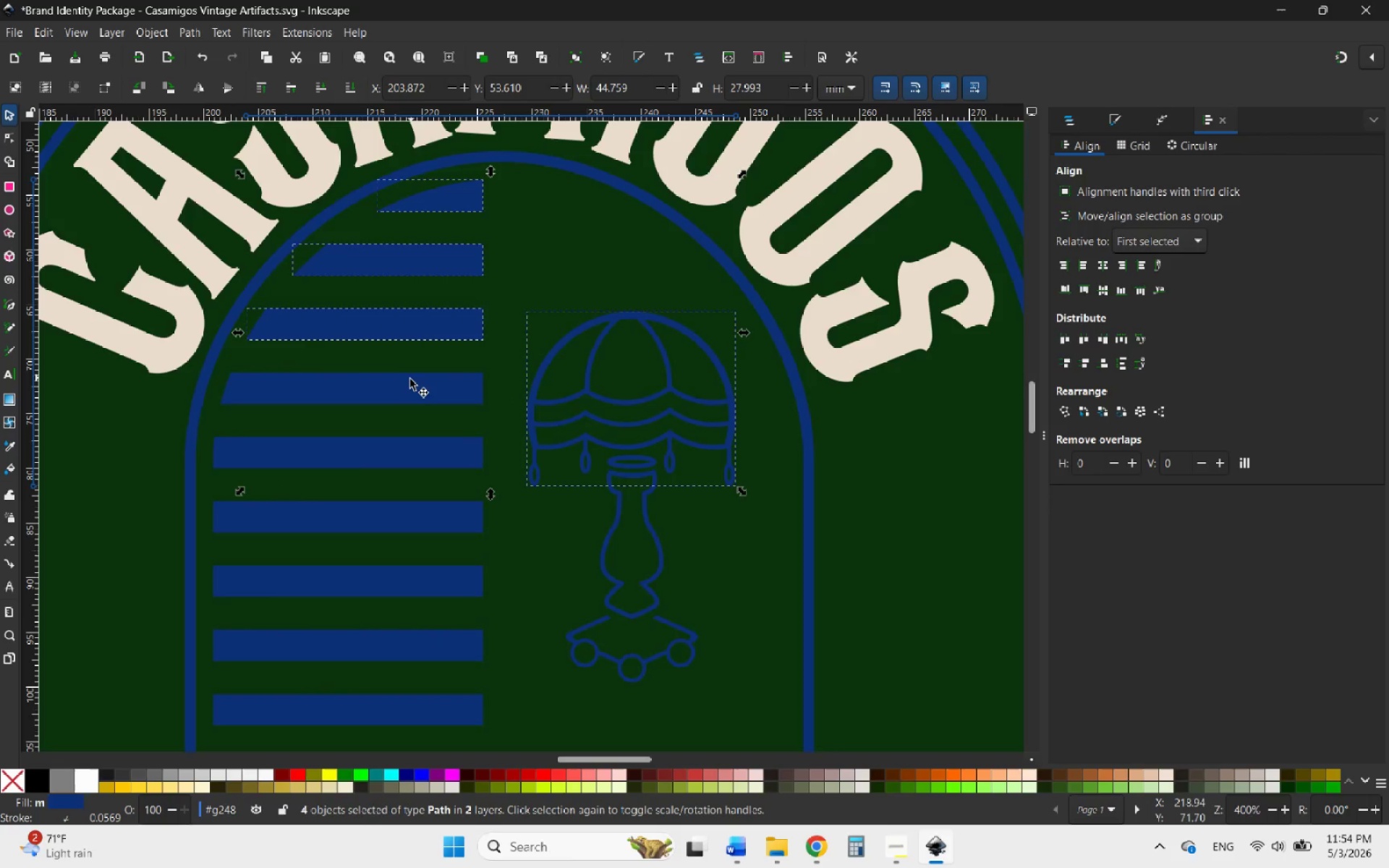 
left_click([405, 383])
 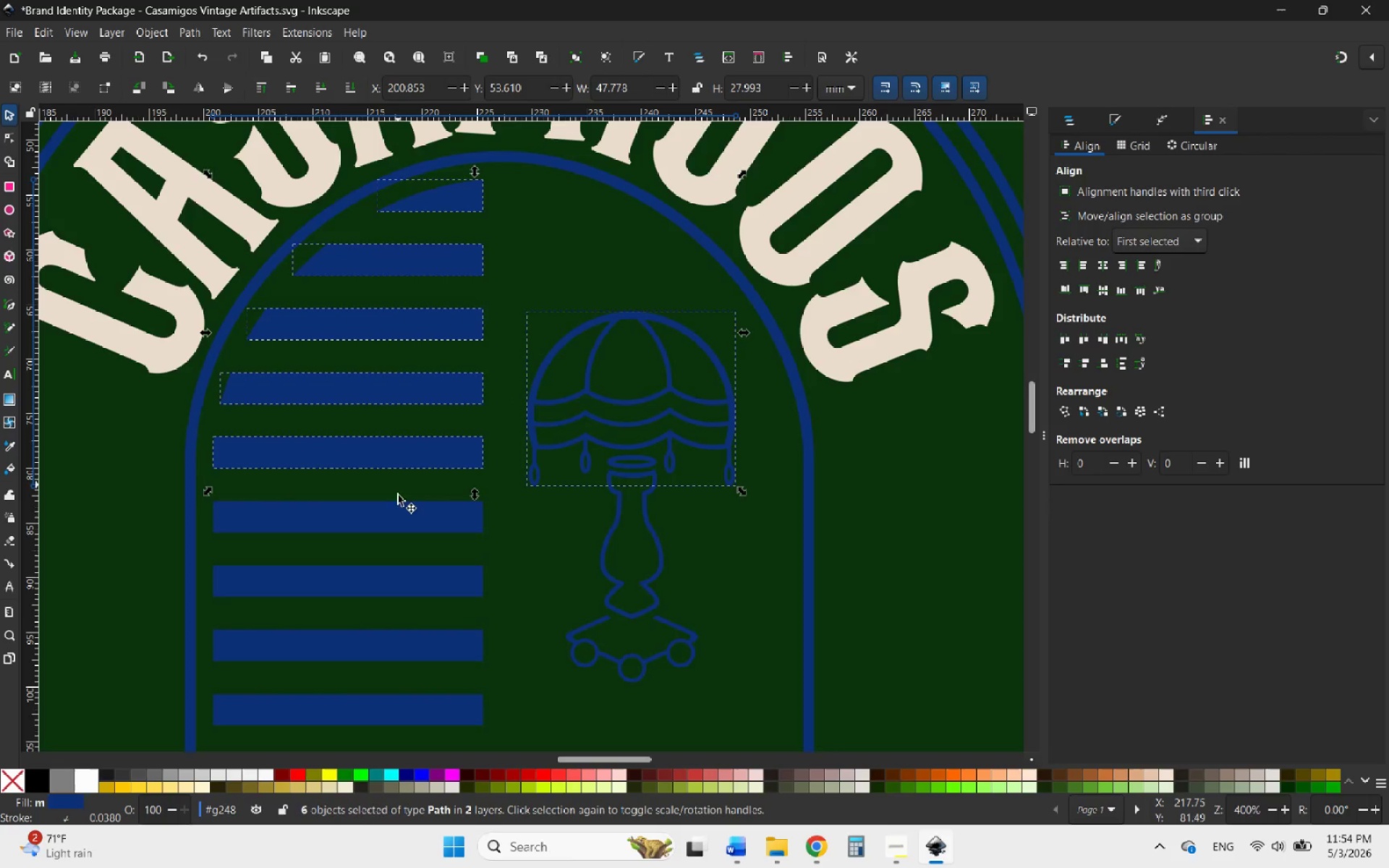 
double_click([398, 514])
 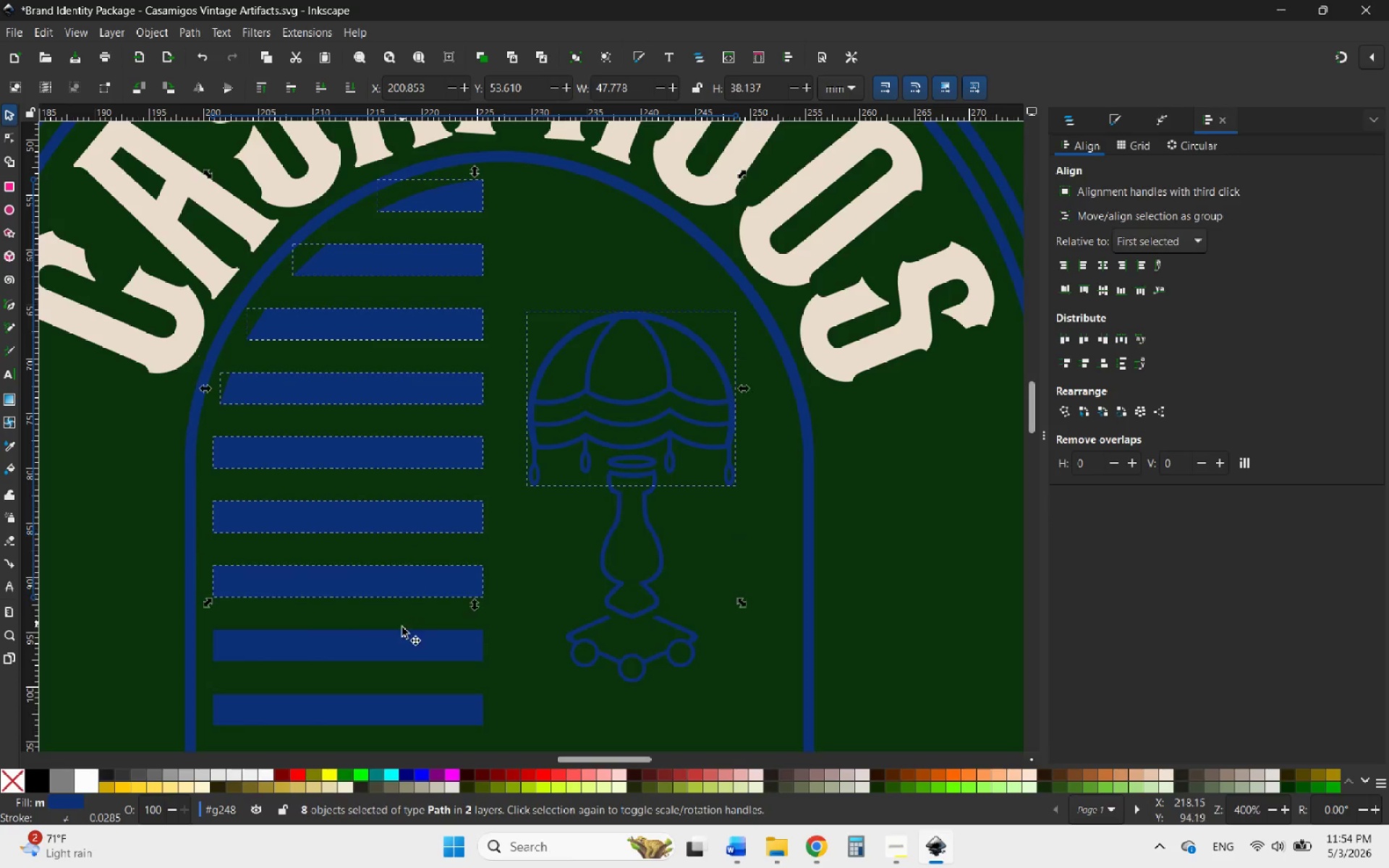 
left_click([400, 642])
 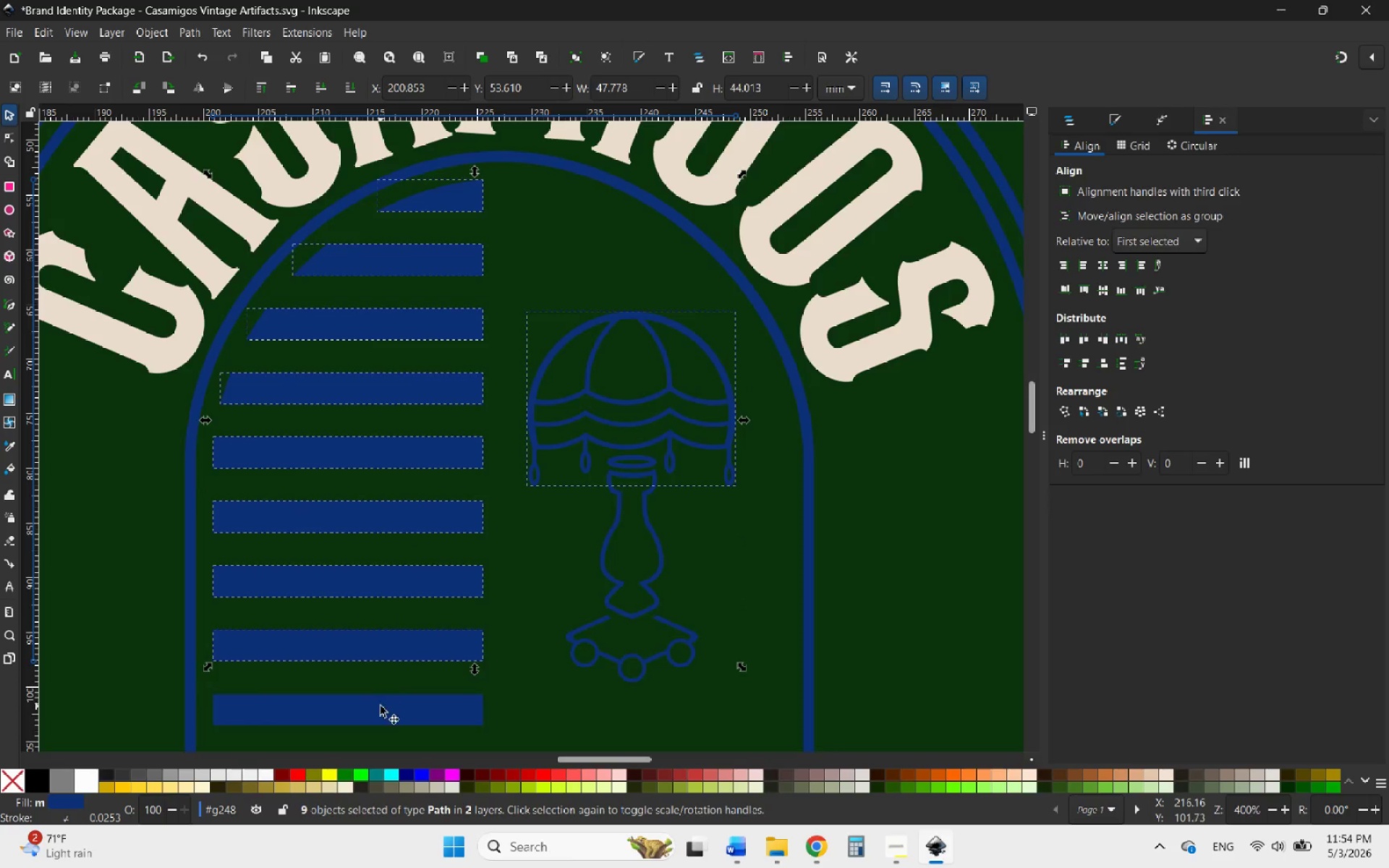 
left_click([381, 708])
 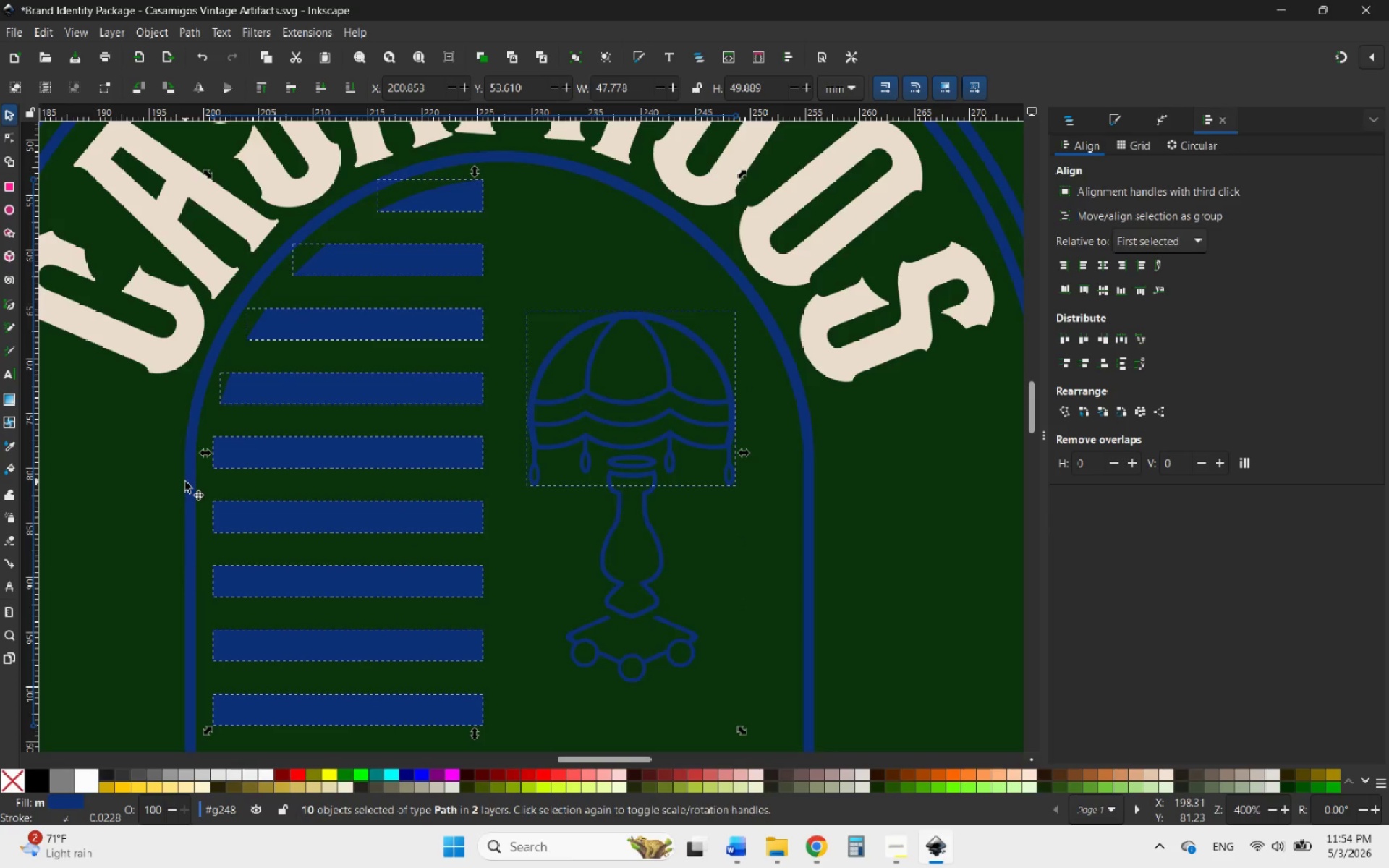 
left_click([190, 481])
 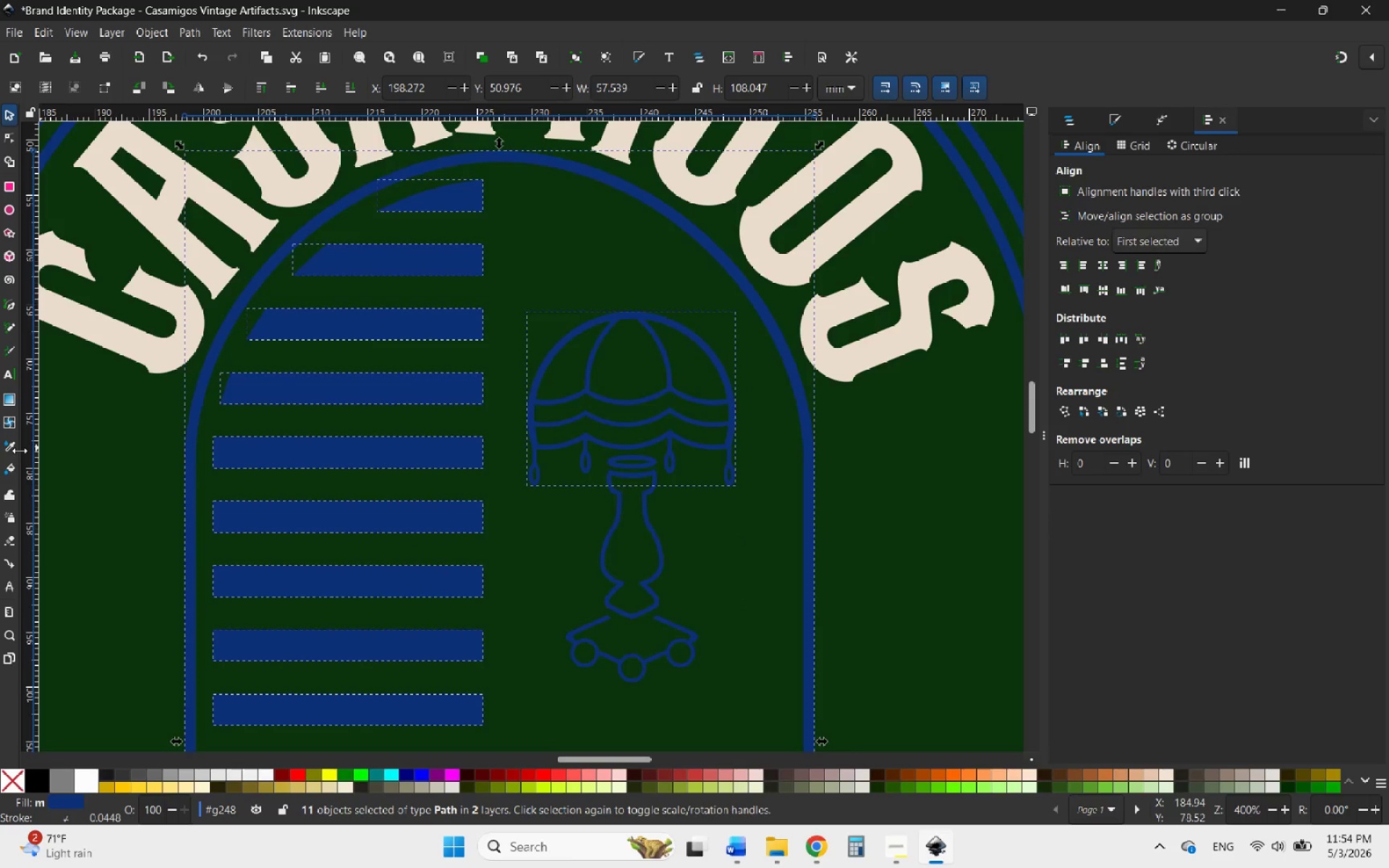 
left_click([11, 447])
 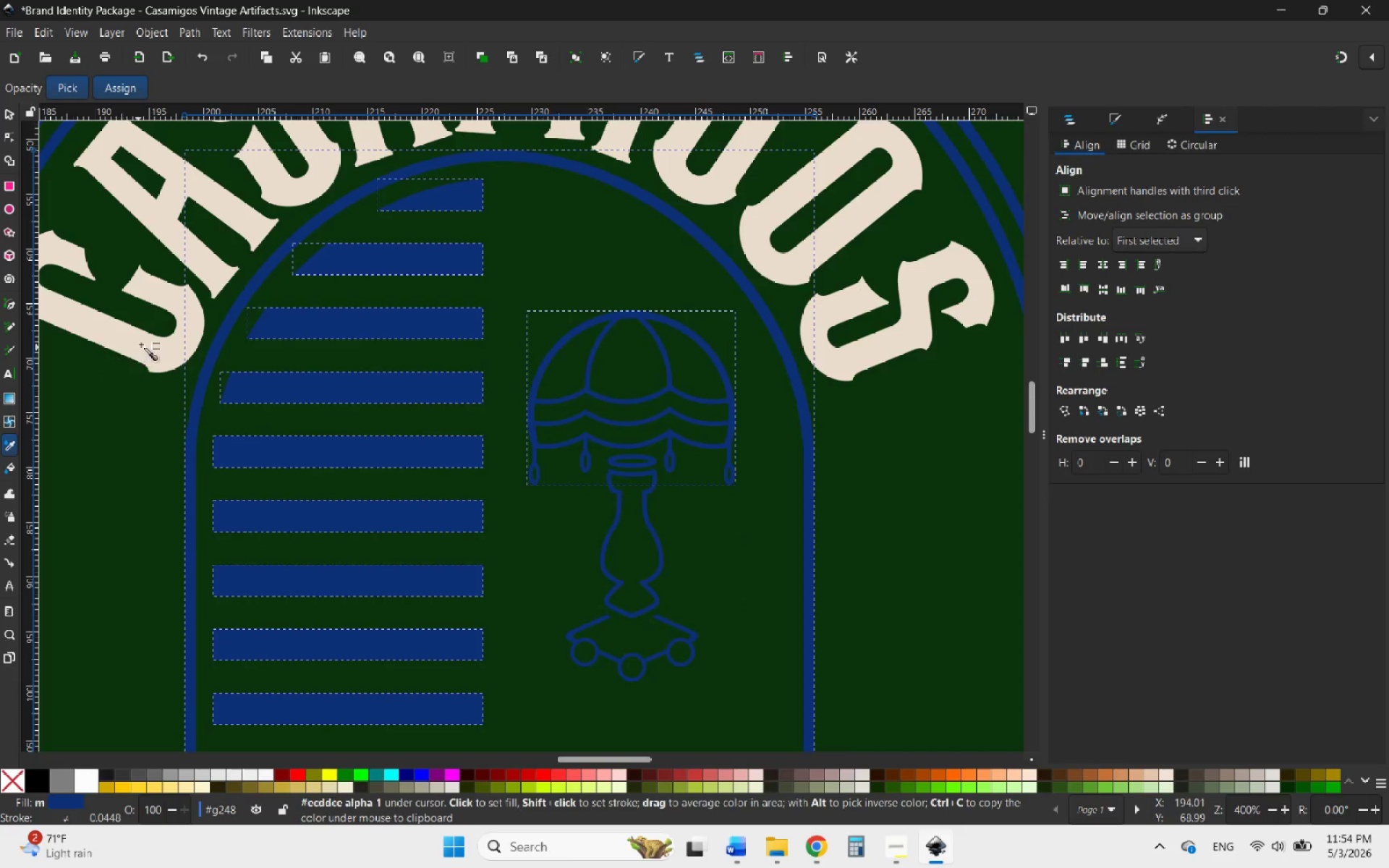 
left_click([143, 342])
 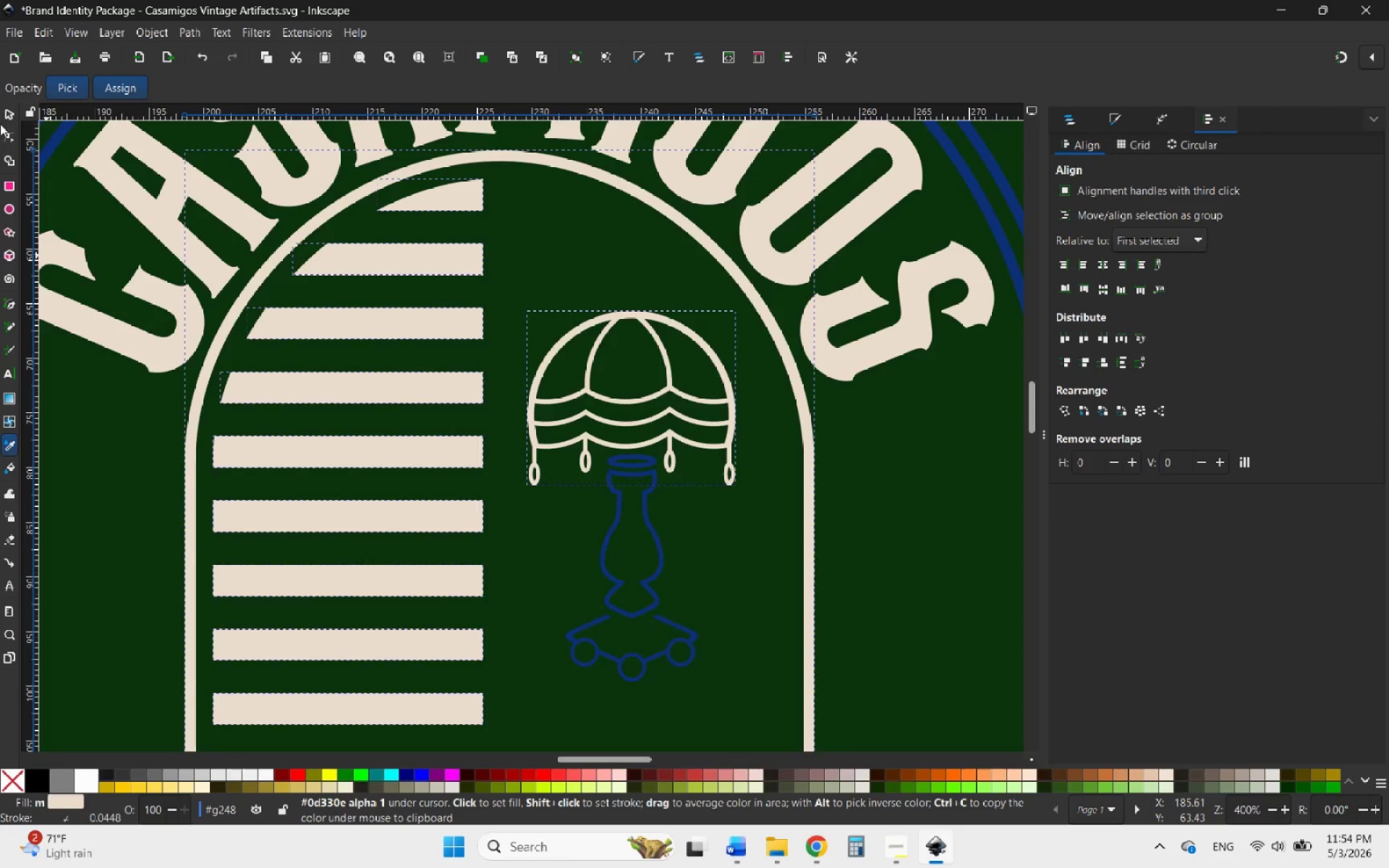 
left_click([15, 116])
 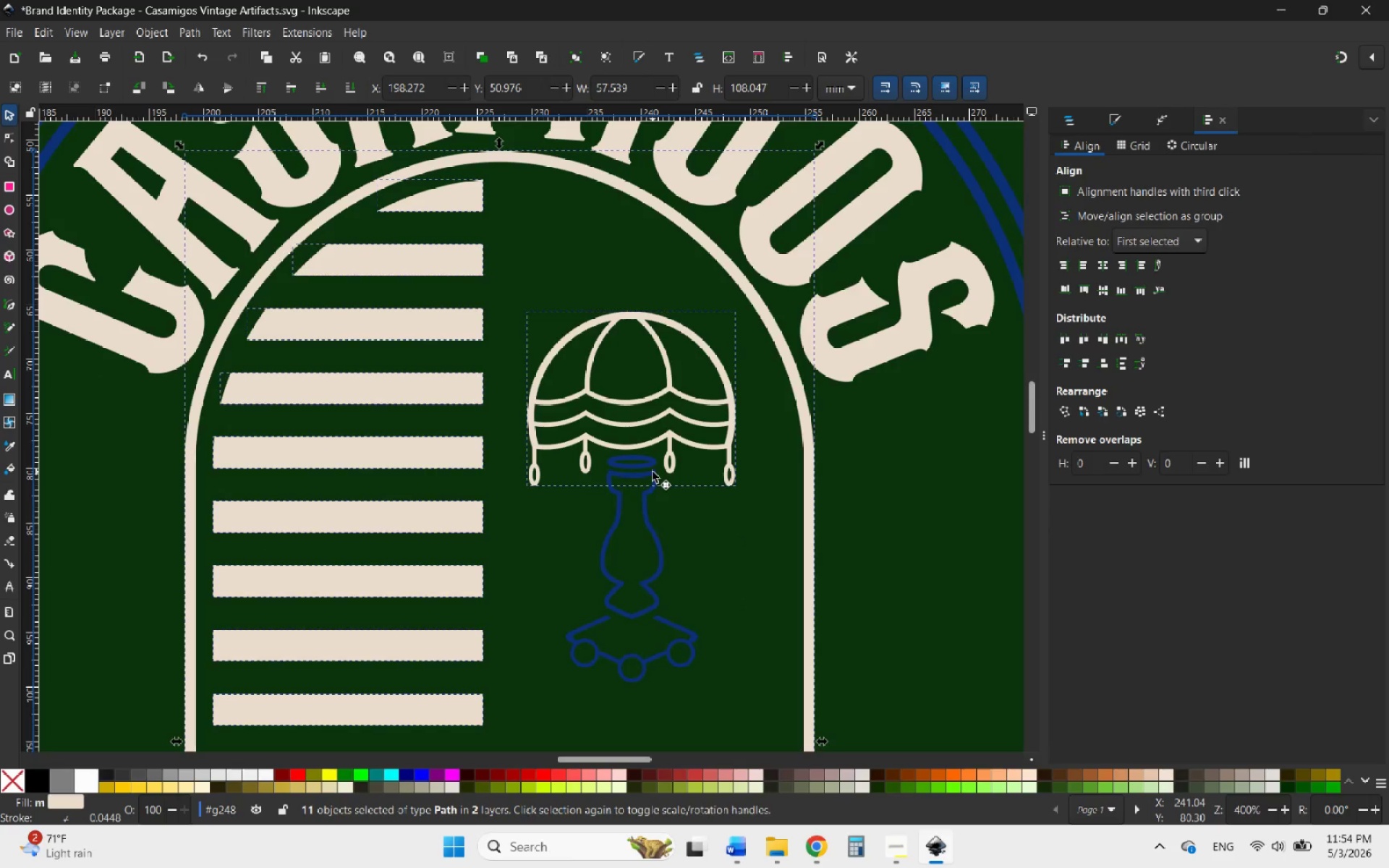 
left_click([647, 470])
 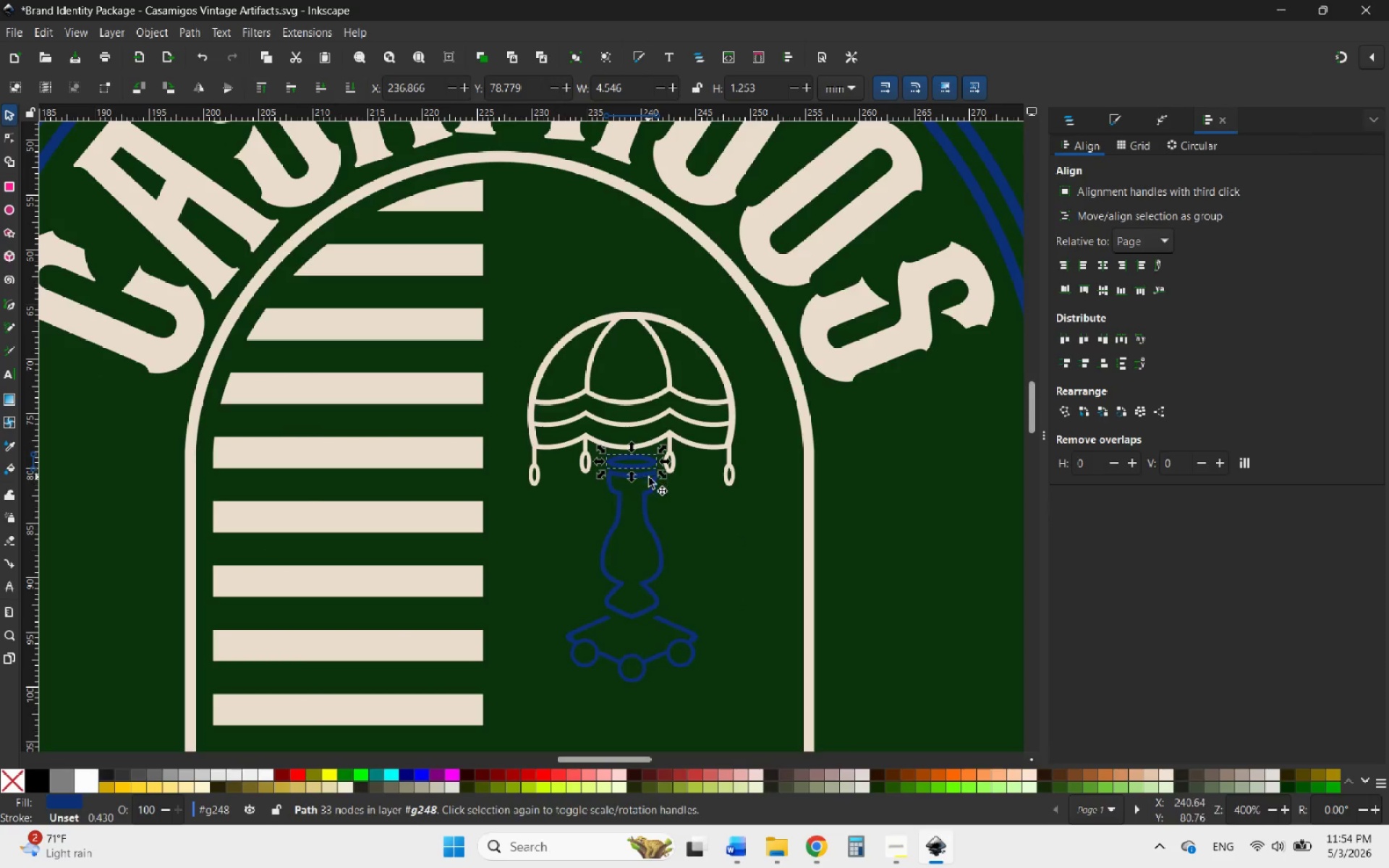 
hold_key(key=ShiftLeft, duration=3.34)
left_click([646, 498])
 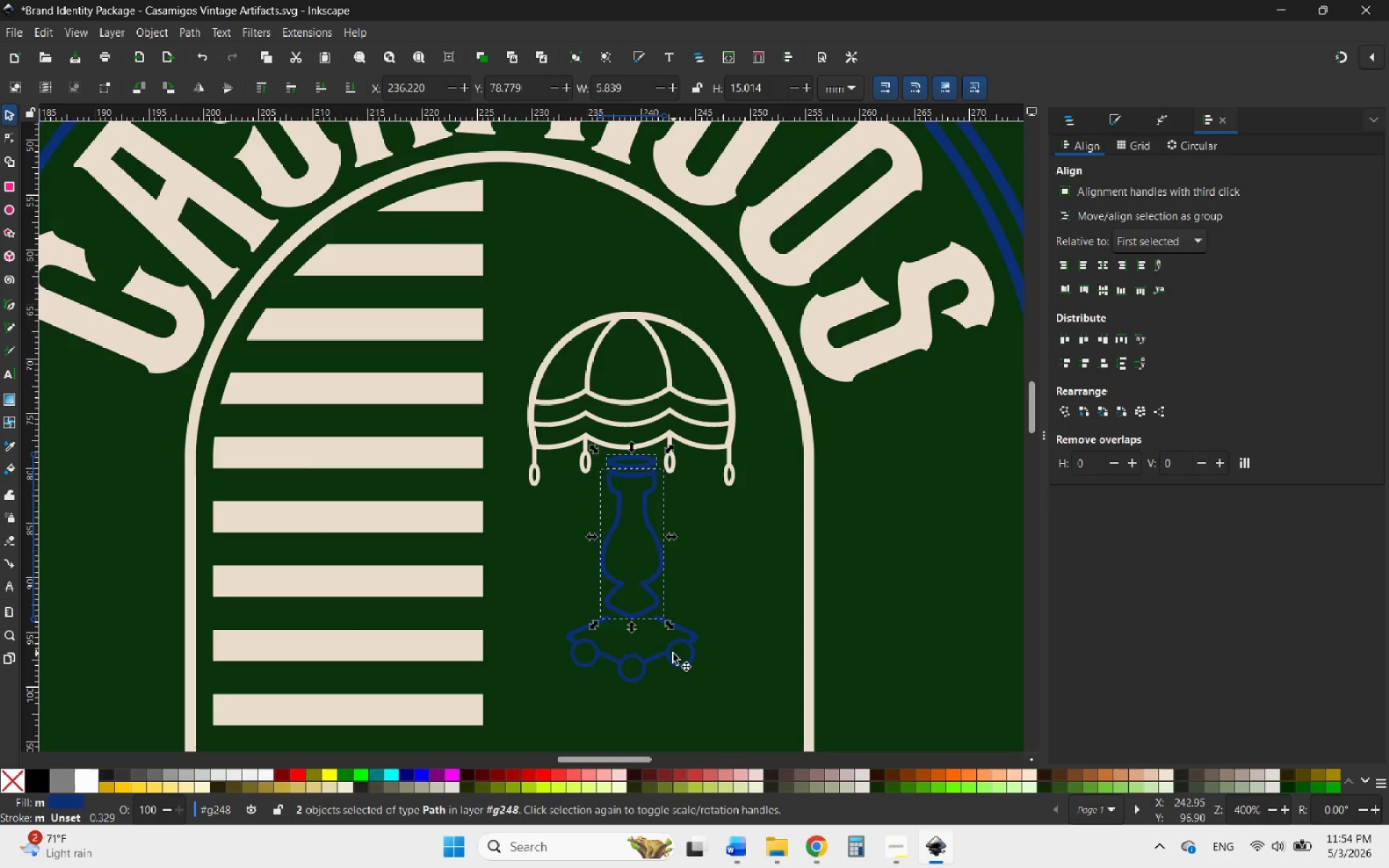 
left_click([671, 653])
 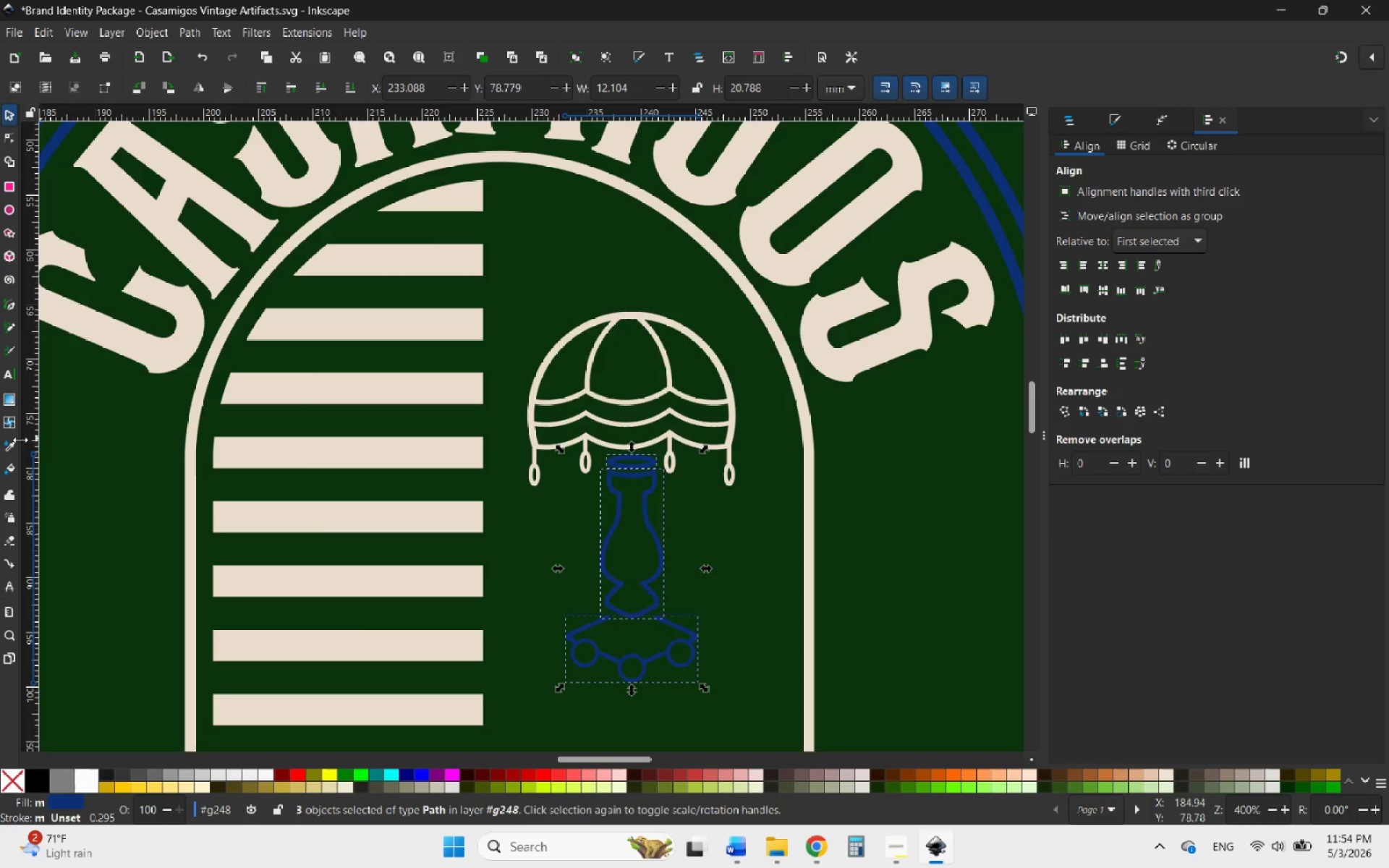 
left_click([11, 446])
 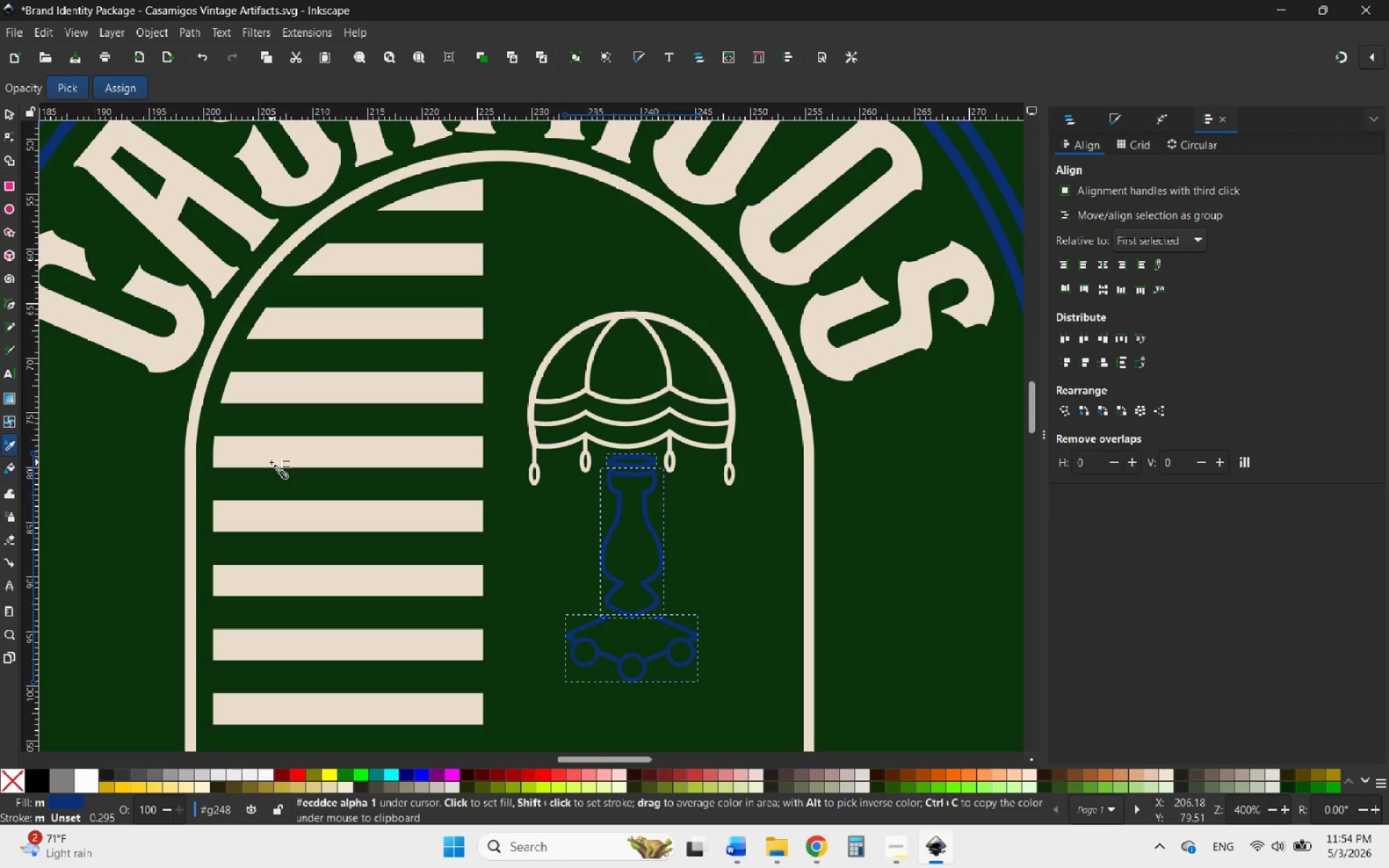 
left_click([271, 462])
 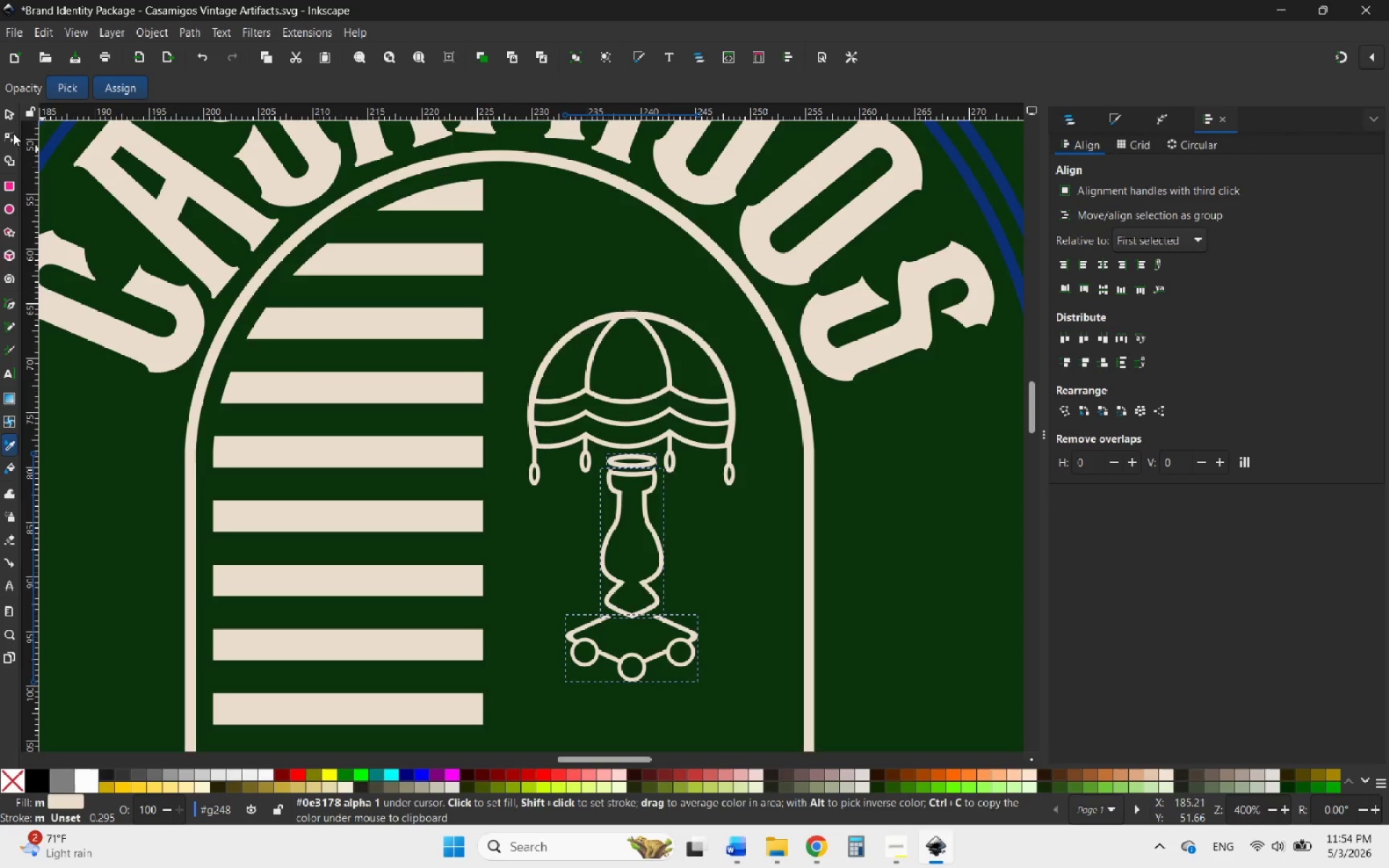 
left_click([9, 117])
 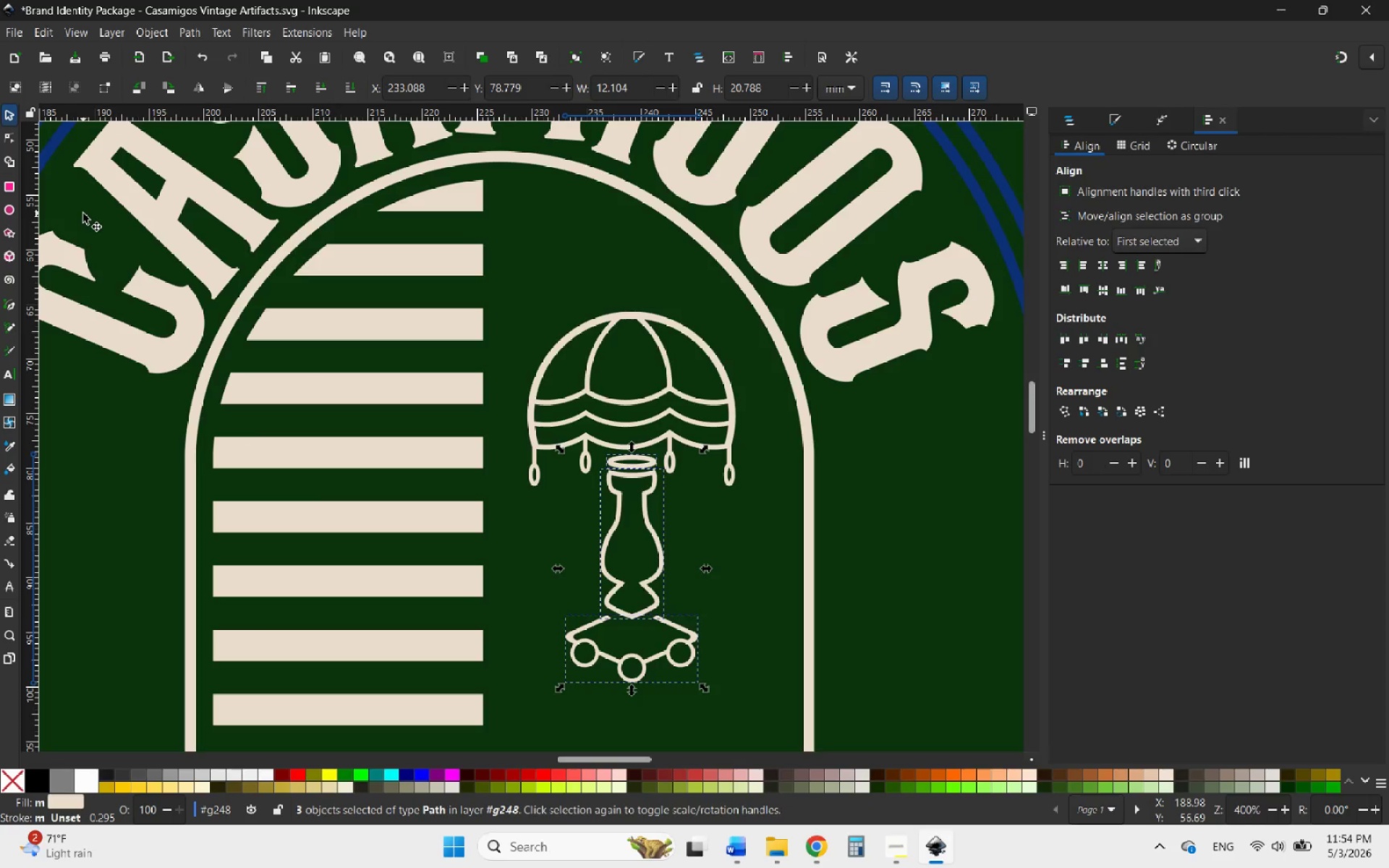 
hold_key(key=ControlLeft, duration=0.61)
scroll: coordinate [609, 522], scroll_direction: down, amount: 6.0
 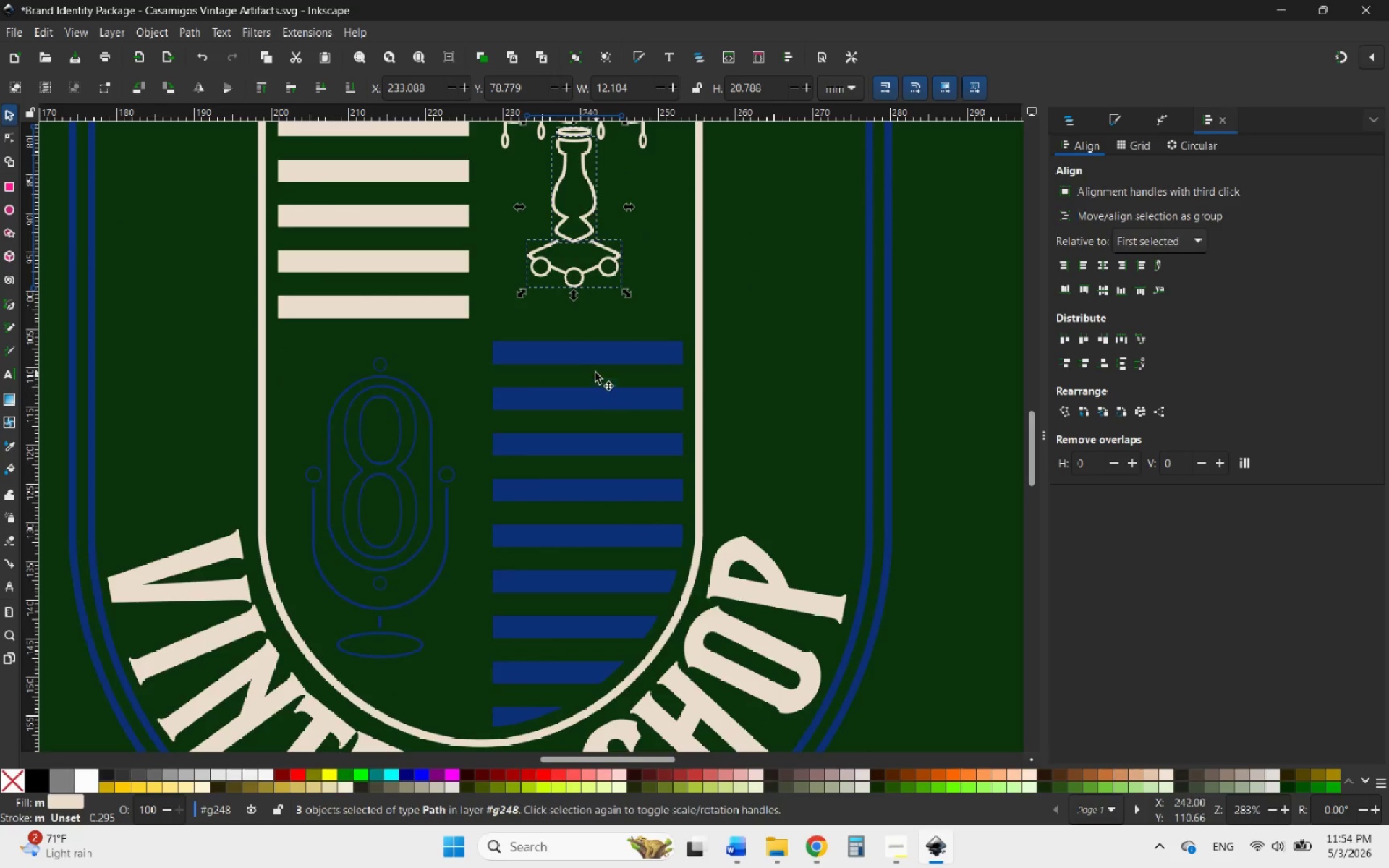 
left_click([588, 359])
 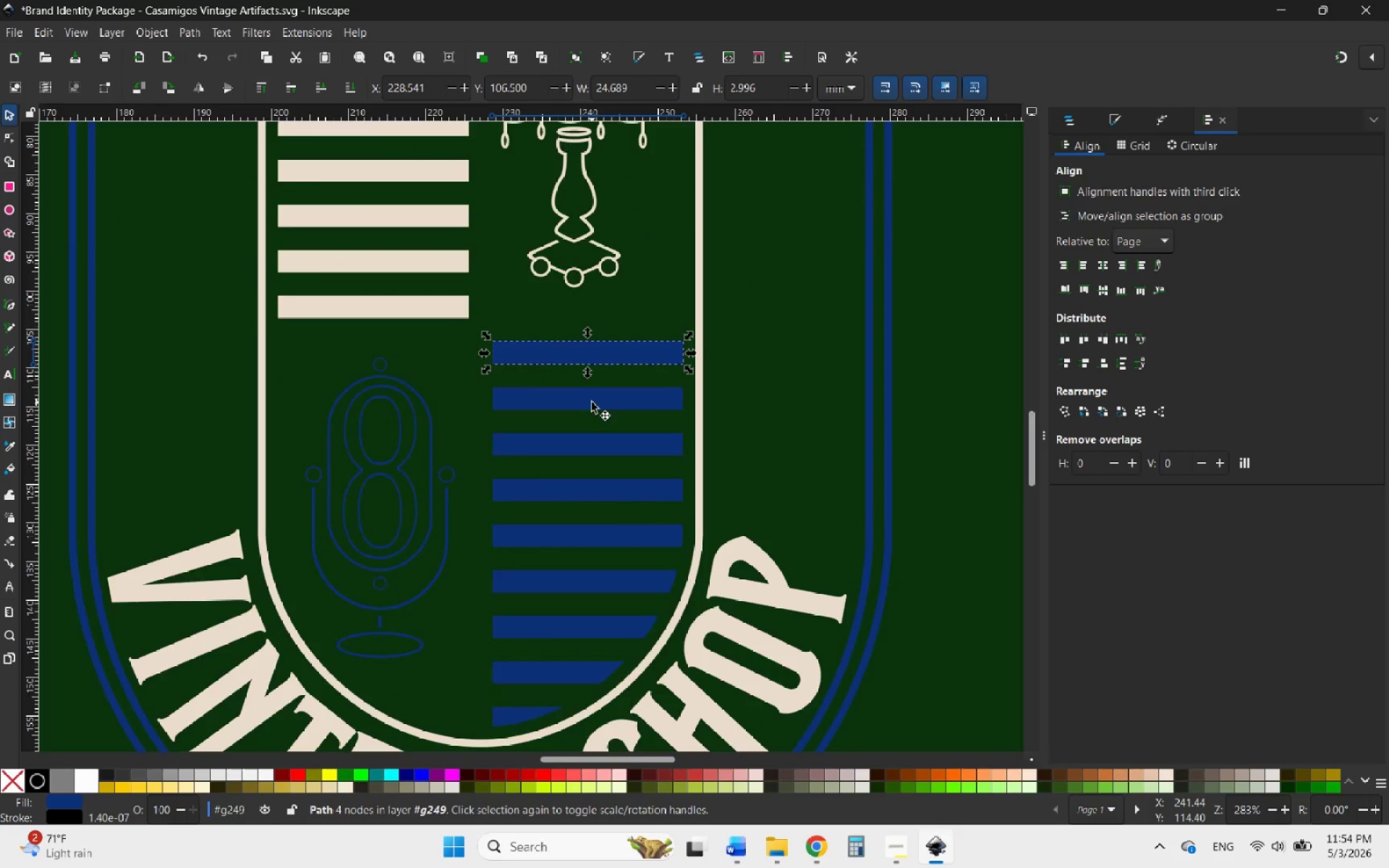 
hold_key(key=ShiftLeft, duration=10.8)
left_click([592, 402])
 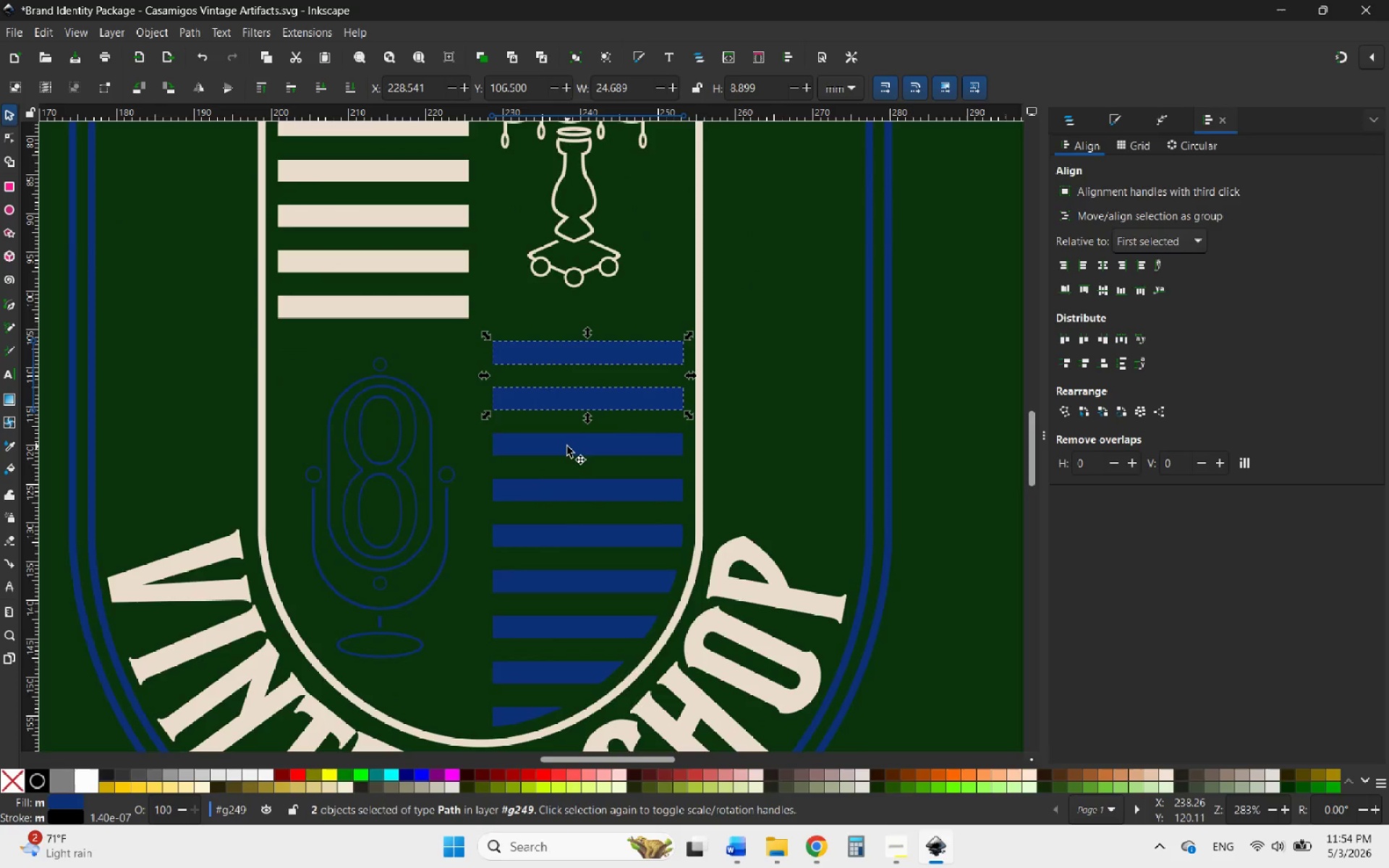 
left_click([567, 446])
 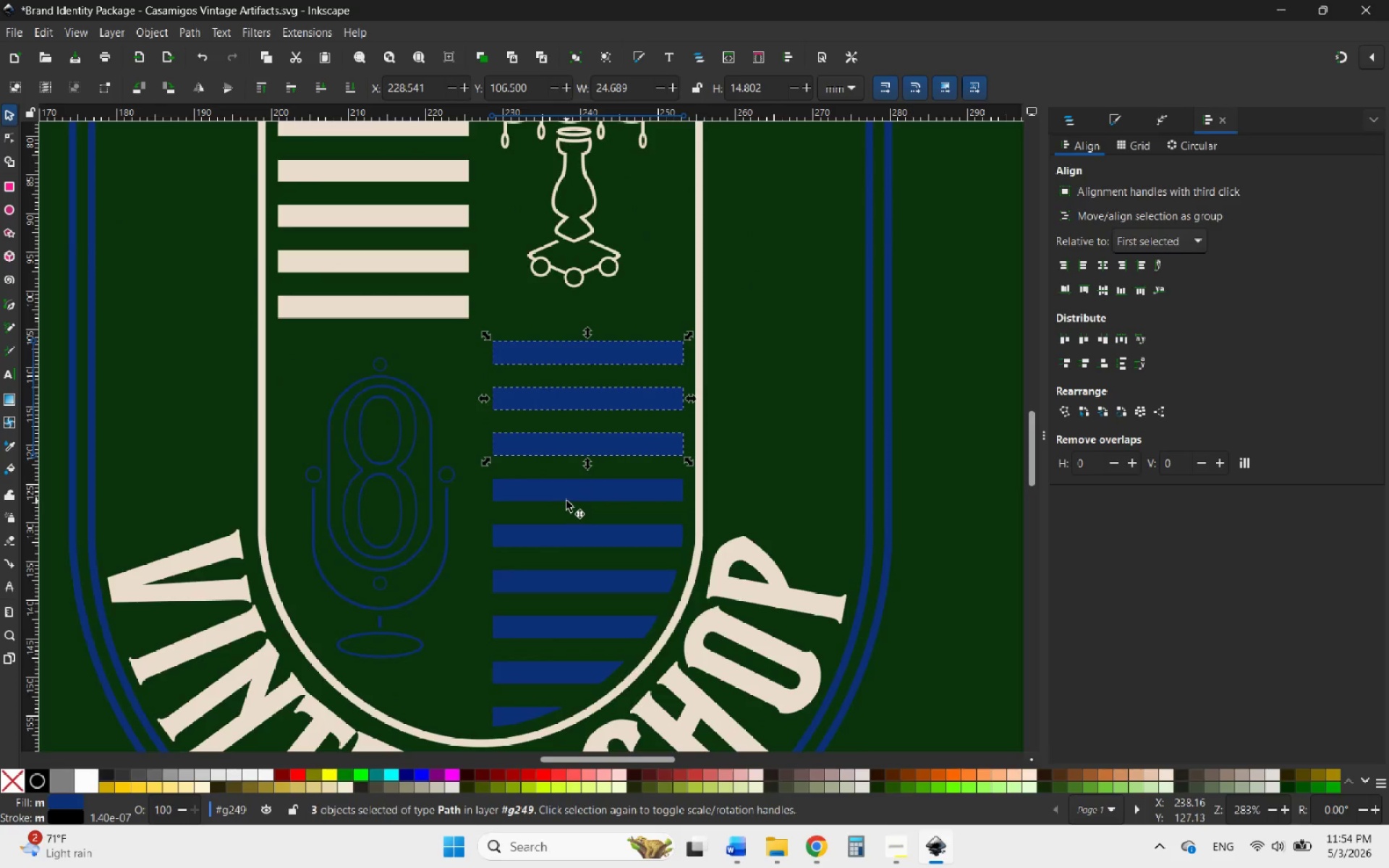 
left_click([564, 496])
 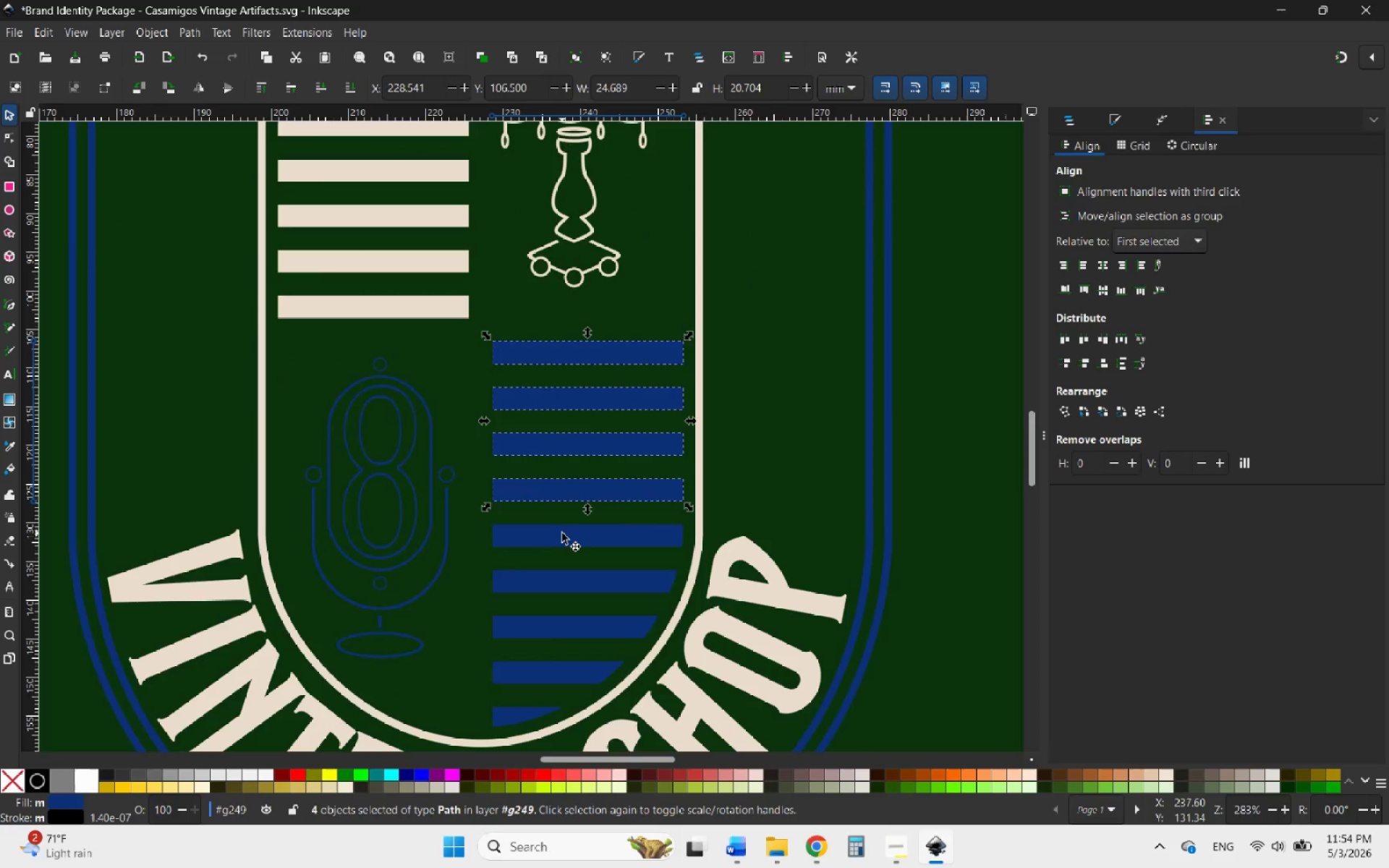 
left_click([562, 533])
 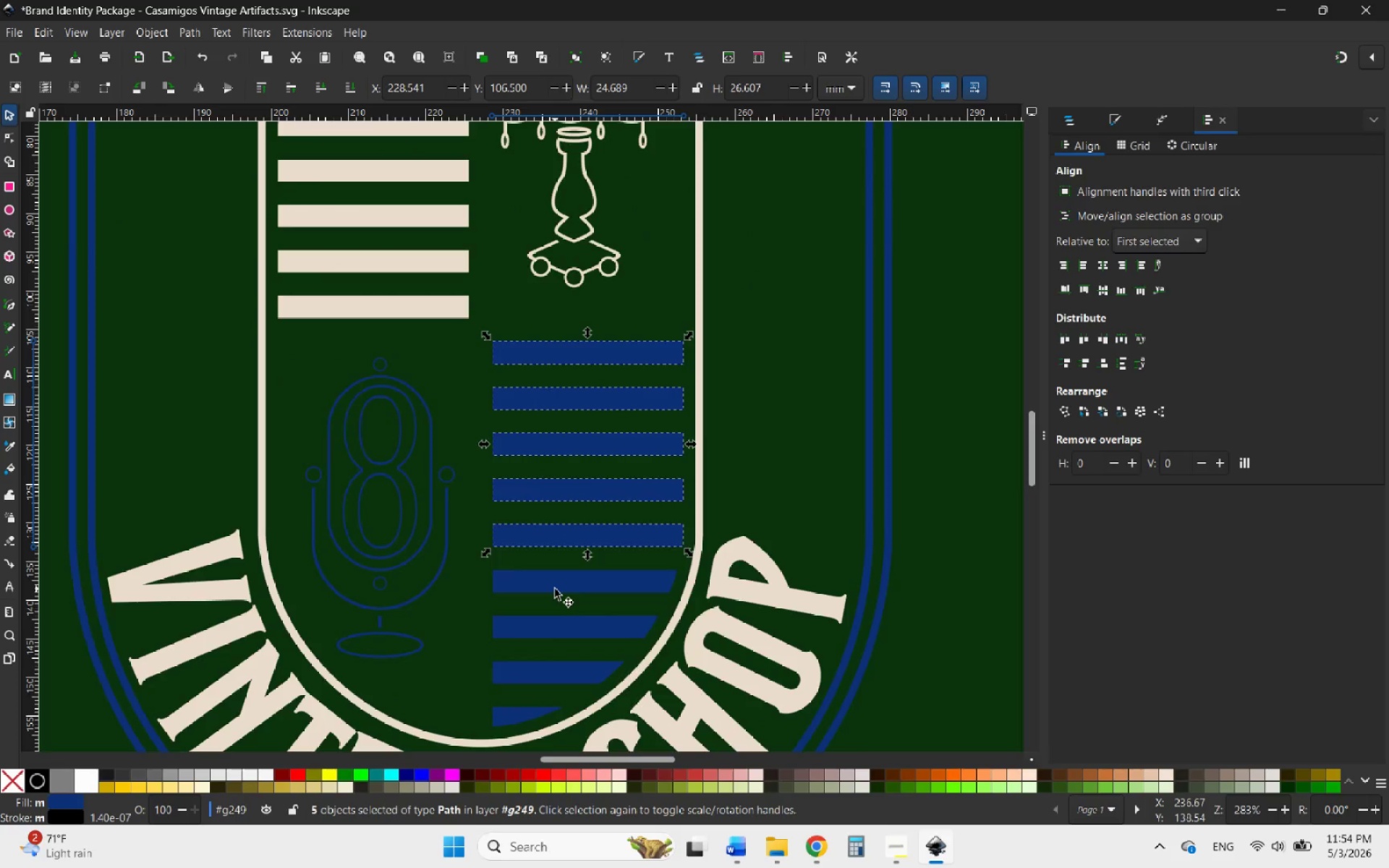 
left_click([554, 587])
 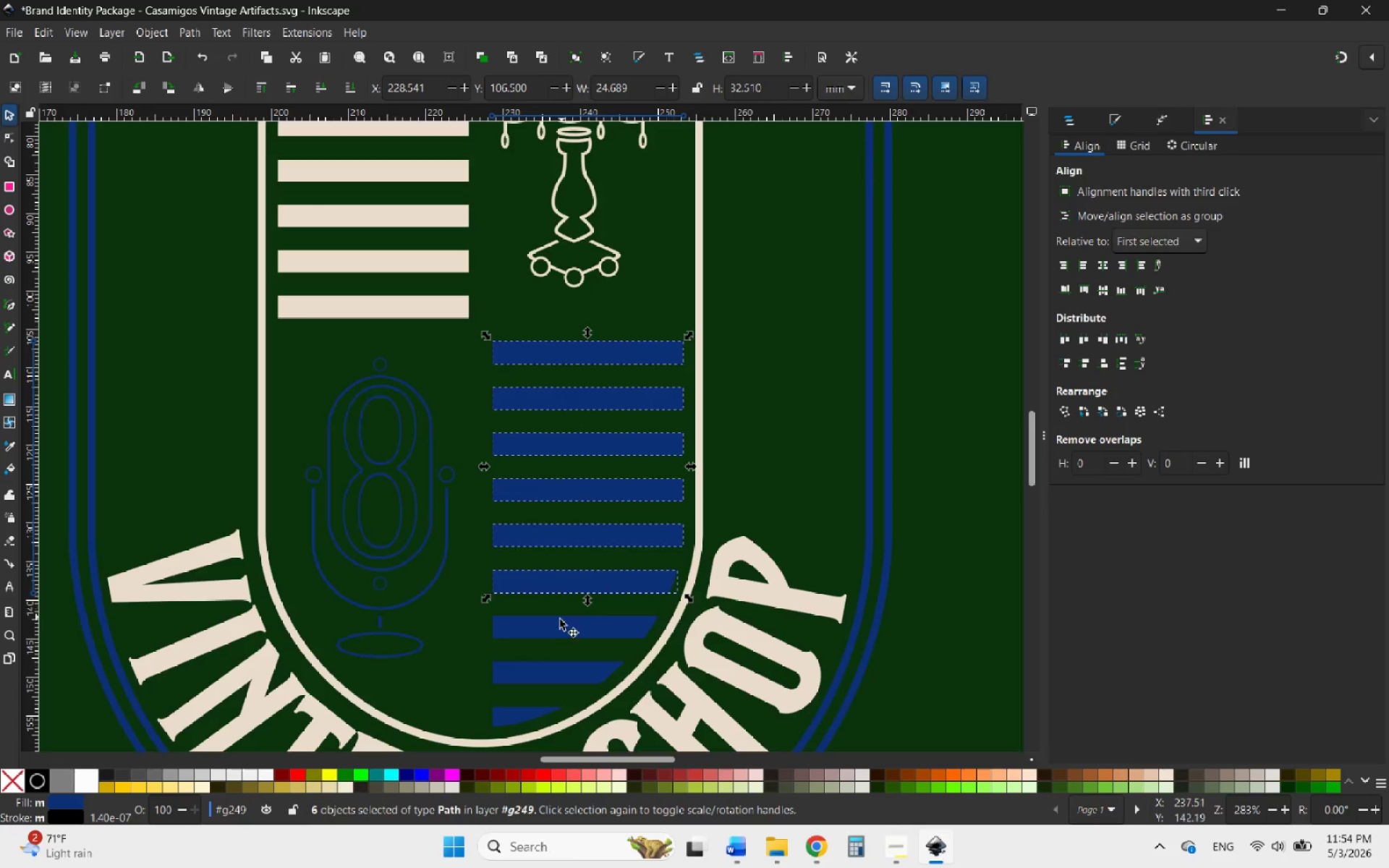 
left_click([558, 624])
 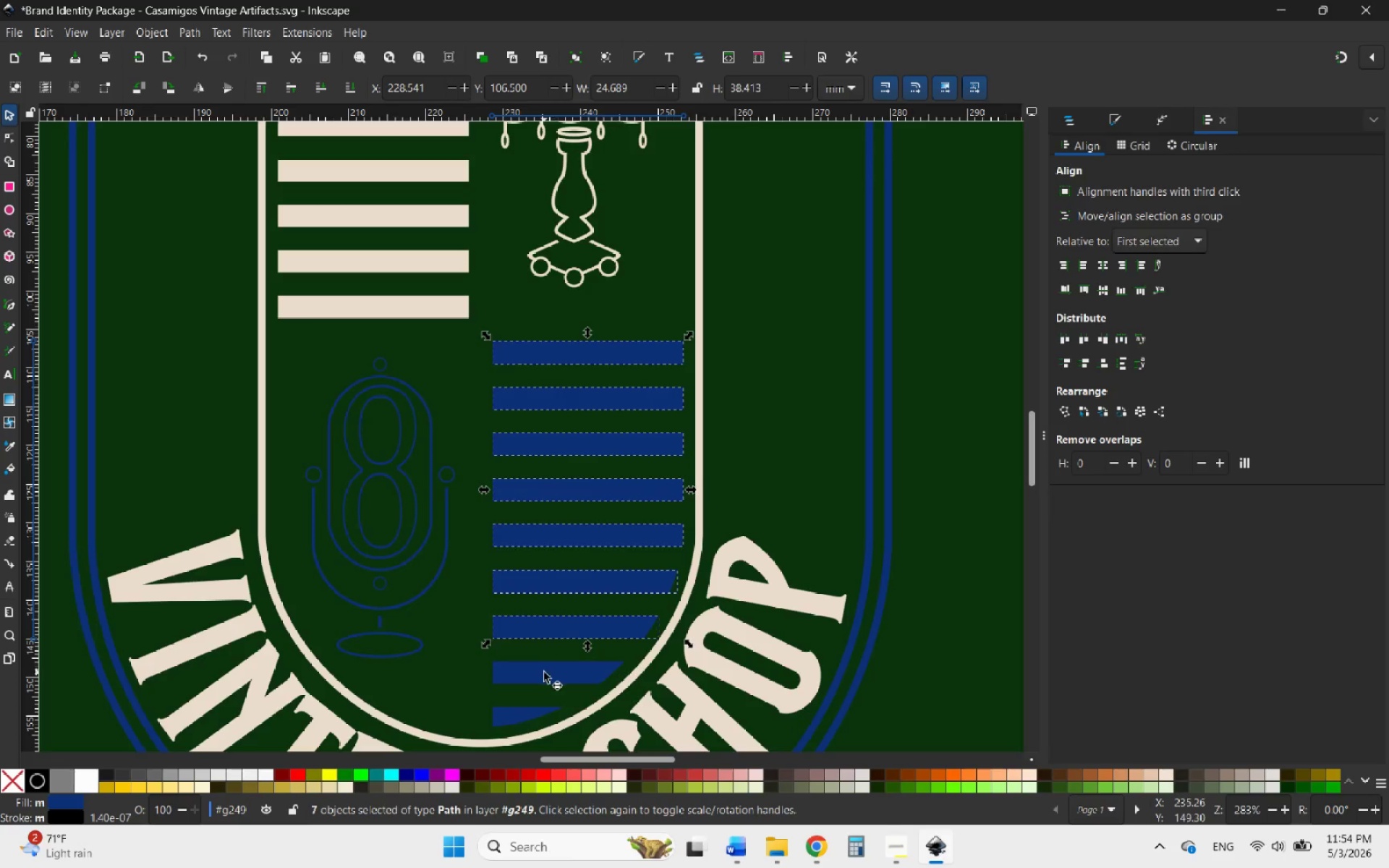 
left_click([544, 672])
 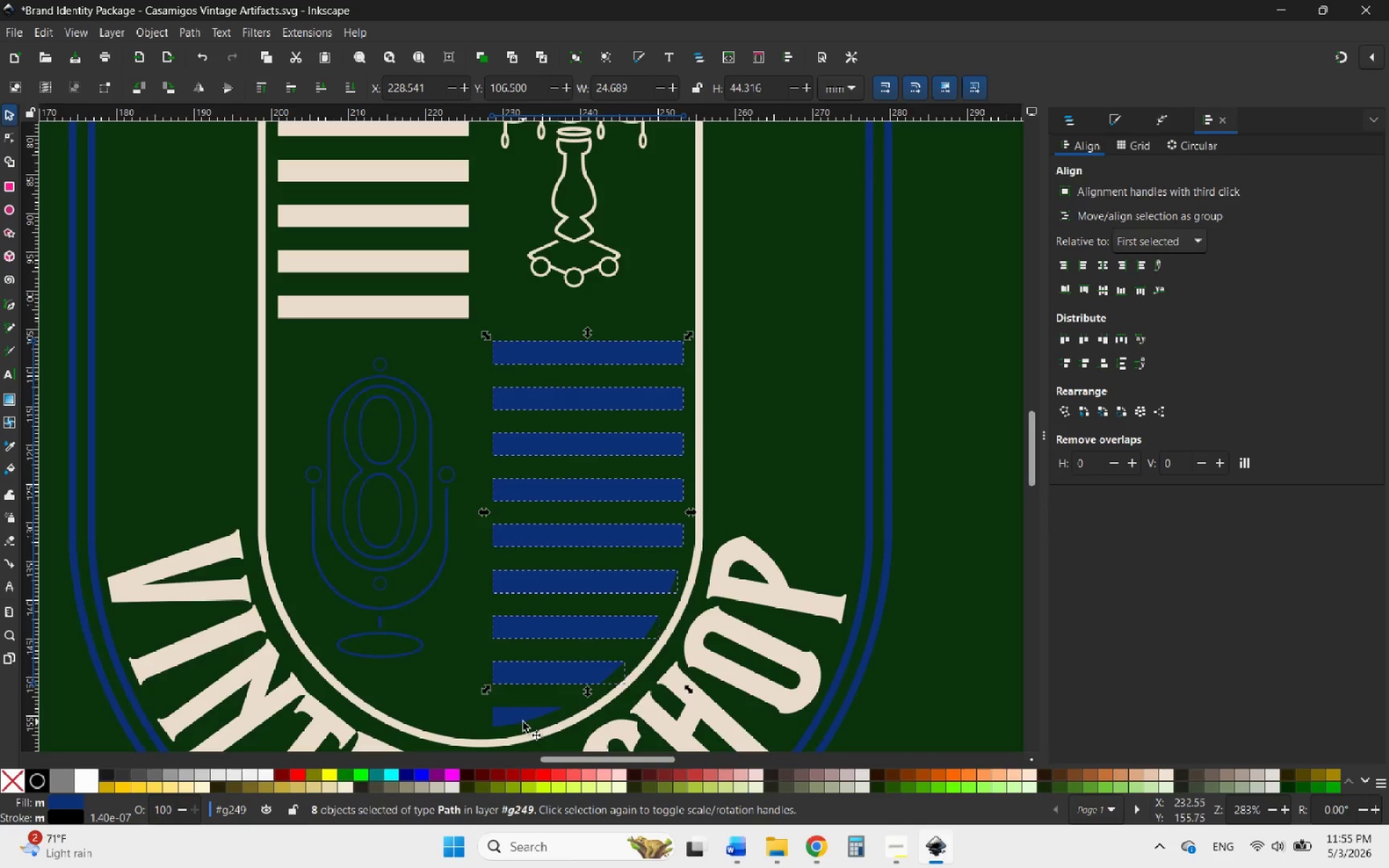 
left_click([523, 722])
 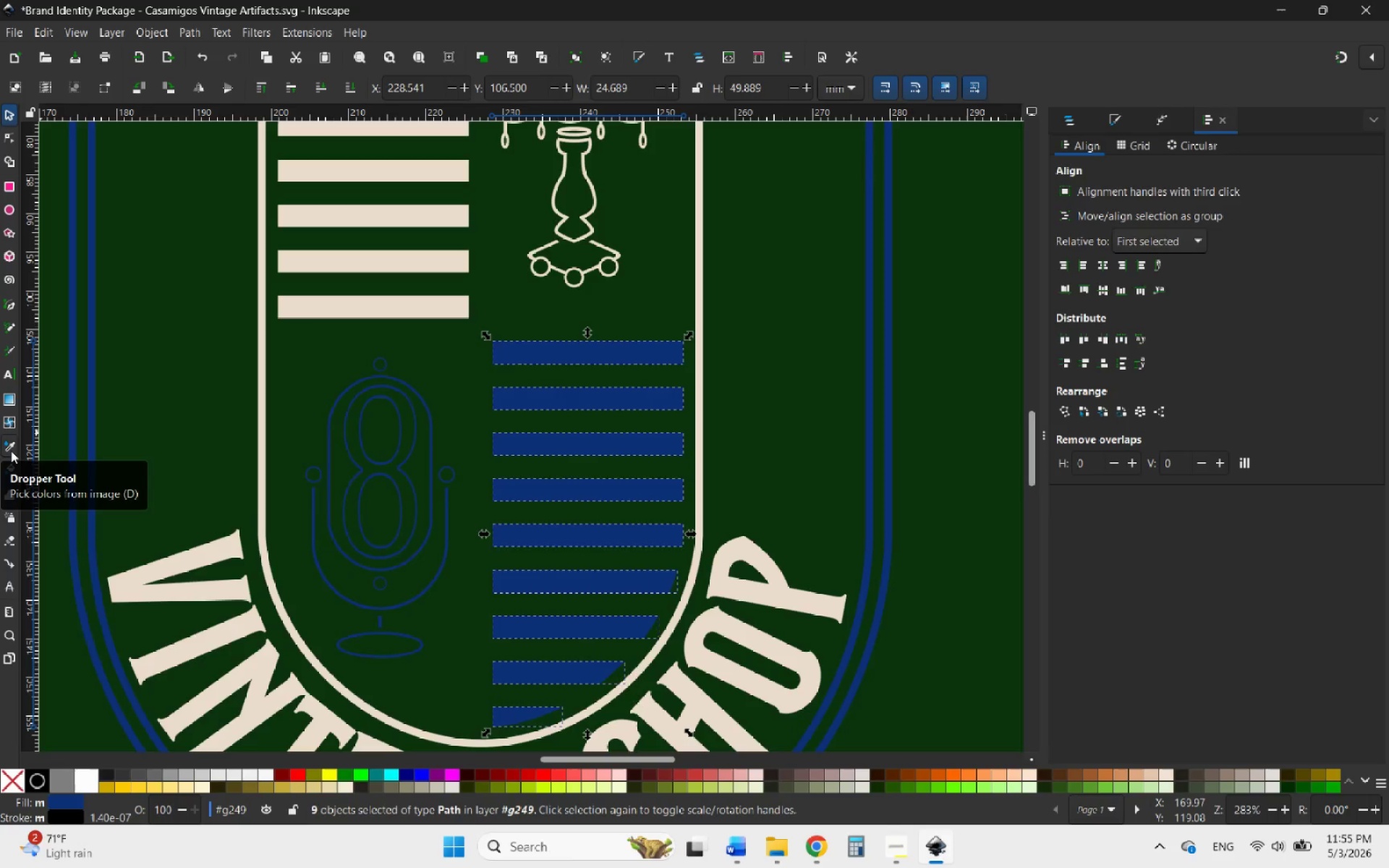 
left_click([10, 448])
 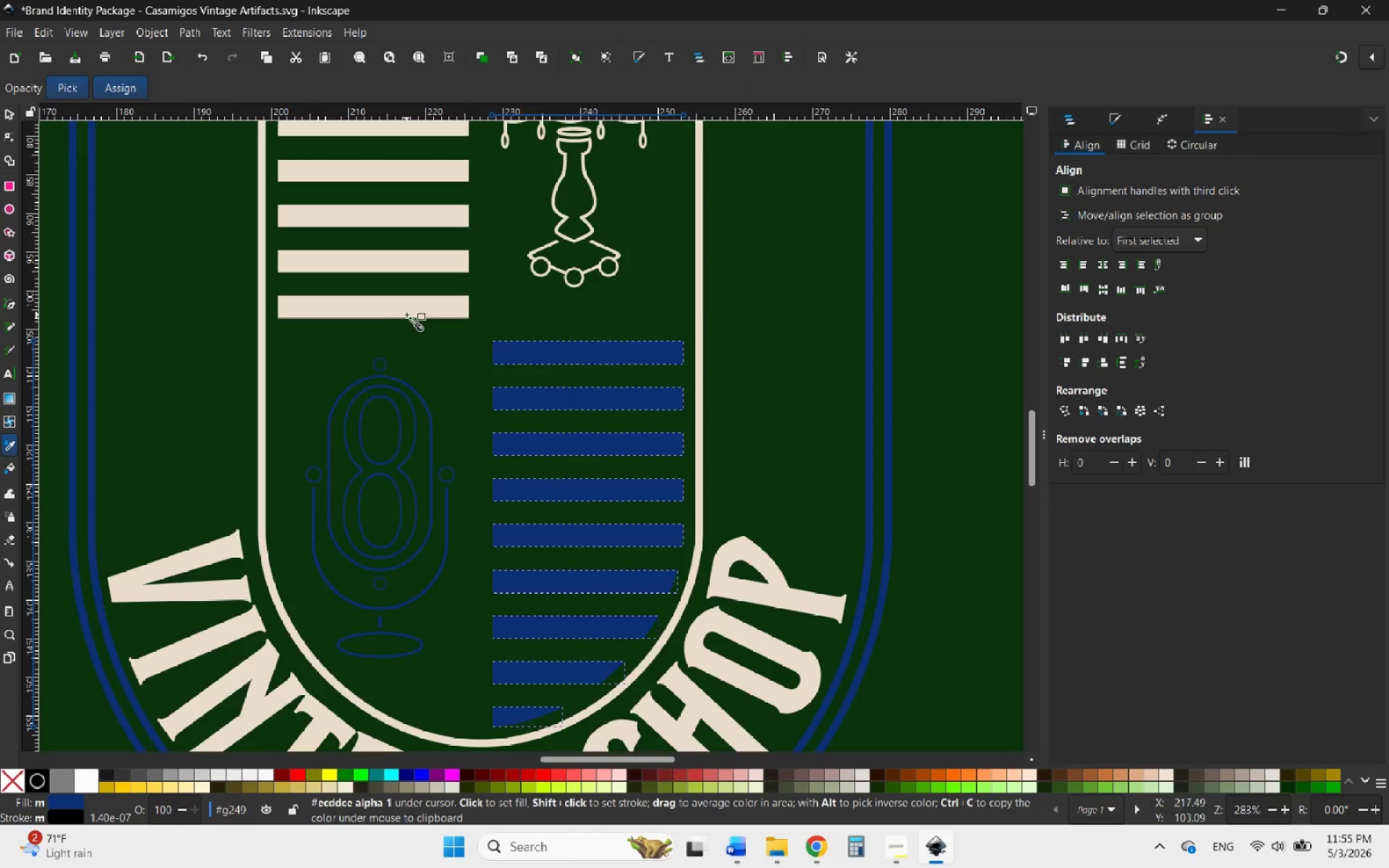 
left_click([399, 312])
 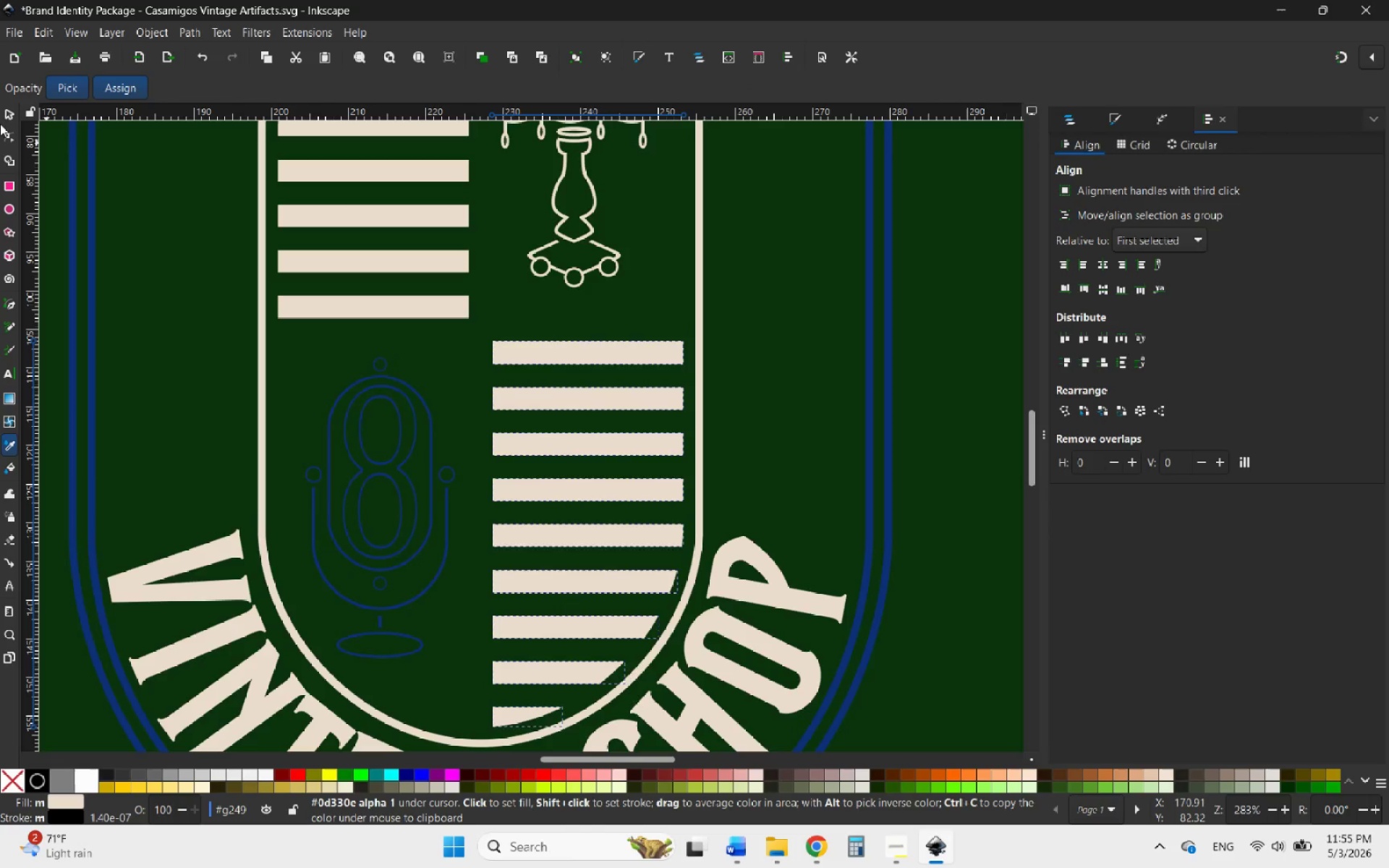 
left_click([11, 118])
 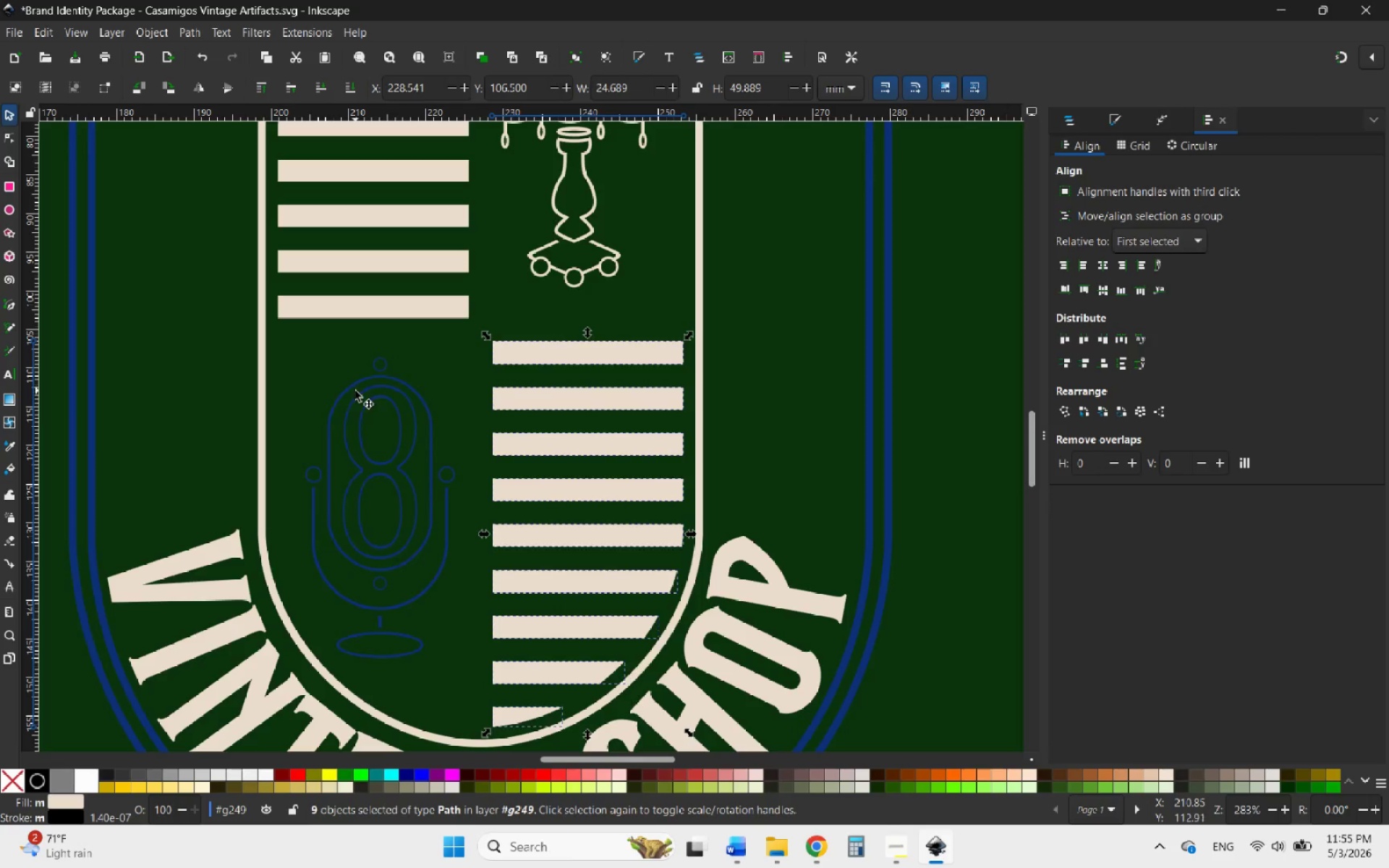 
left_click([357, 401])
 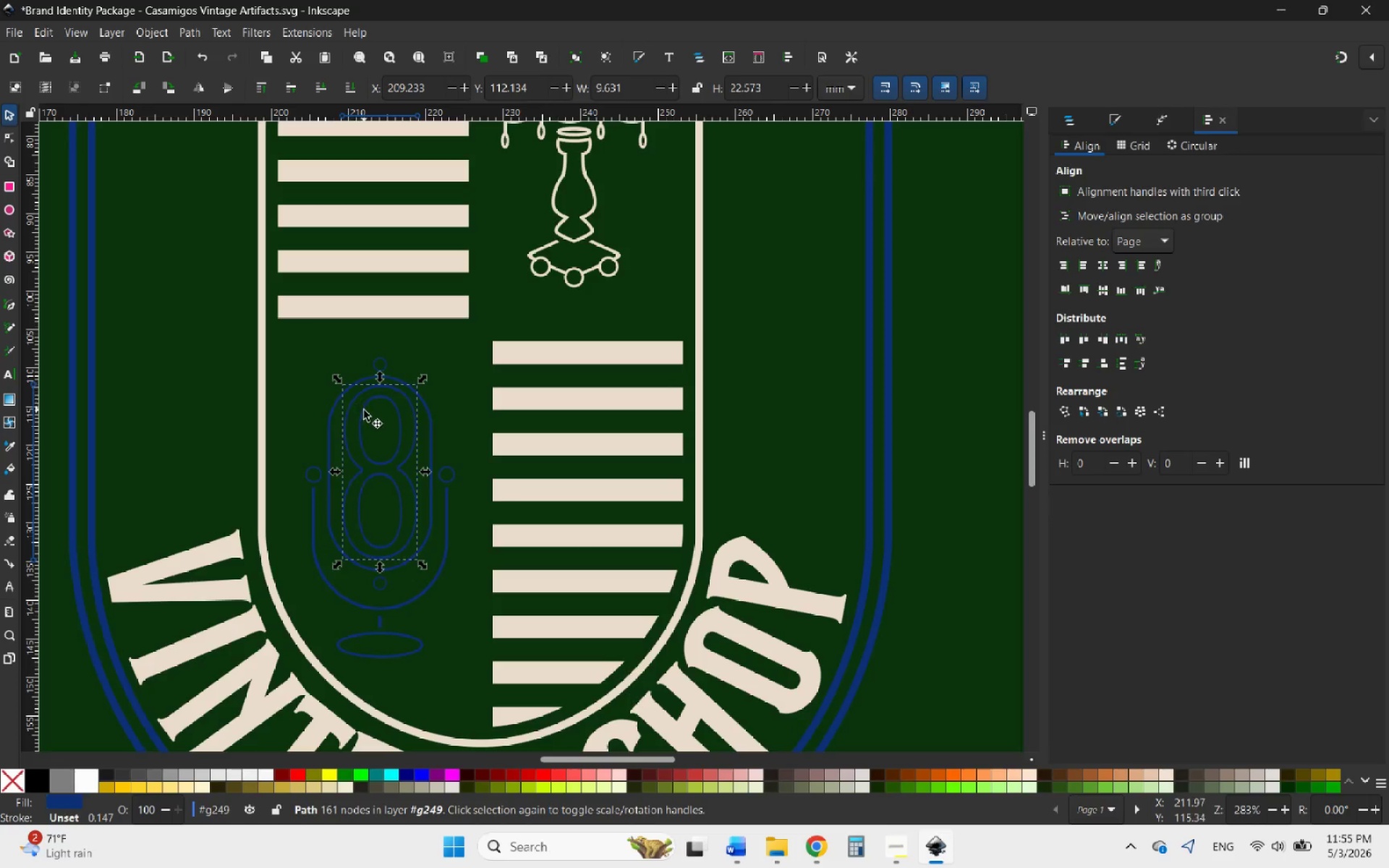 
hold_key(key=ShiftLeft, duration=13.25)
left_click([386, 363])
 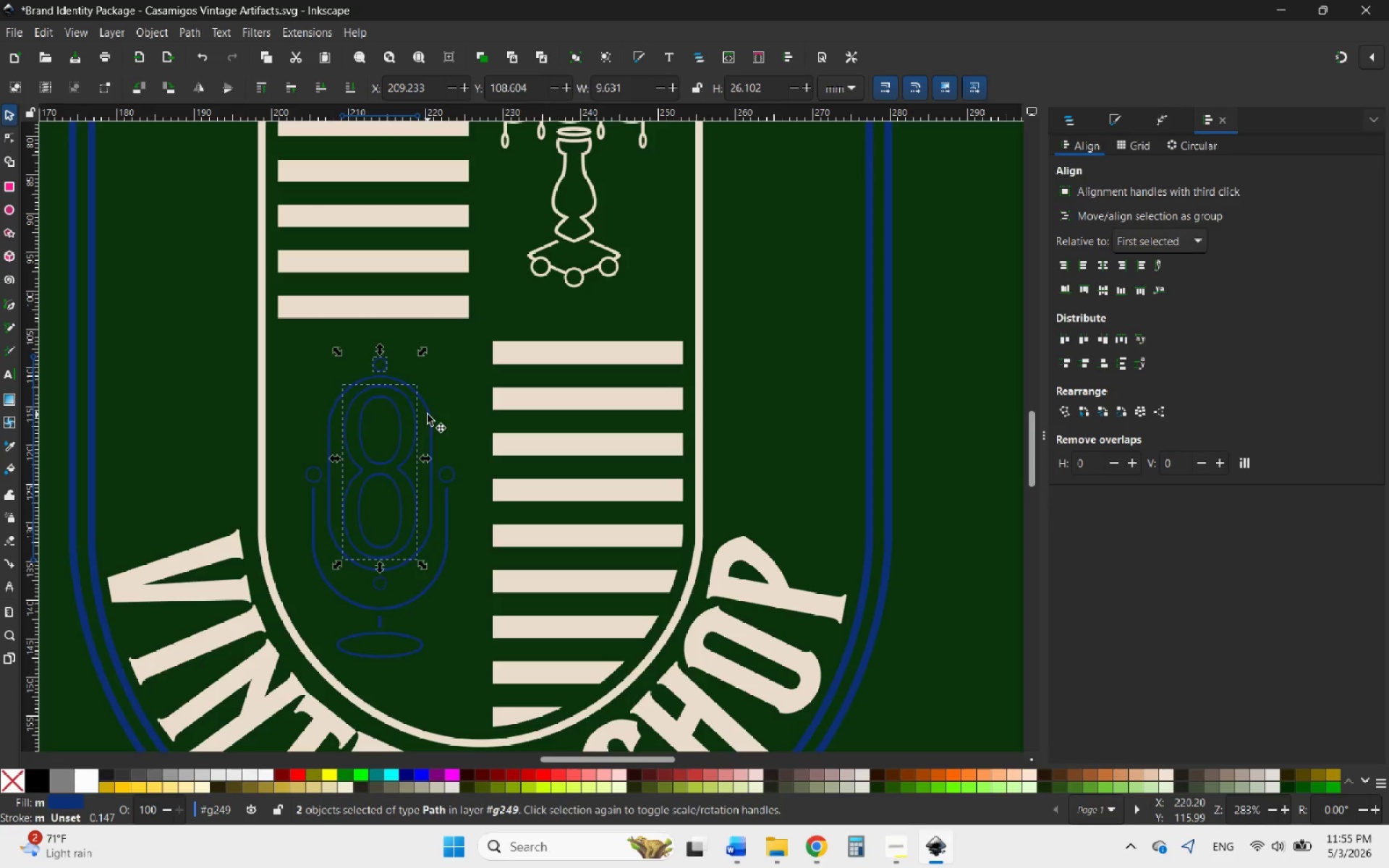 
left_click([428, 414])
 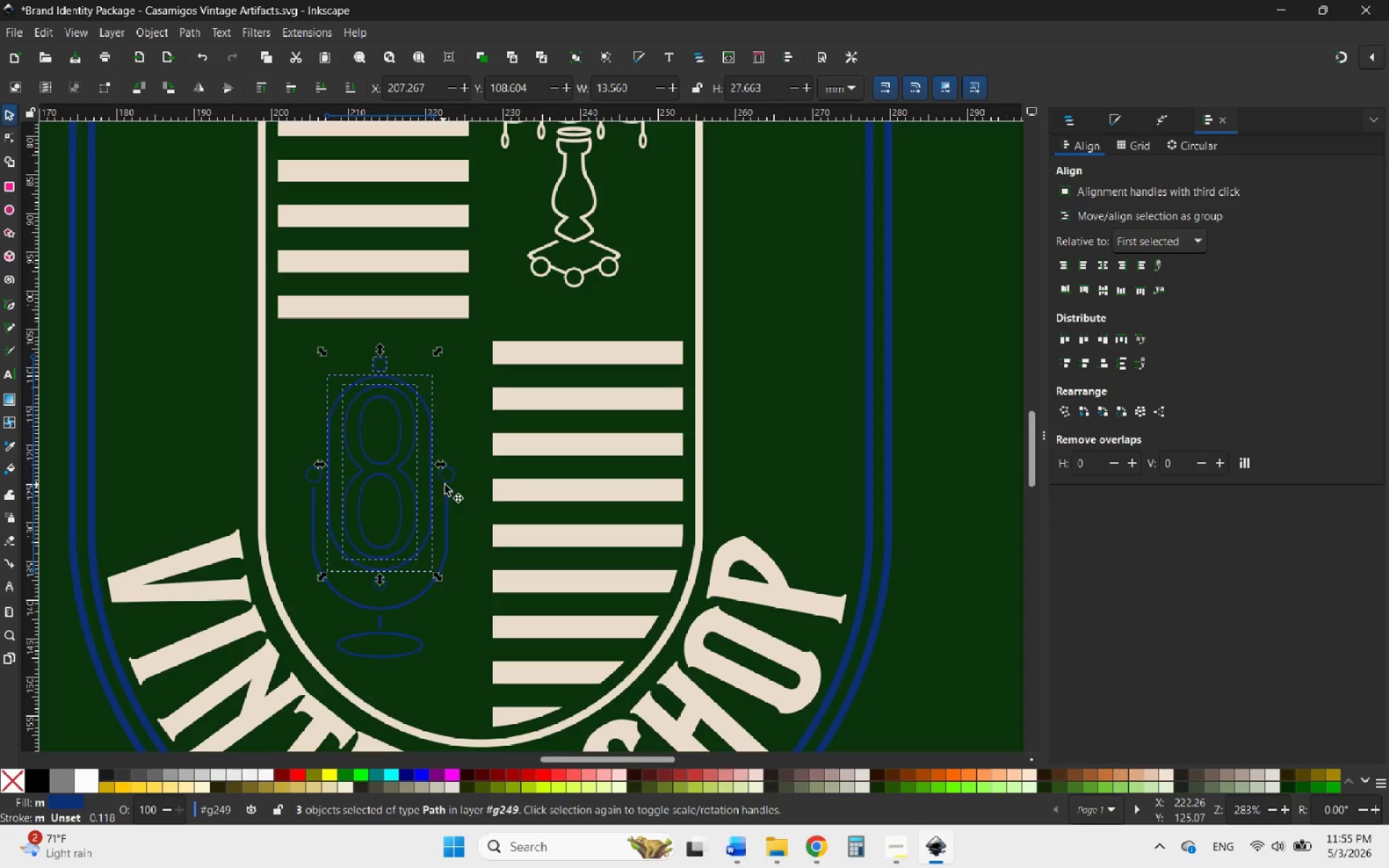 
left_click([446, 485])
 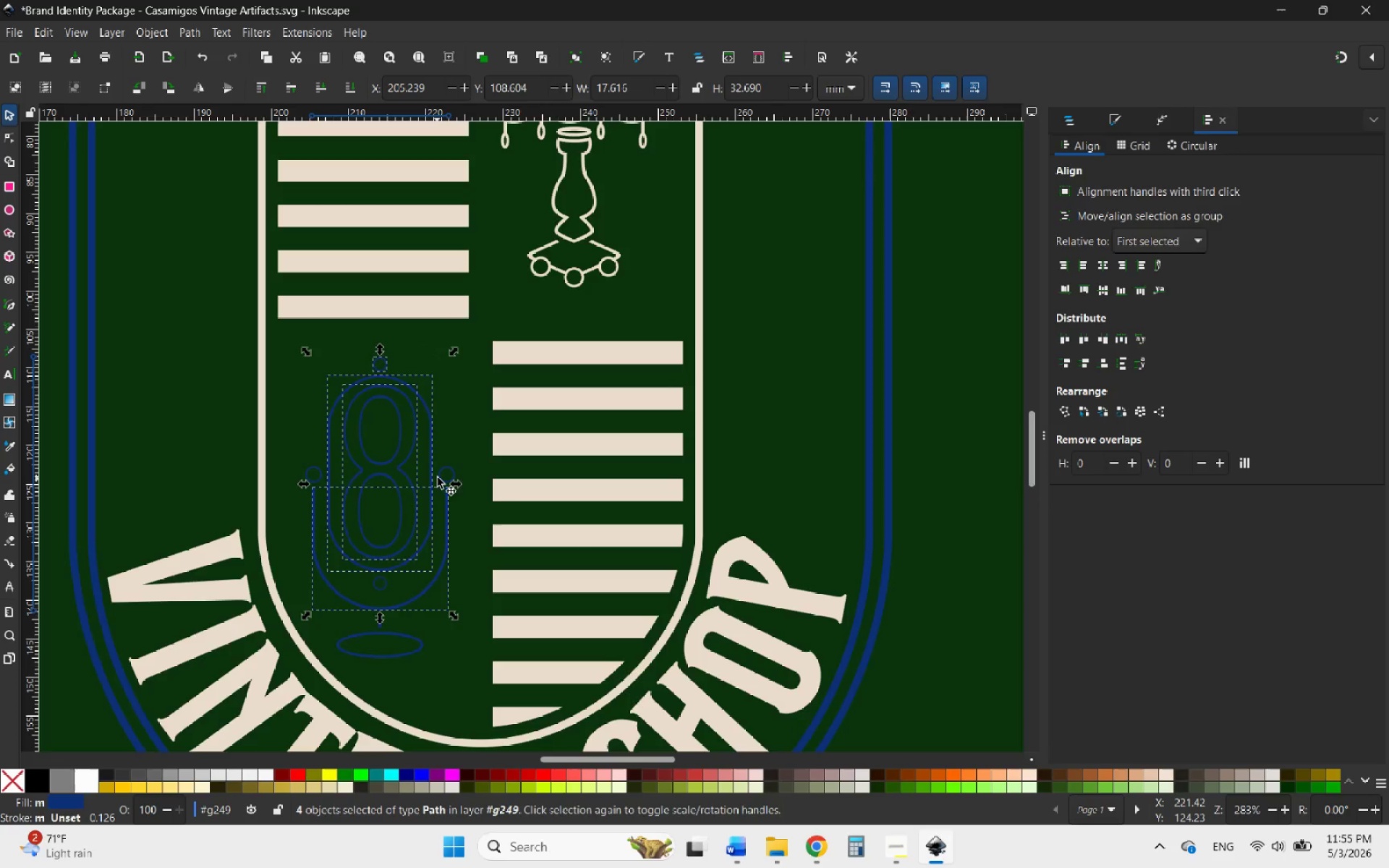 
left_click([438, 477])
 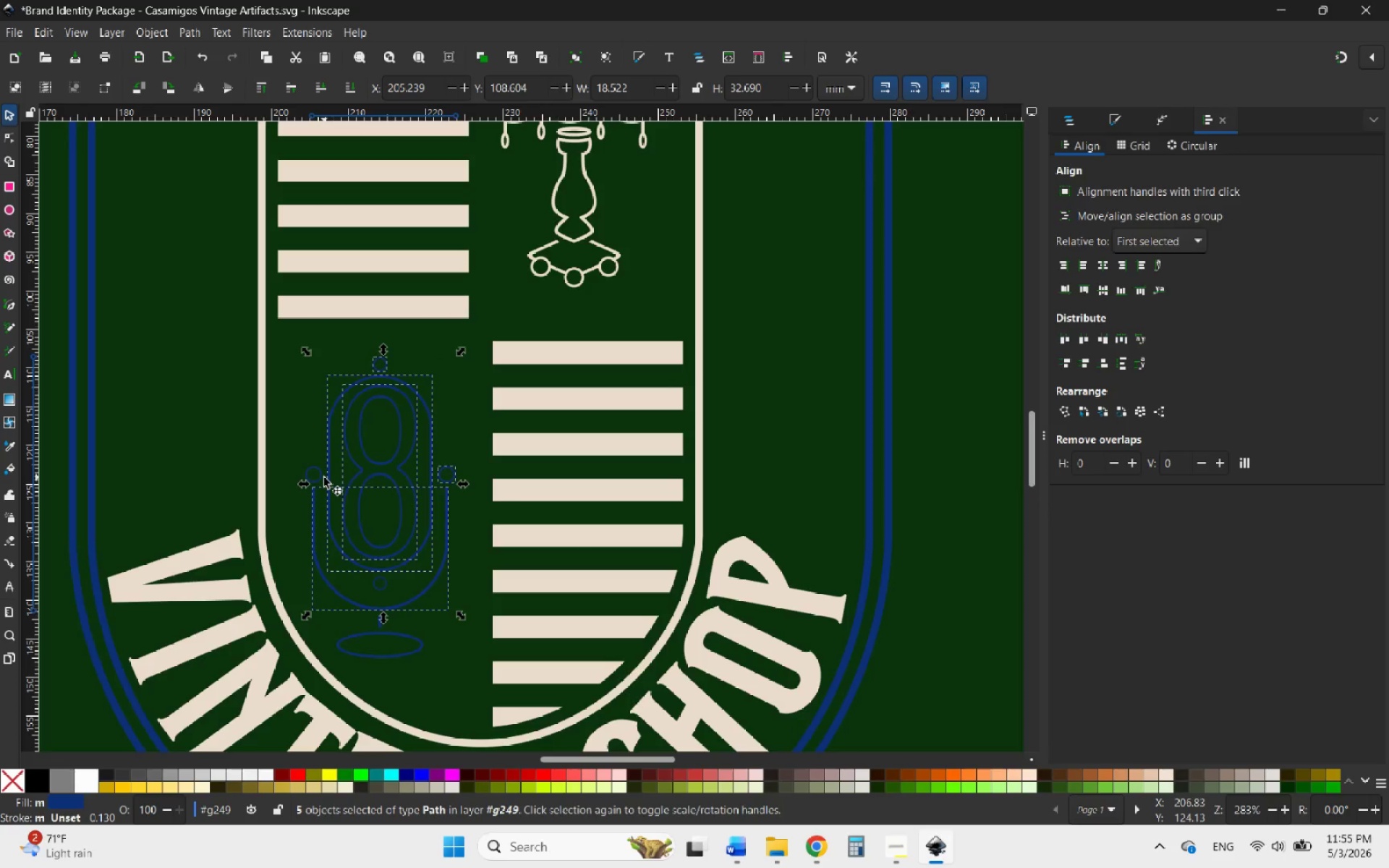 
left_click([320, 477])
 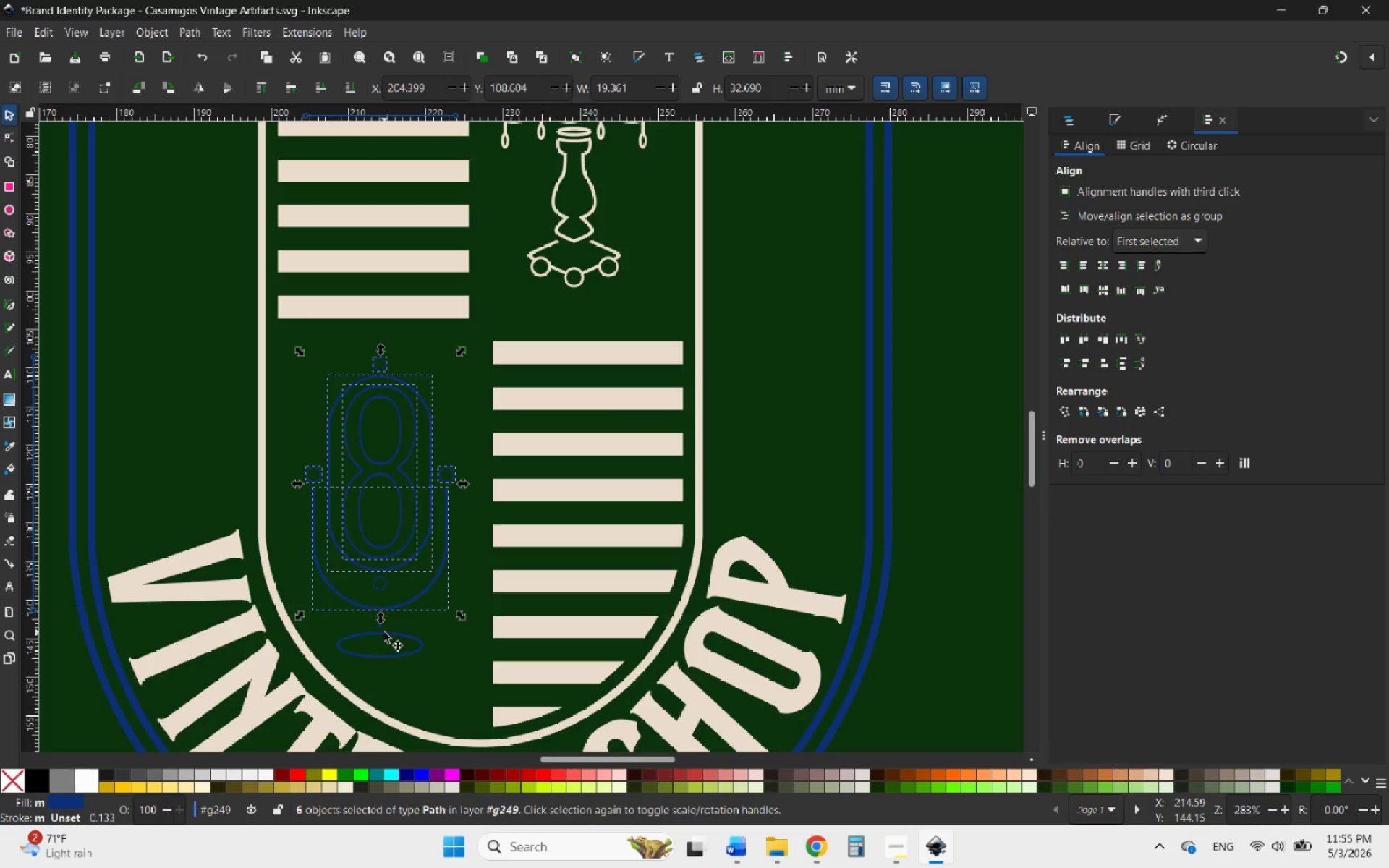 
left_click([385, 635])
 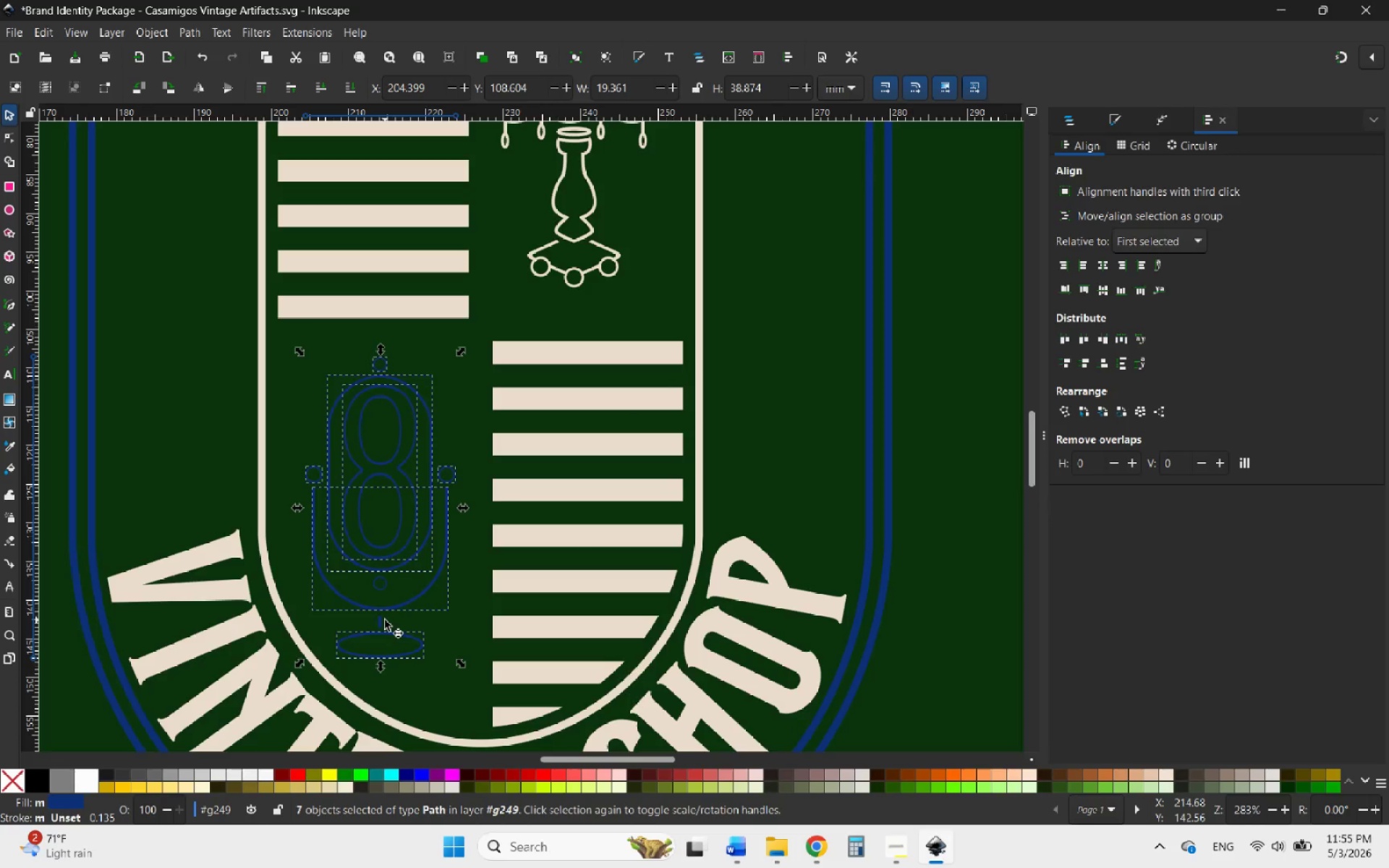 
left_click([385, 620])
 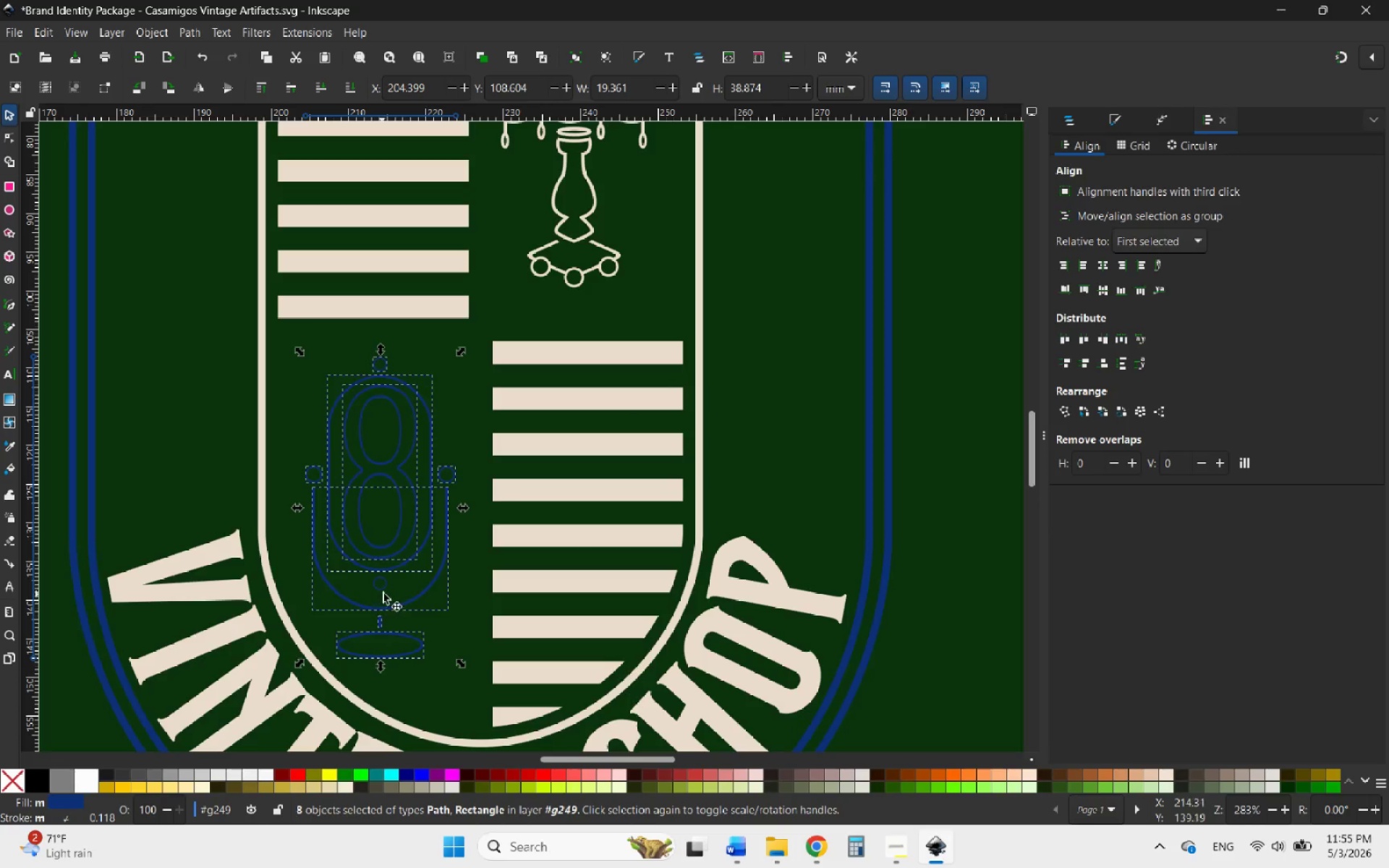 
left_click([384, 592])
 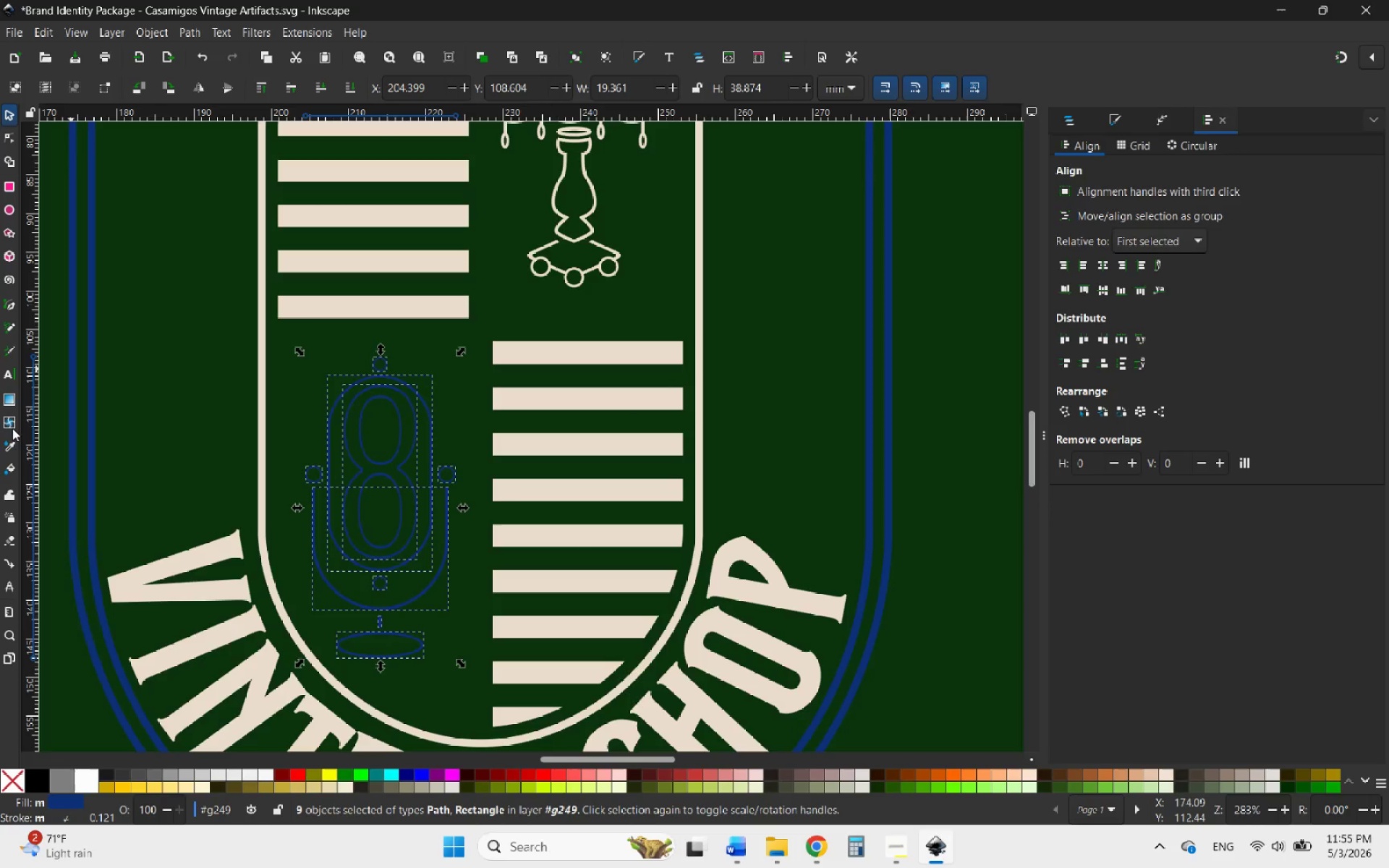 
left_click([10, 447])
 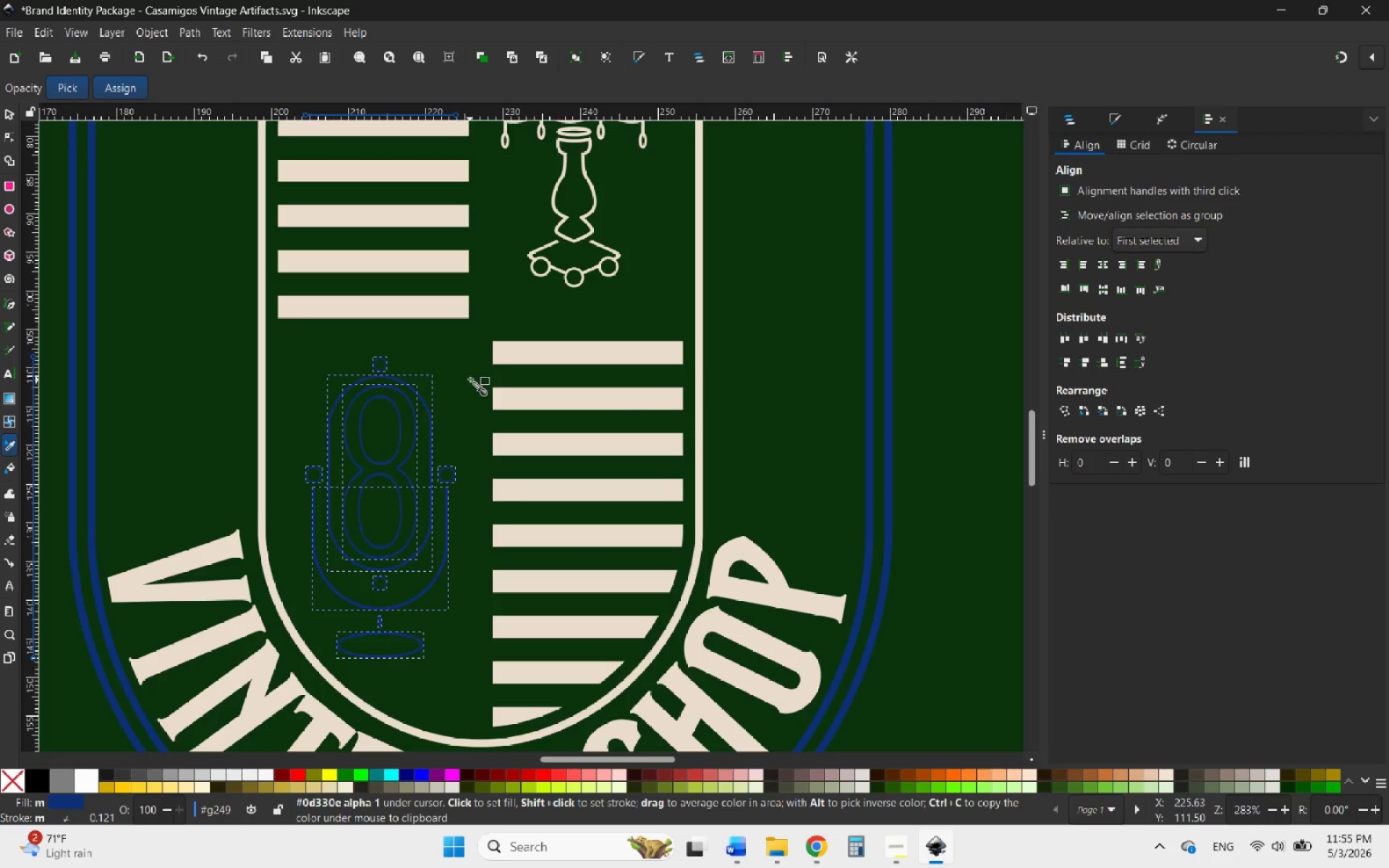 
left_click([454, 313])
 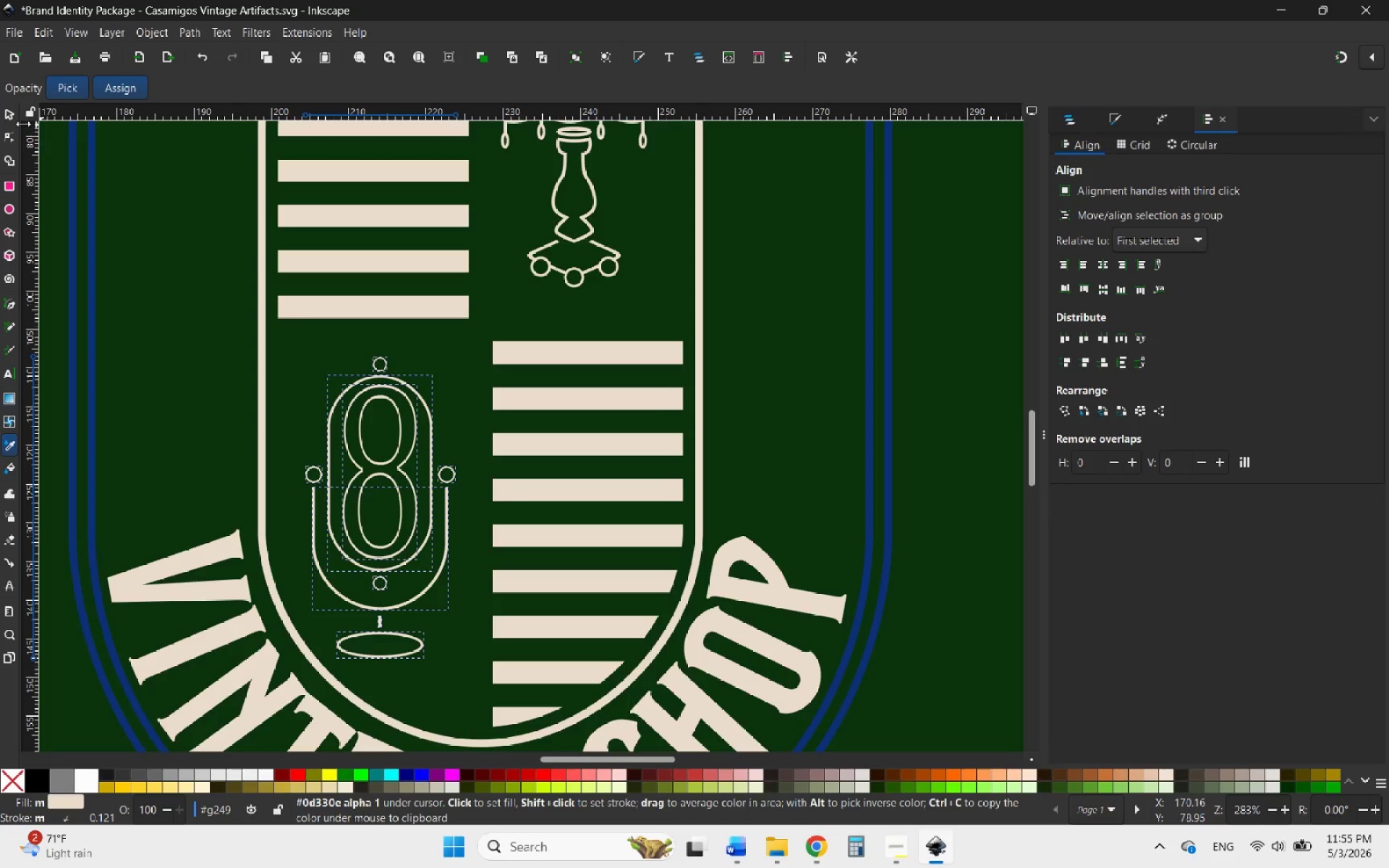 
left_click([8, 111])
 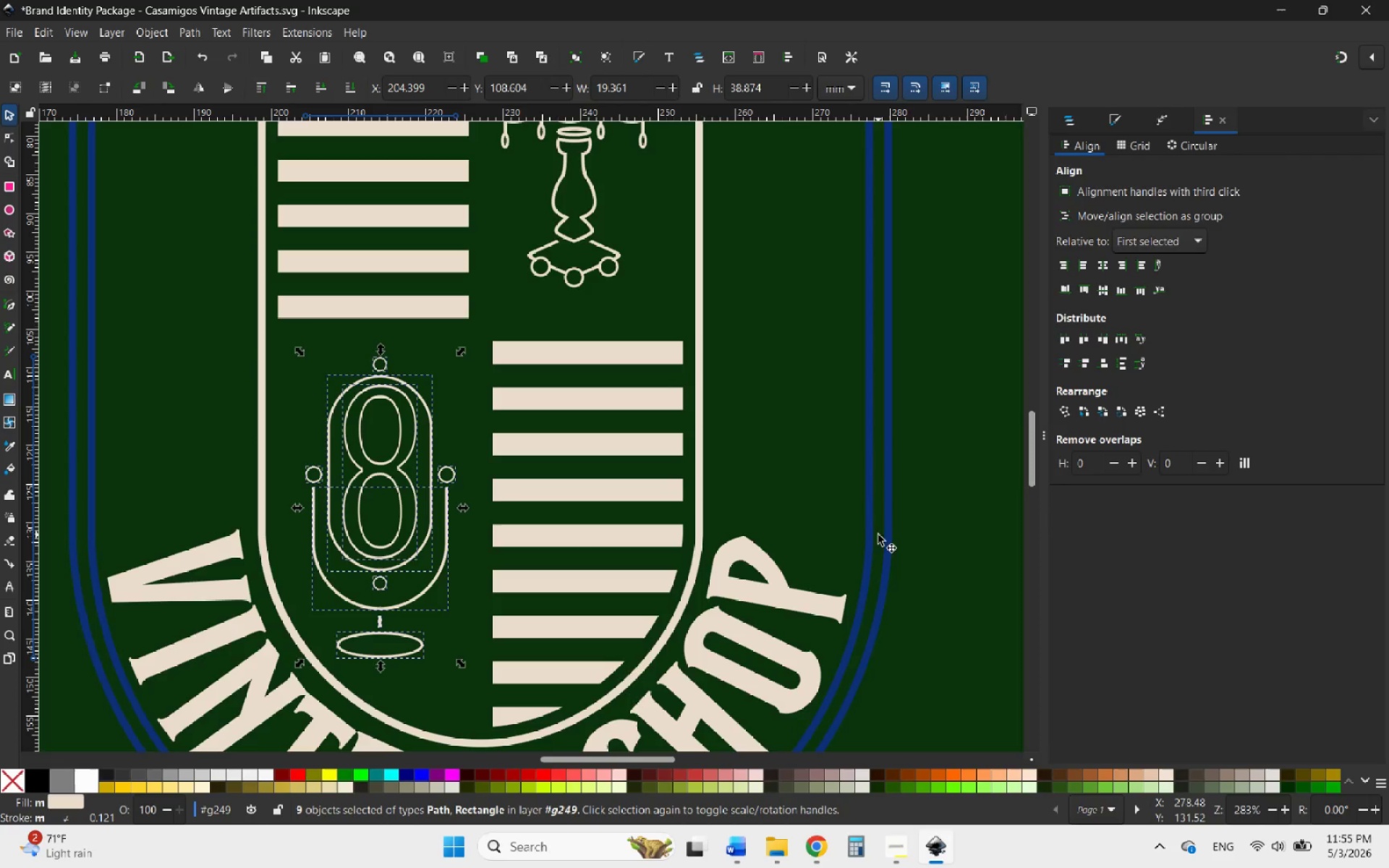 
left_click([869, 522])
 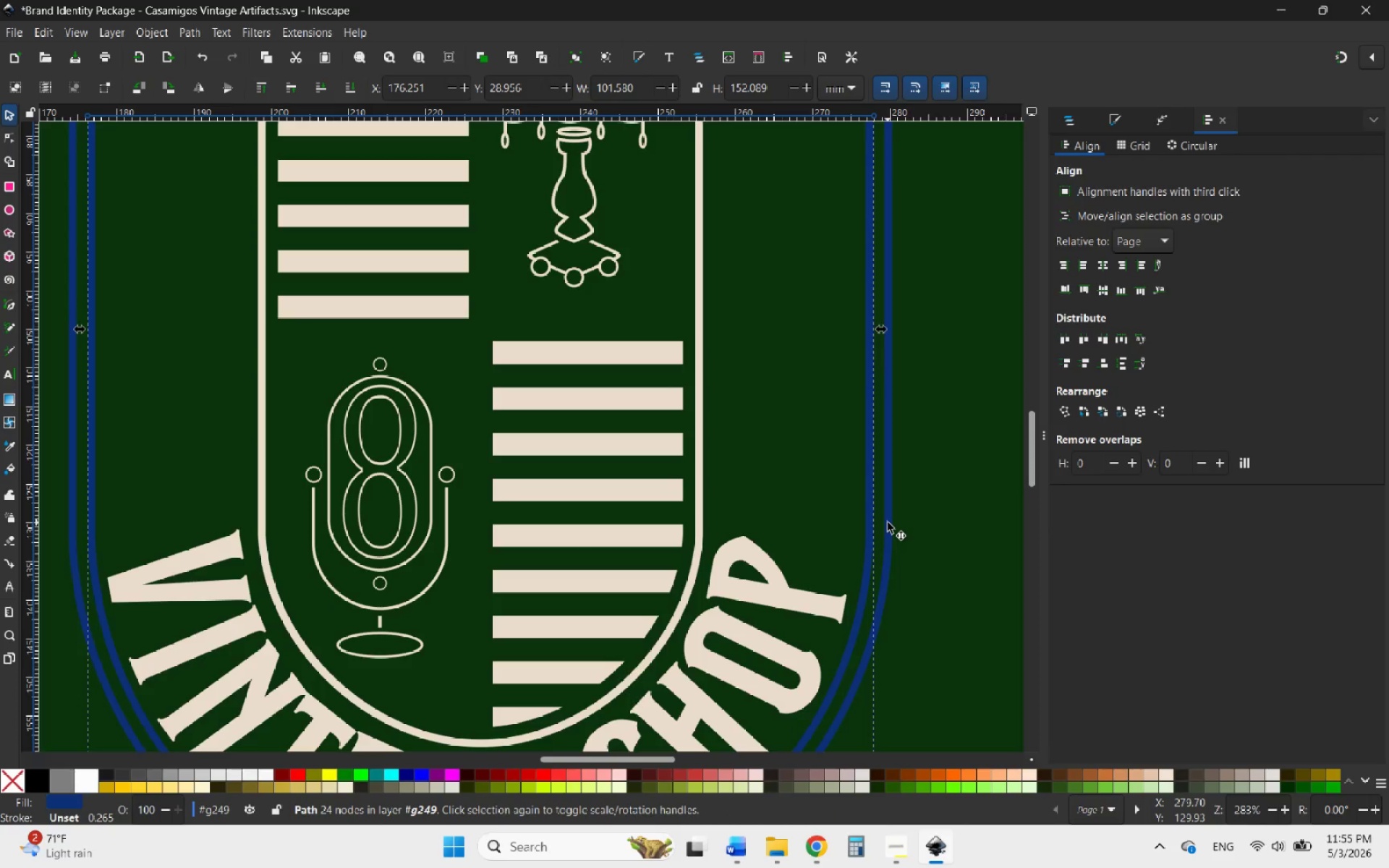 
hold_key(key=ShiftLeft, duration=1.31)
left_click([893, 521])
 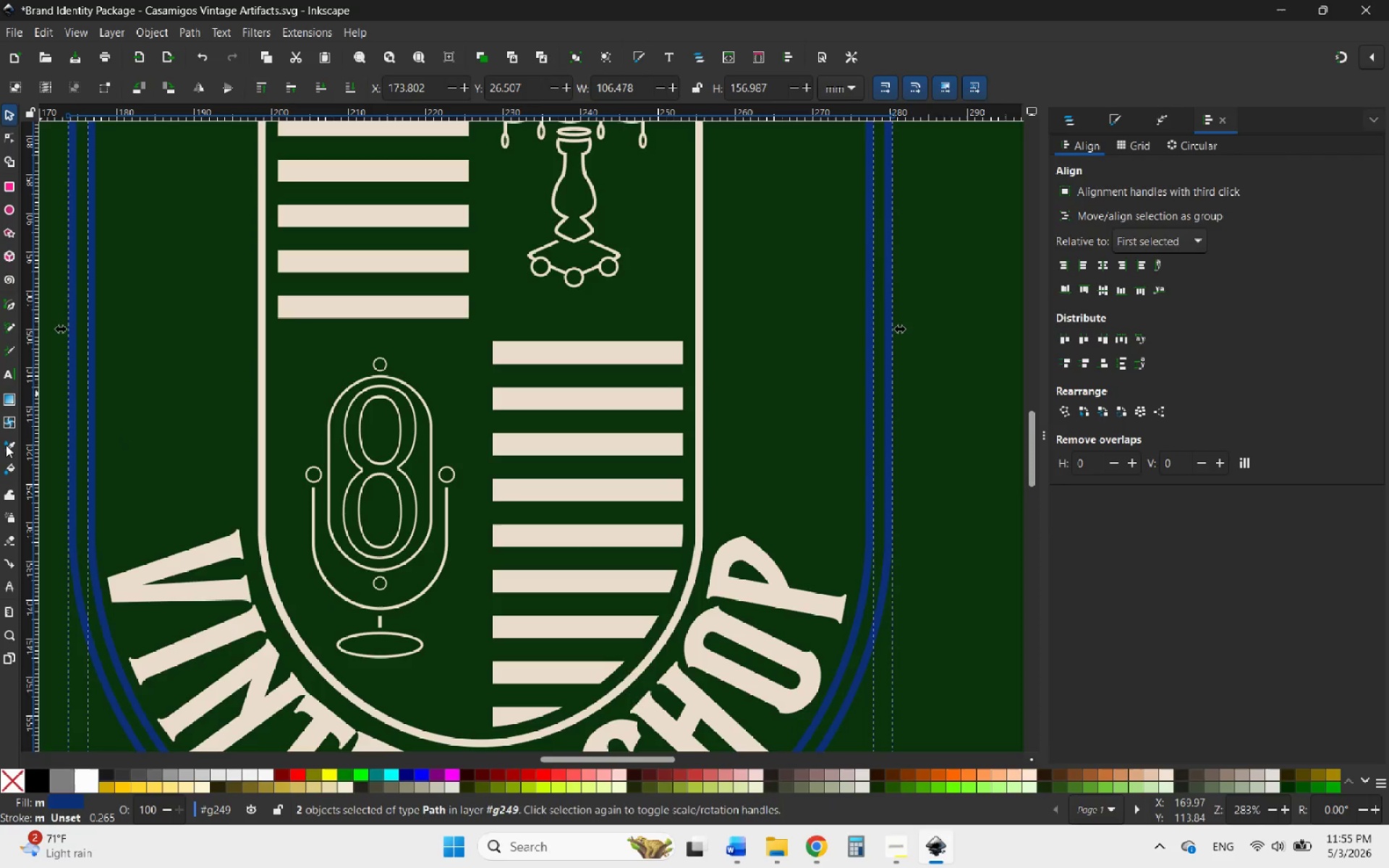 
left_click([9, 447])
 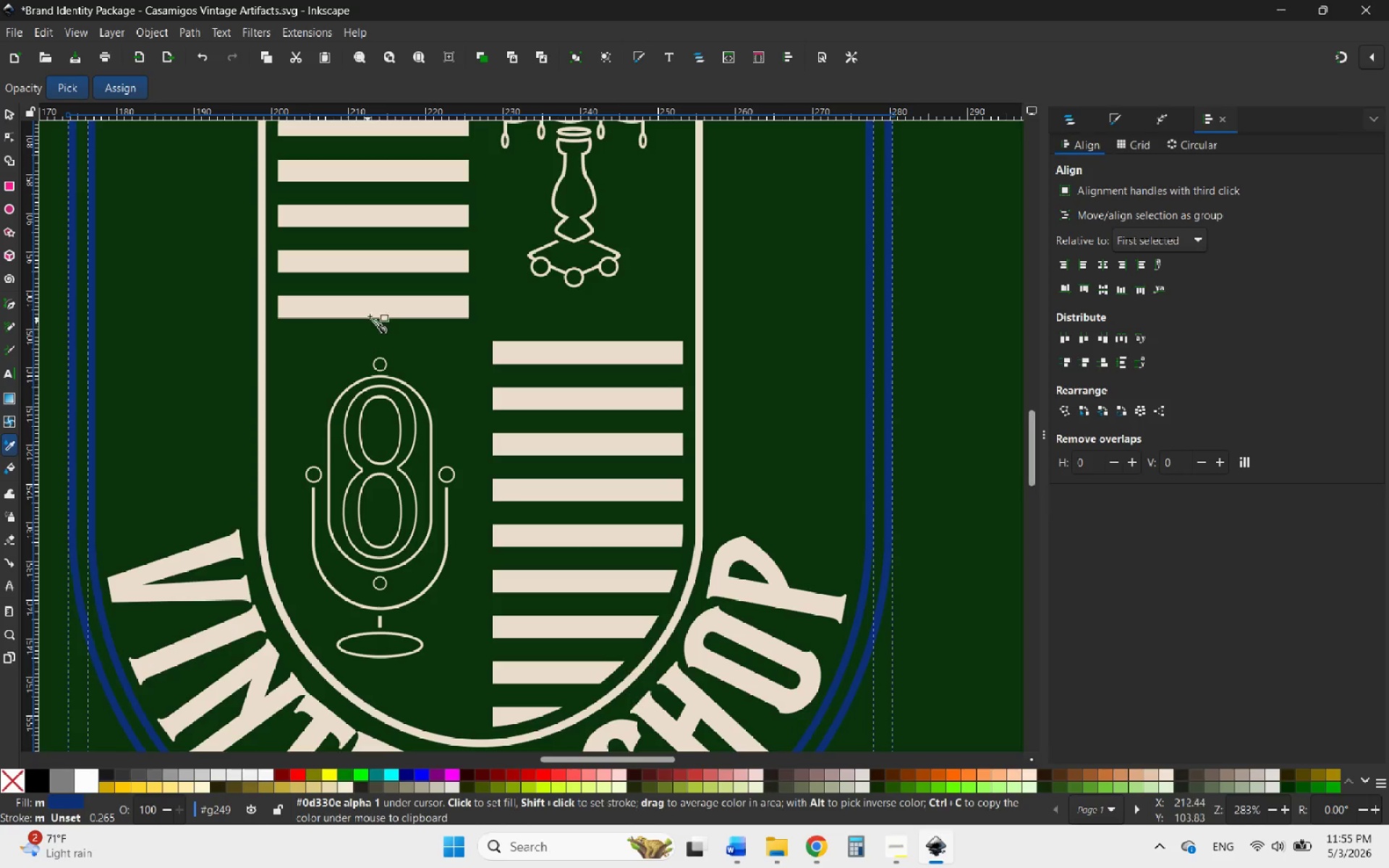 
left_click([373, 310])
 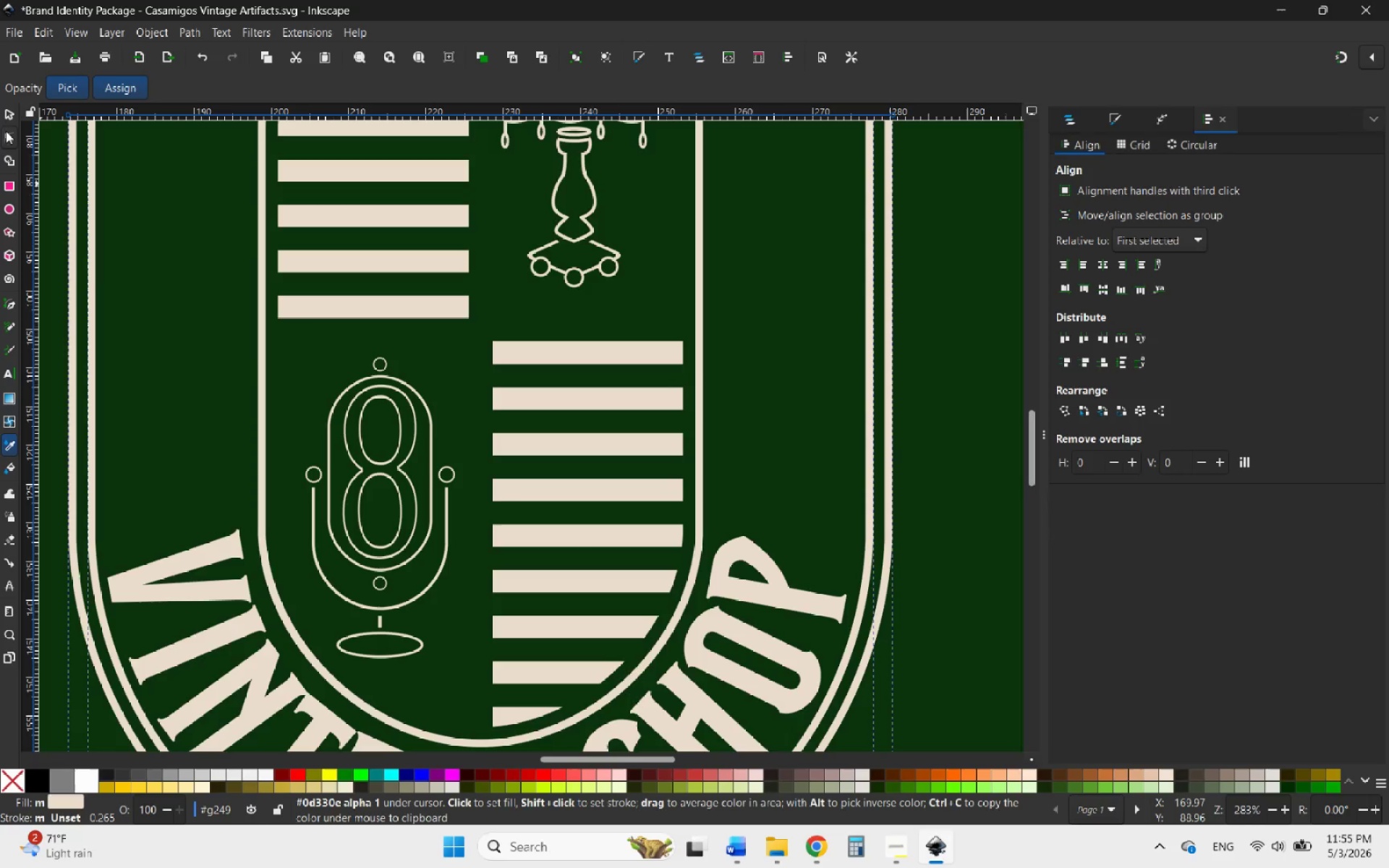 
left_click([9, 111])
 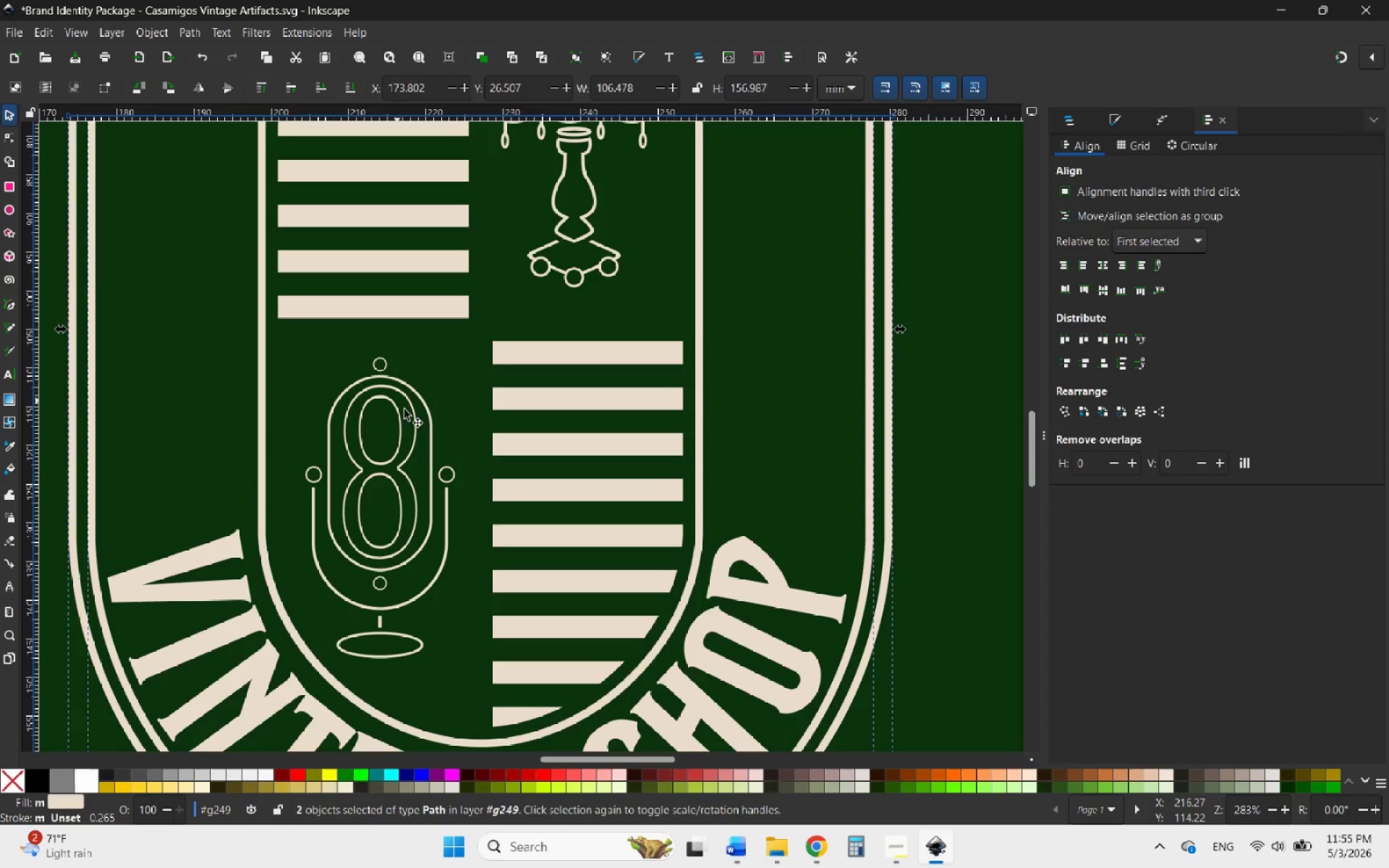 
hold_key(key=ControlLeft, duration=0.67)
scroll: coordinate [464, 467], scroll_direction: down, amount: 5.0
 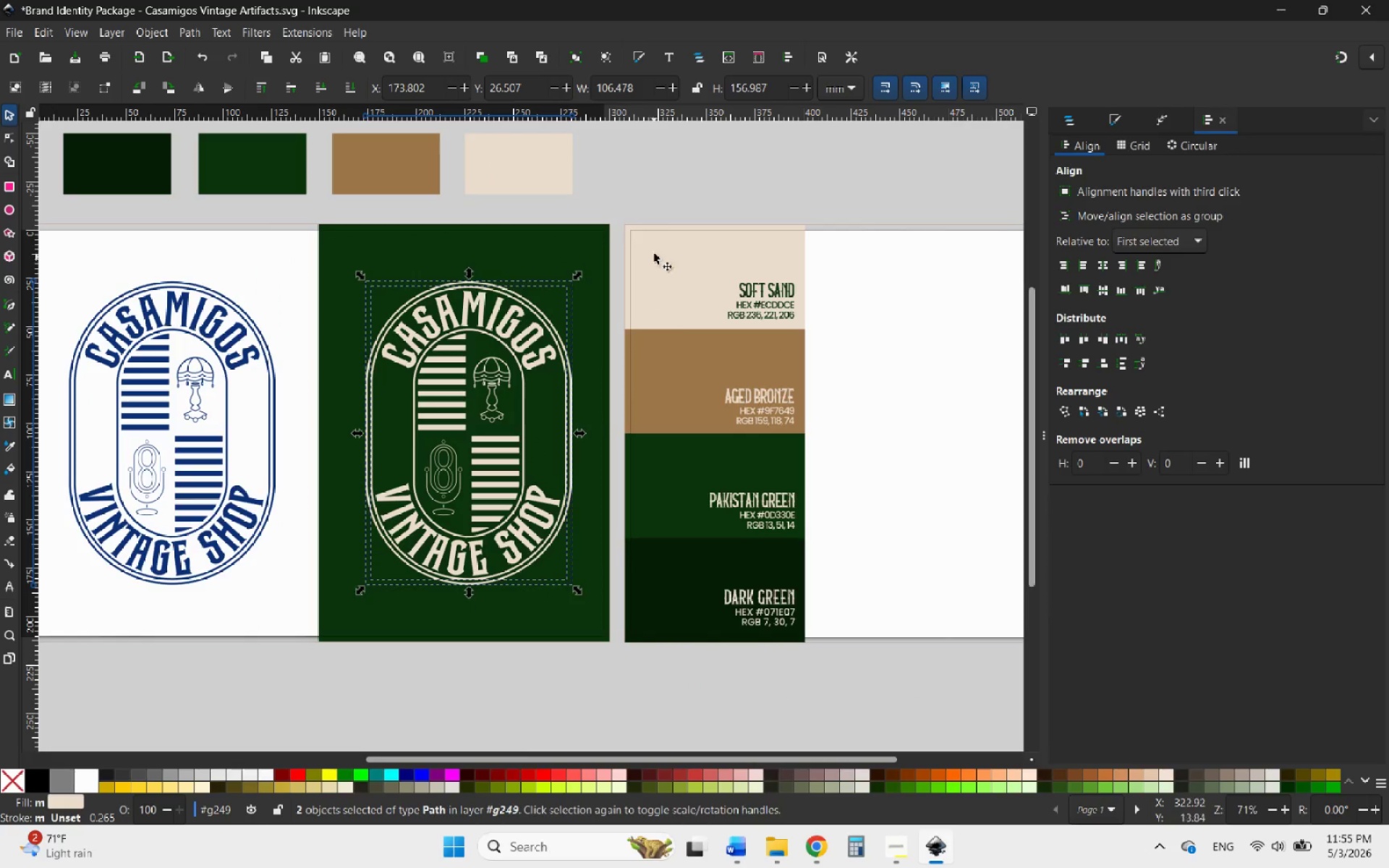 
left_click([662, 195])
 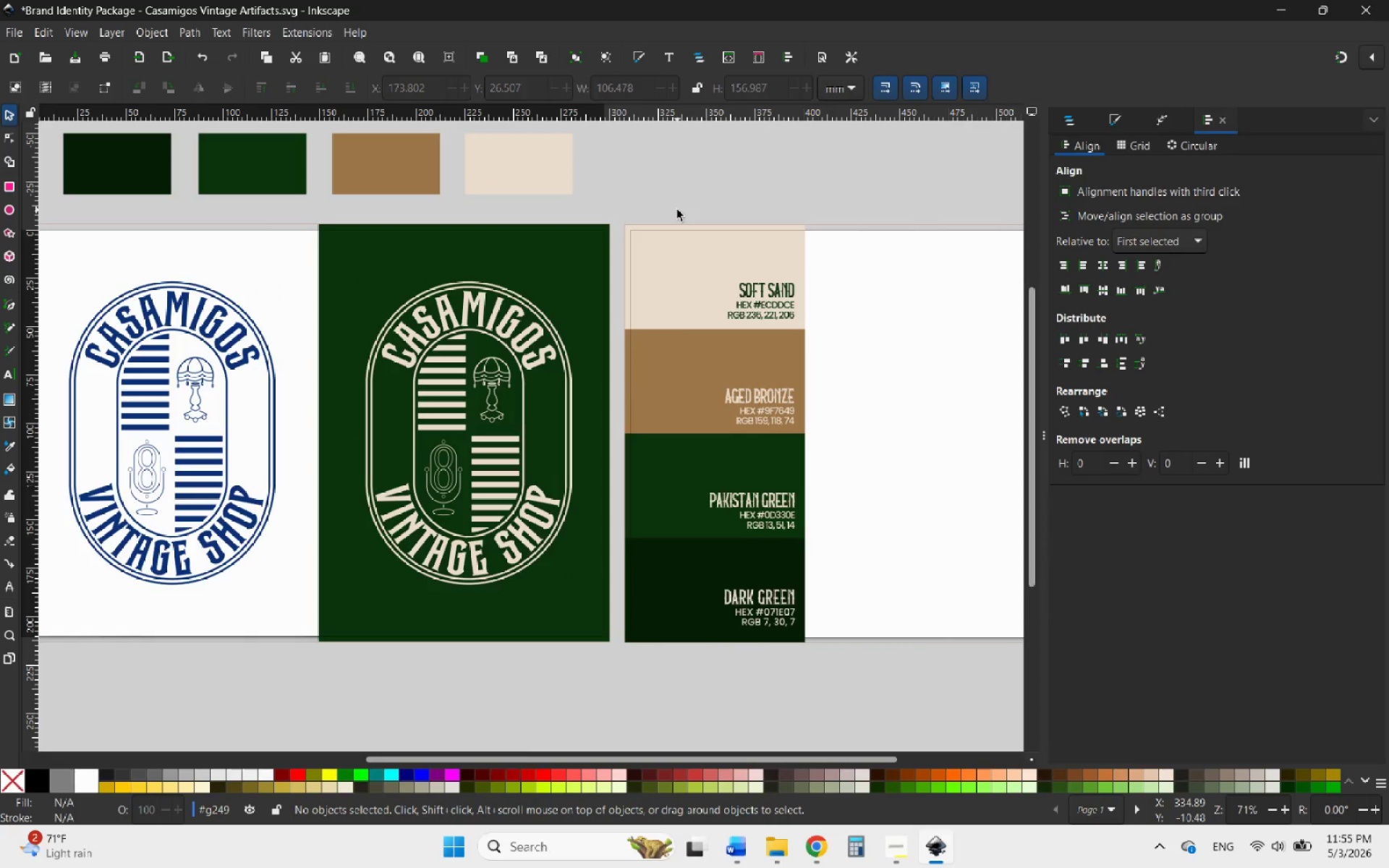 
hold_key(key=ControlLeft, duration=2.03)
scroll: coordinate [734, 242], scroll_direction: down, amount: 1.0
 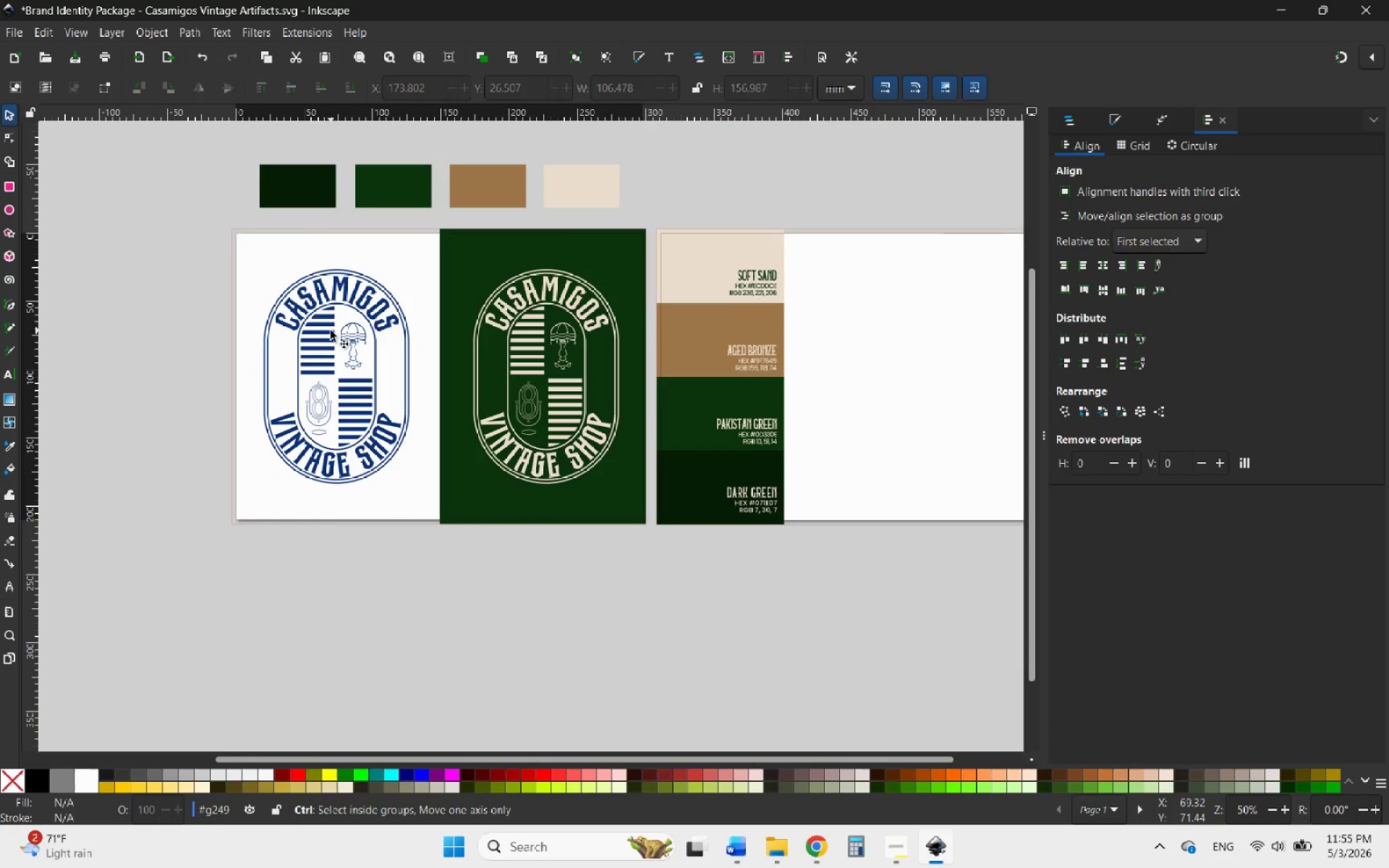 
scroll: coordinate [237, 349], scroll_direction: up, amount: 2.0
 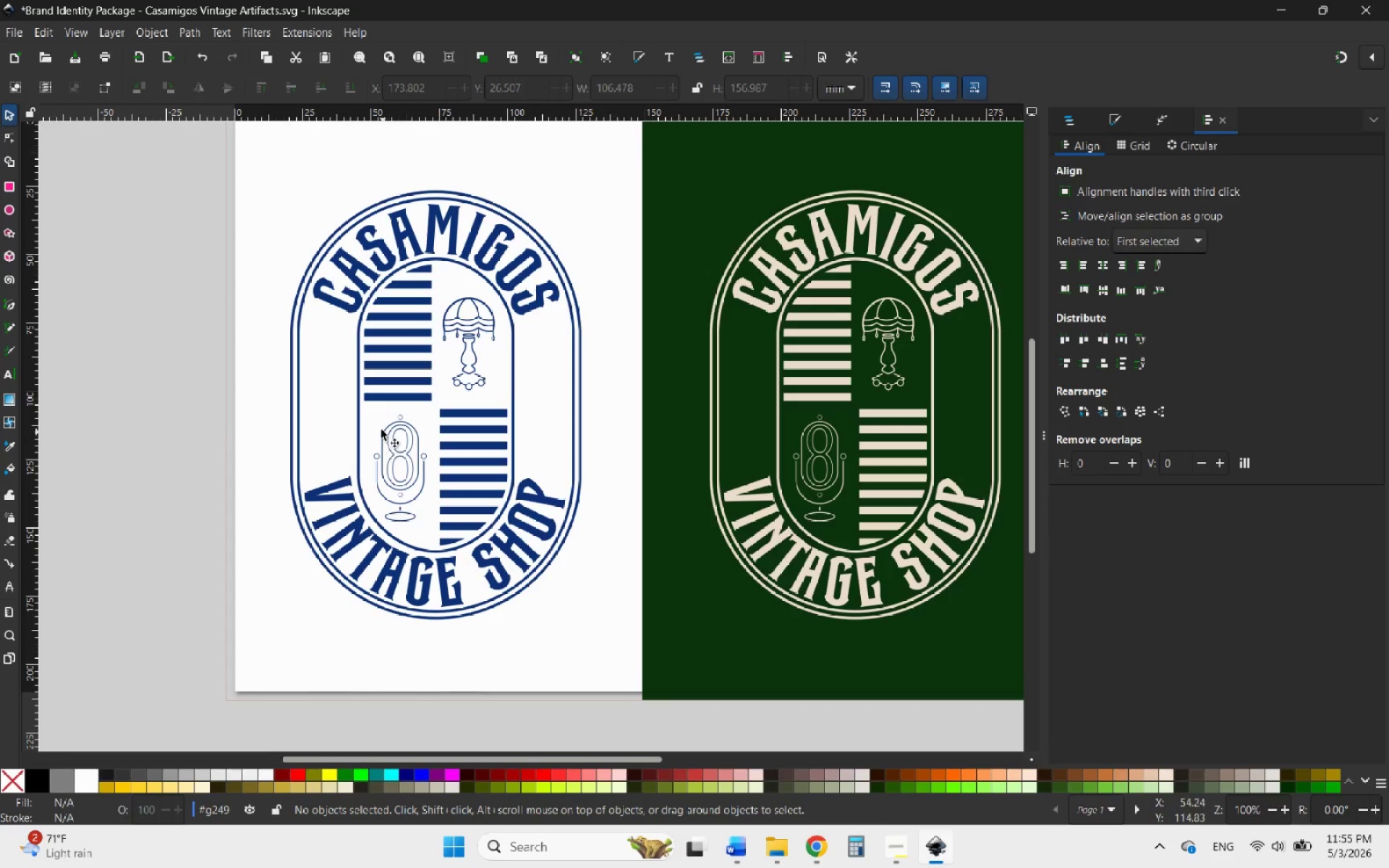 
hold_key(key=ControlLeft, duration=1.88)
scroll: coordinate [530, 453], scroll_direction: down, amount: 2.0
 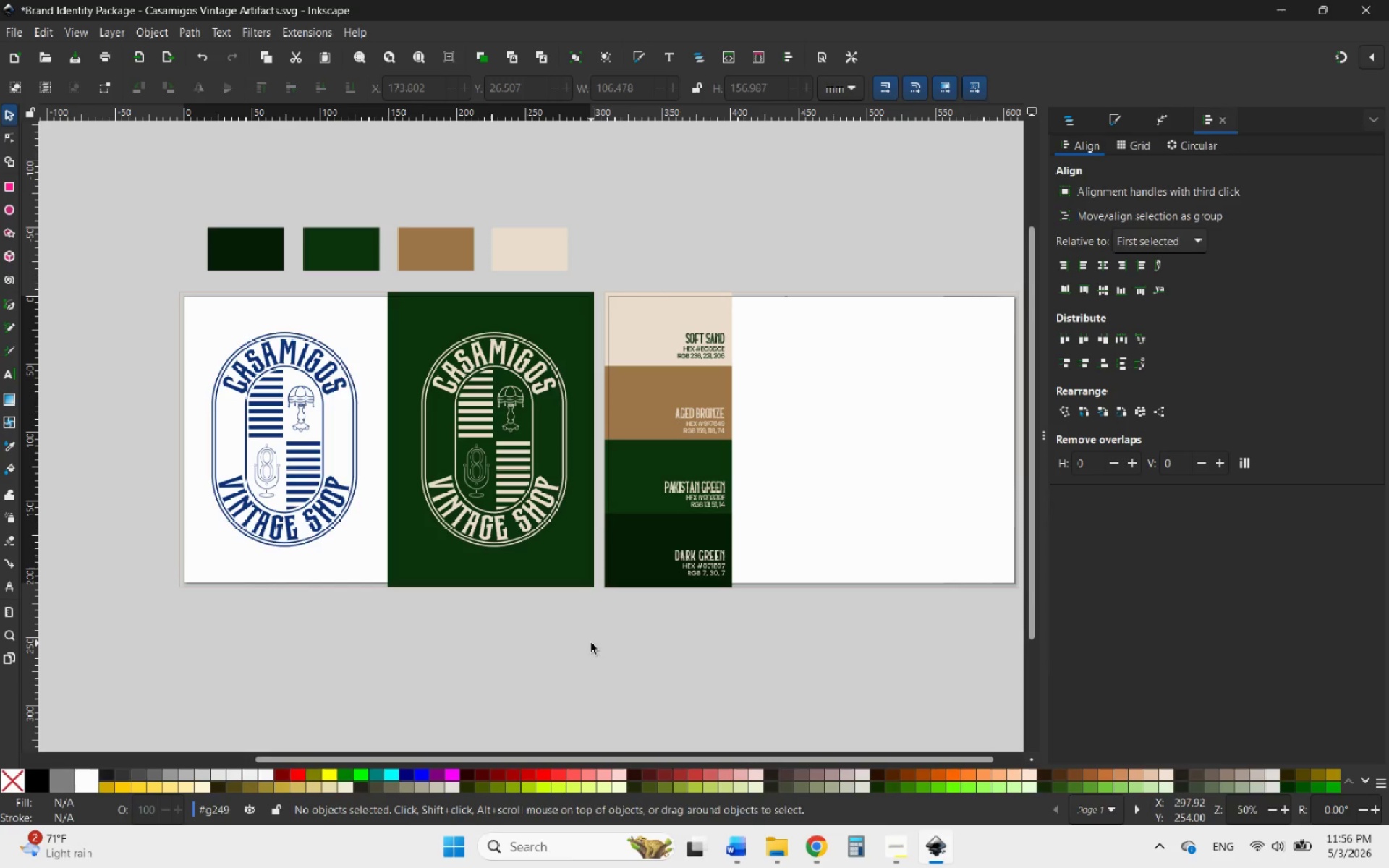 
wait(29.64)
 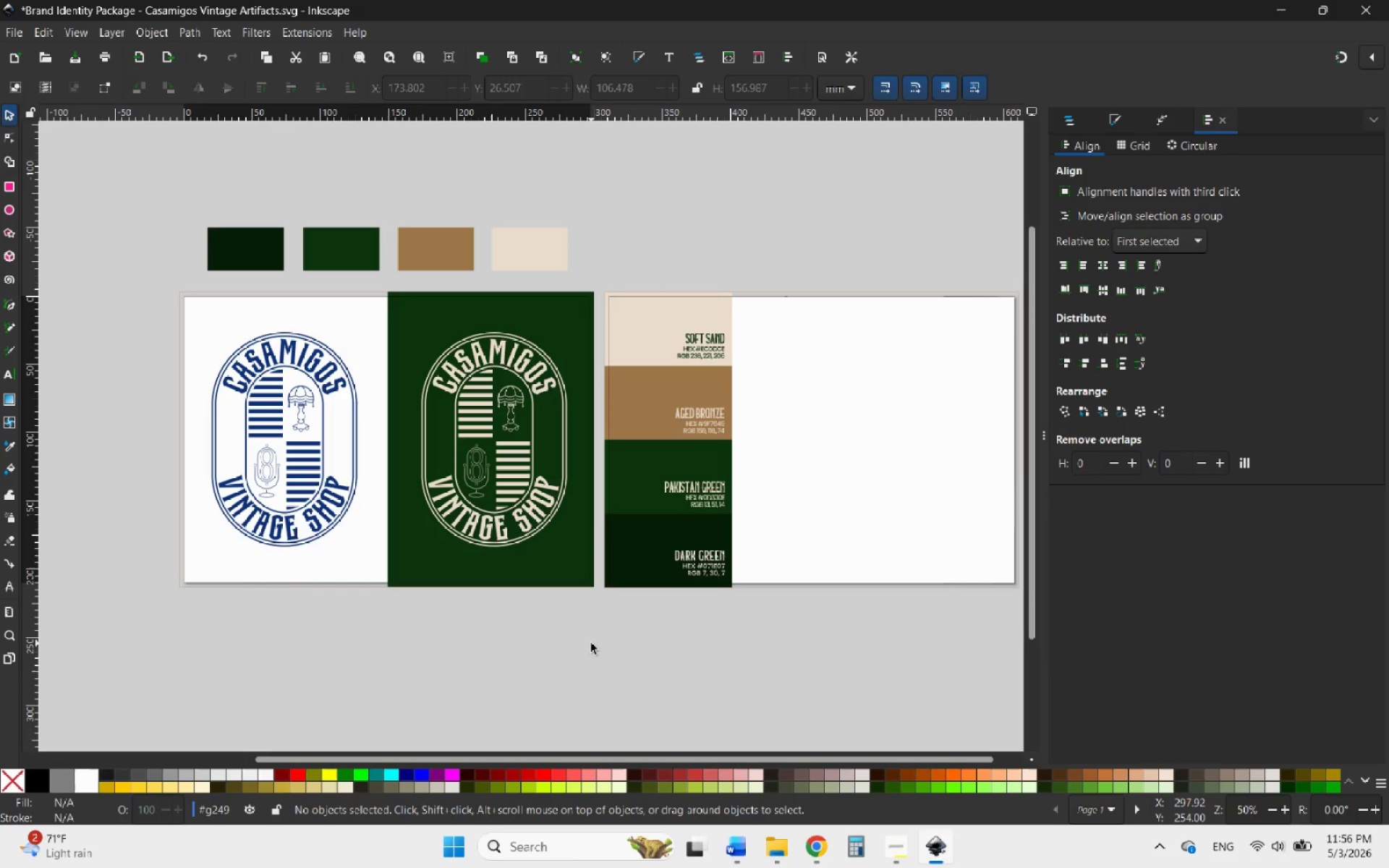 
hold_key(key=ControlLeft, duration=0.92)
scroll: coordinate [570, 552], scroll_direction: down, amount: 2.0
 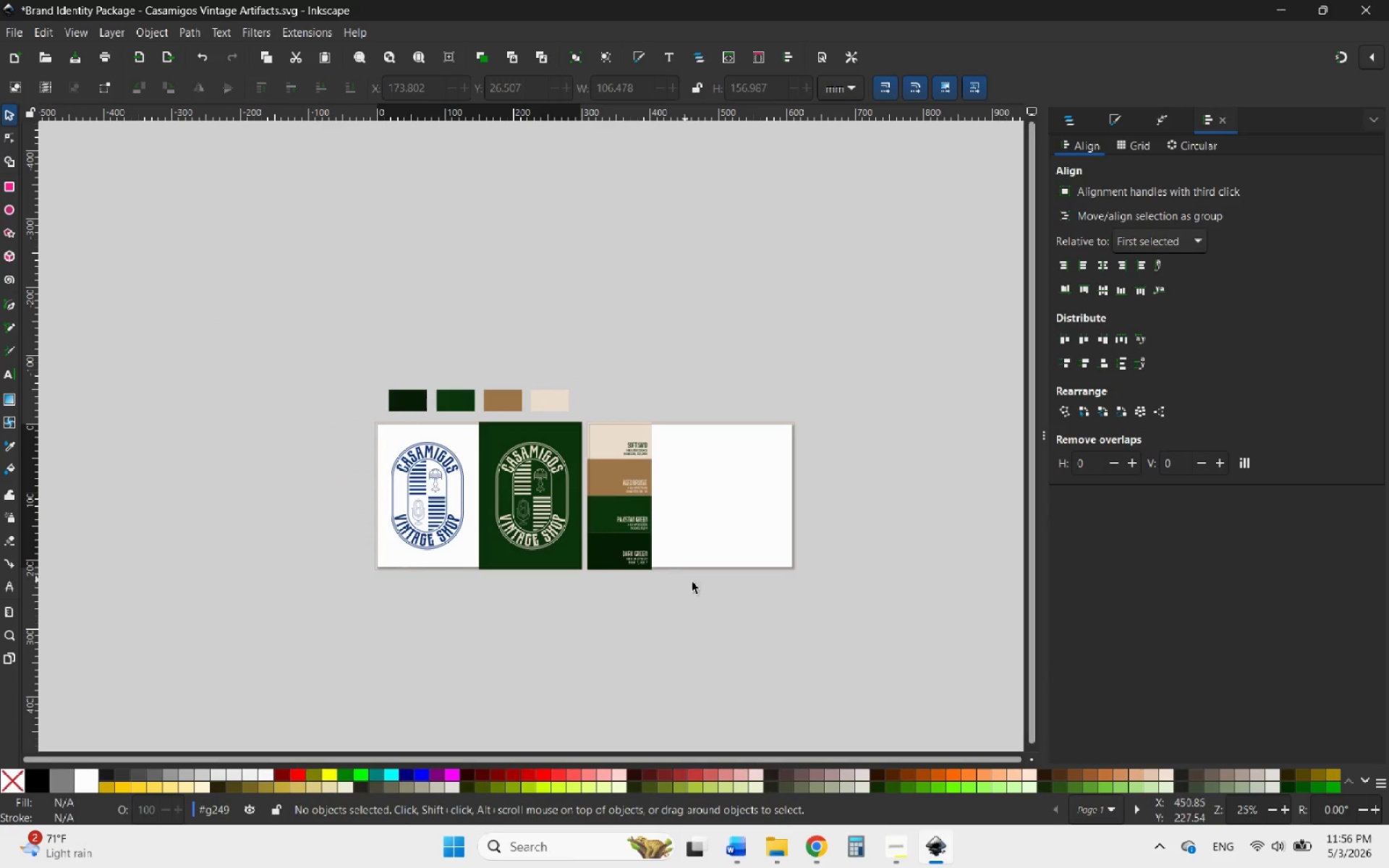 
left_click([702, 583])
 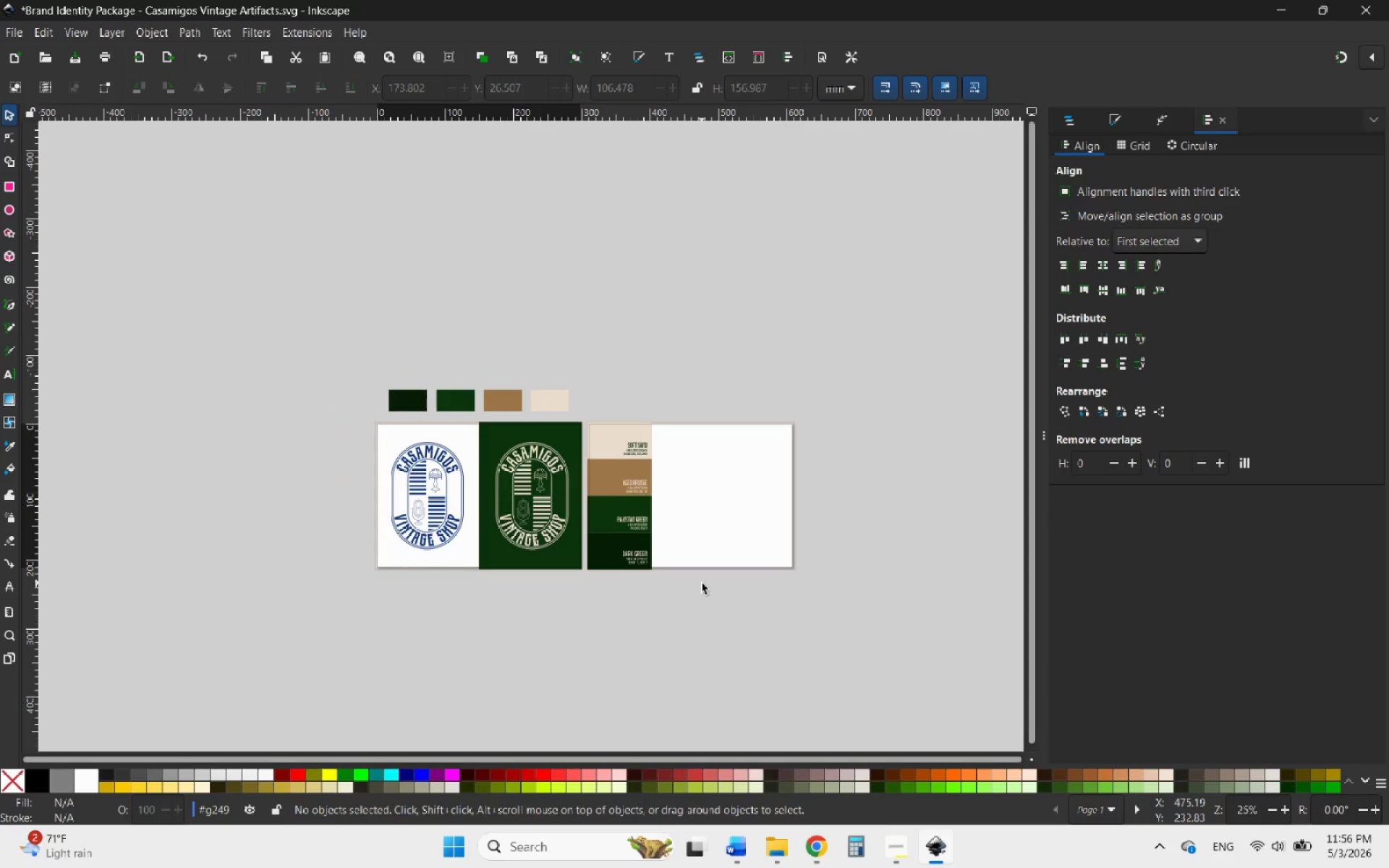 
hold_key(key=ControlLeft, duration=3.55)
scroll: coordinate [772, 519], scroll_direction: none, amount: 0.0
 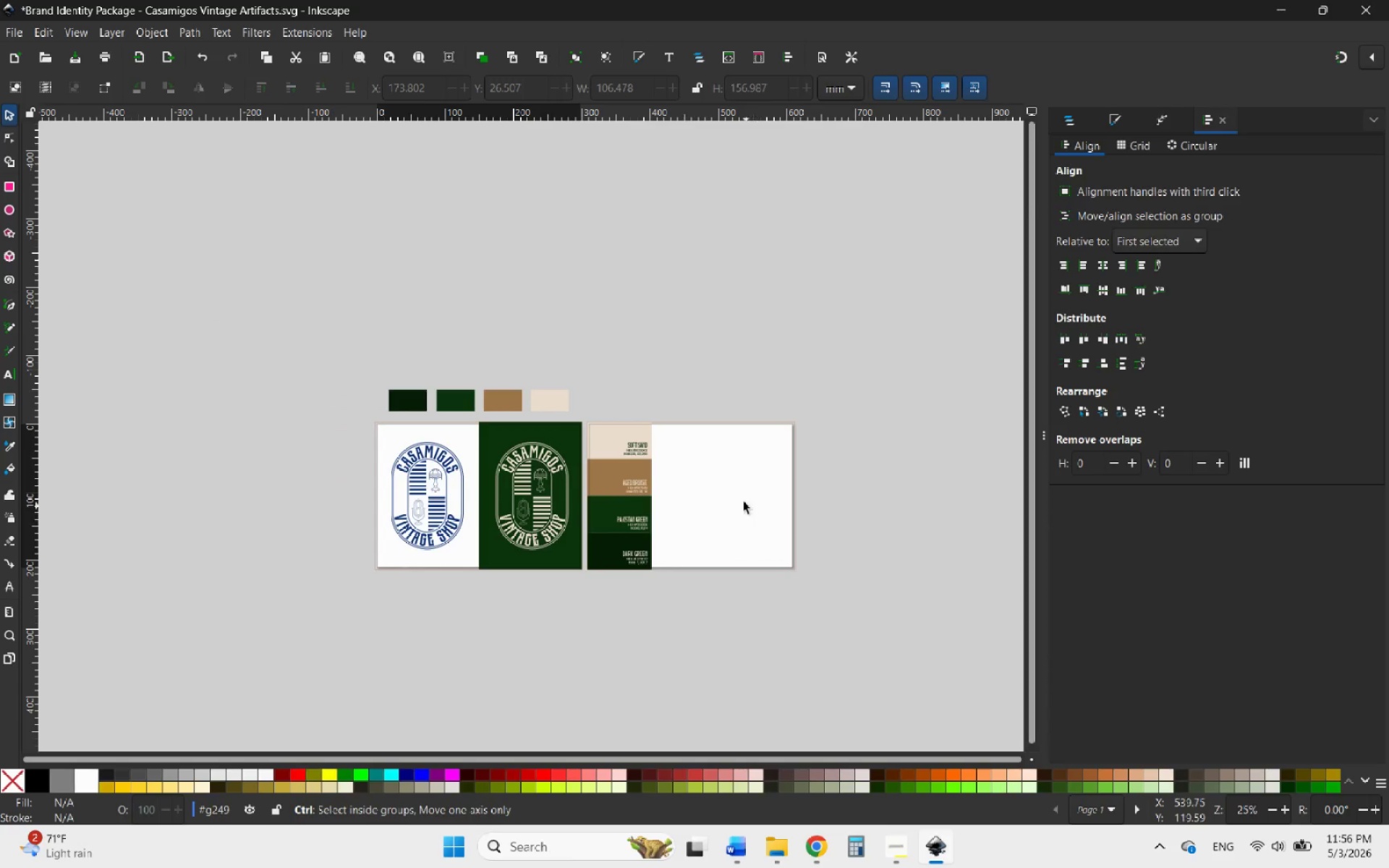 
scroll: coordinate [733, 490], scroll_direction: up, amount: 2.0
 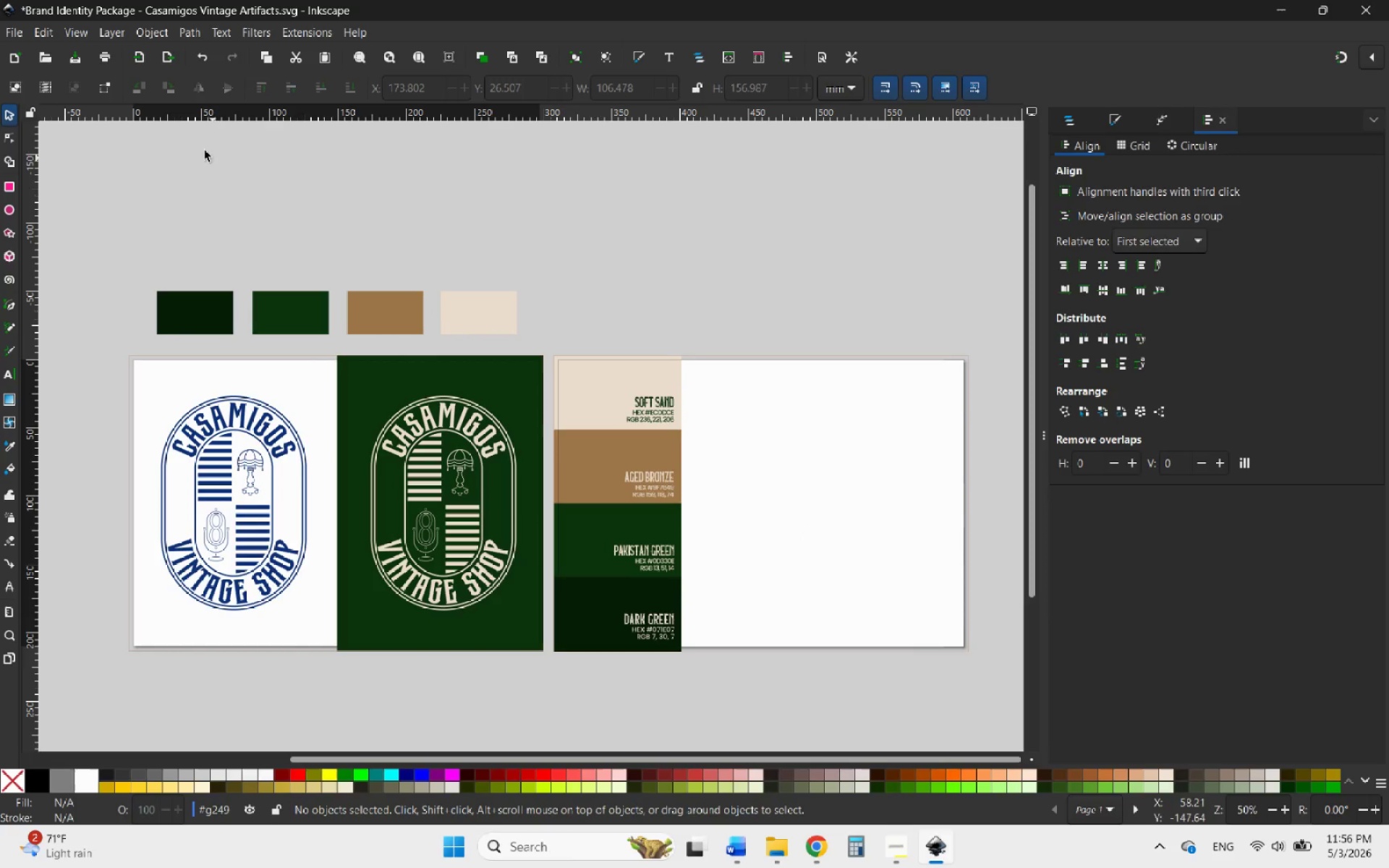 
left_click([12, 30])
 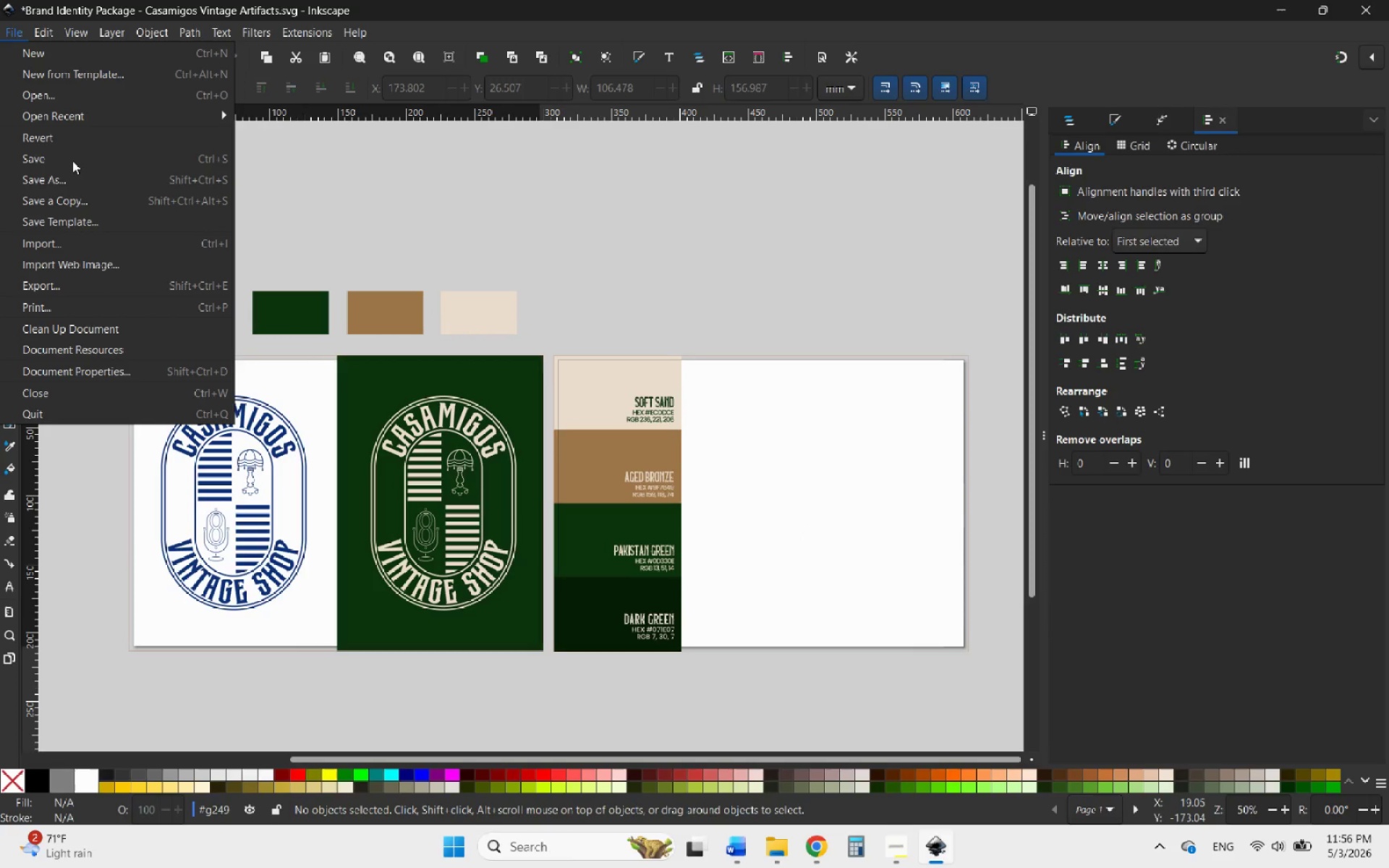 
left_click([63, 161])
 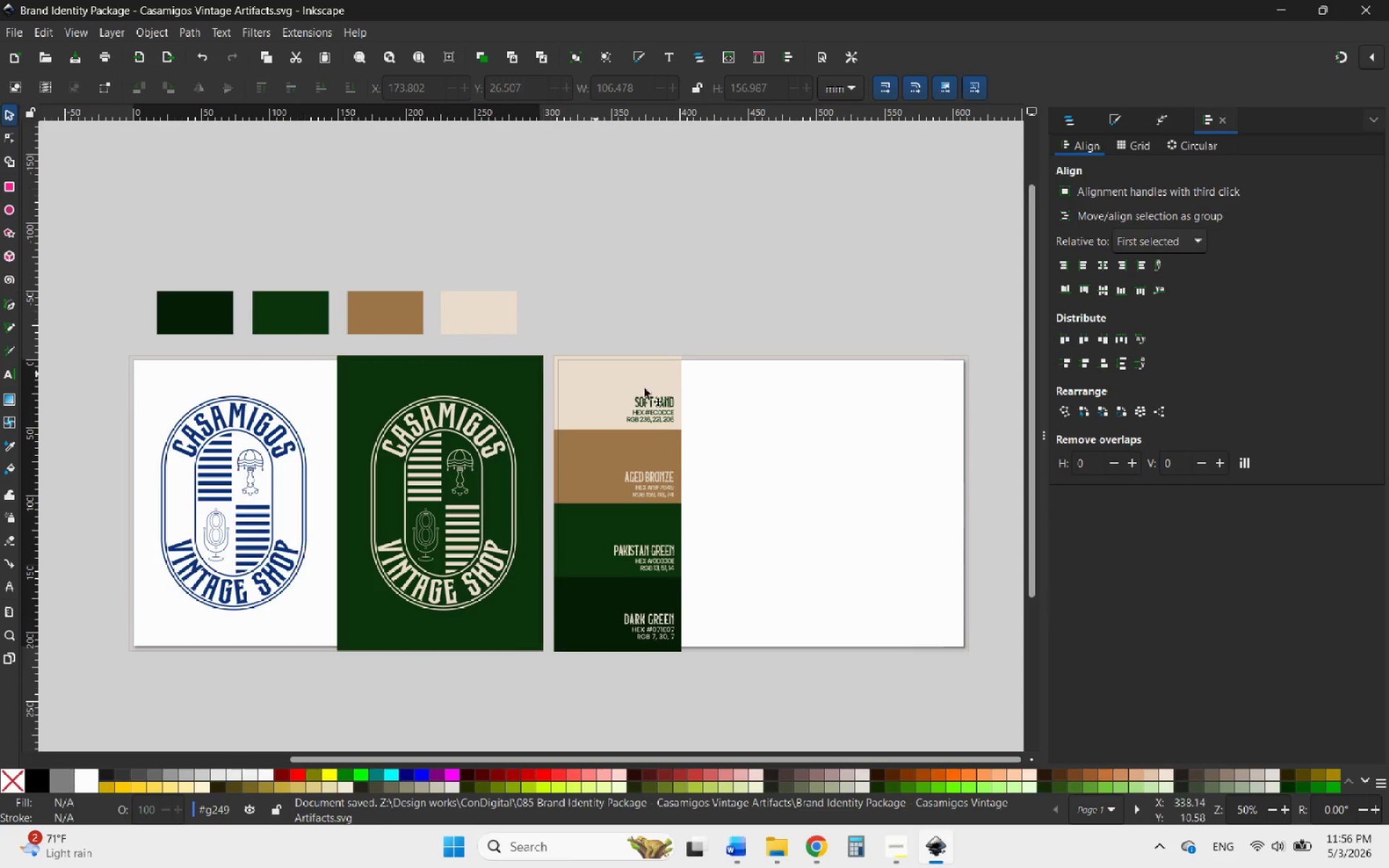 
hold_key(key=ControlLeft, duration=3.75)
scroll: coordinate [851, 447], scroll_direction: up, amount: 1.0
 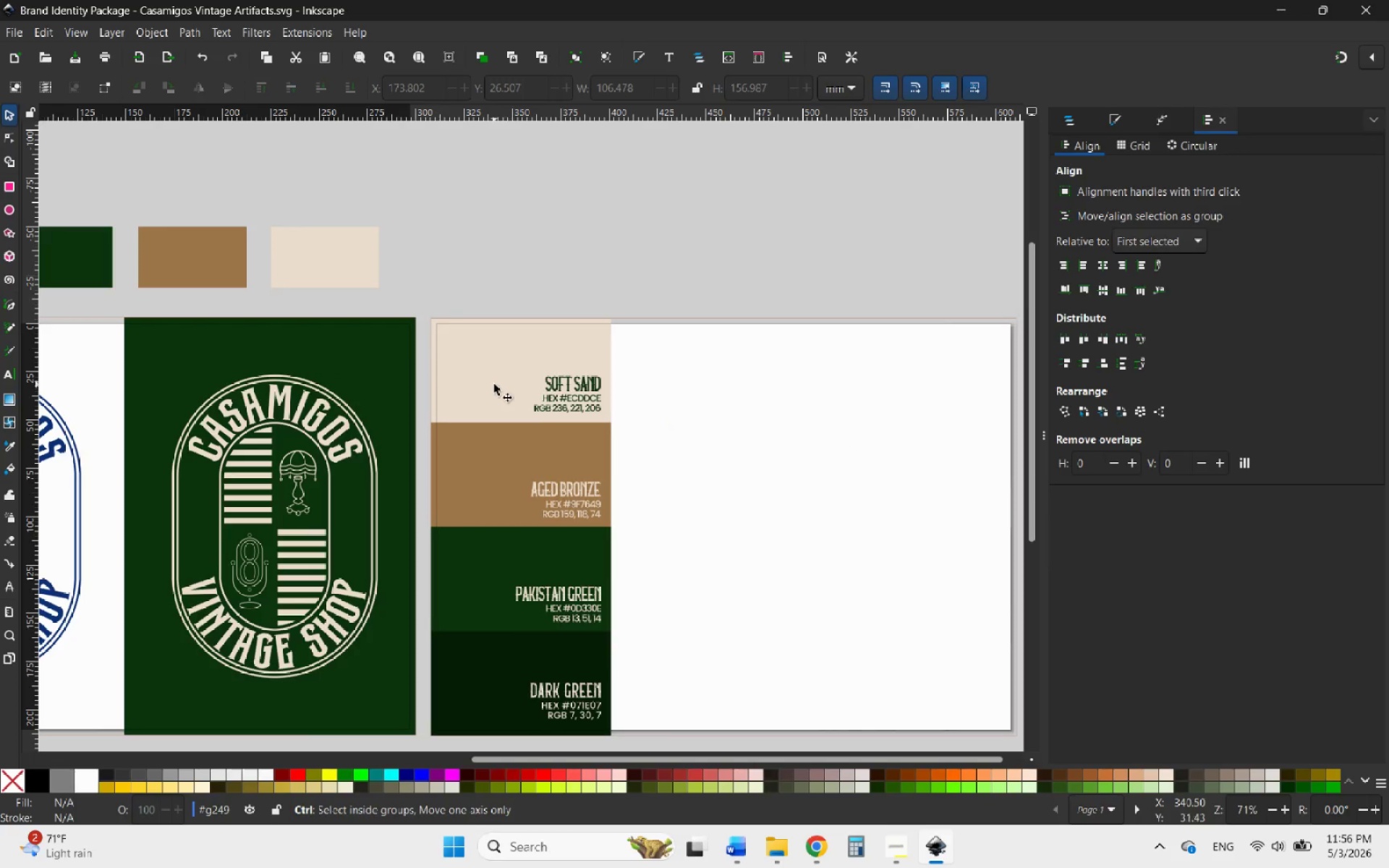 
scroll: coordinate [494, 384], scroll_direction: down, amount: 1.0
 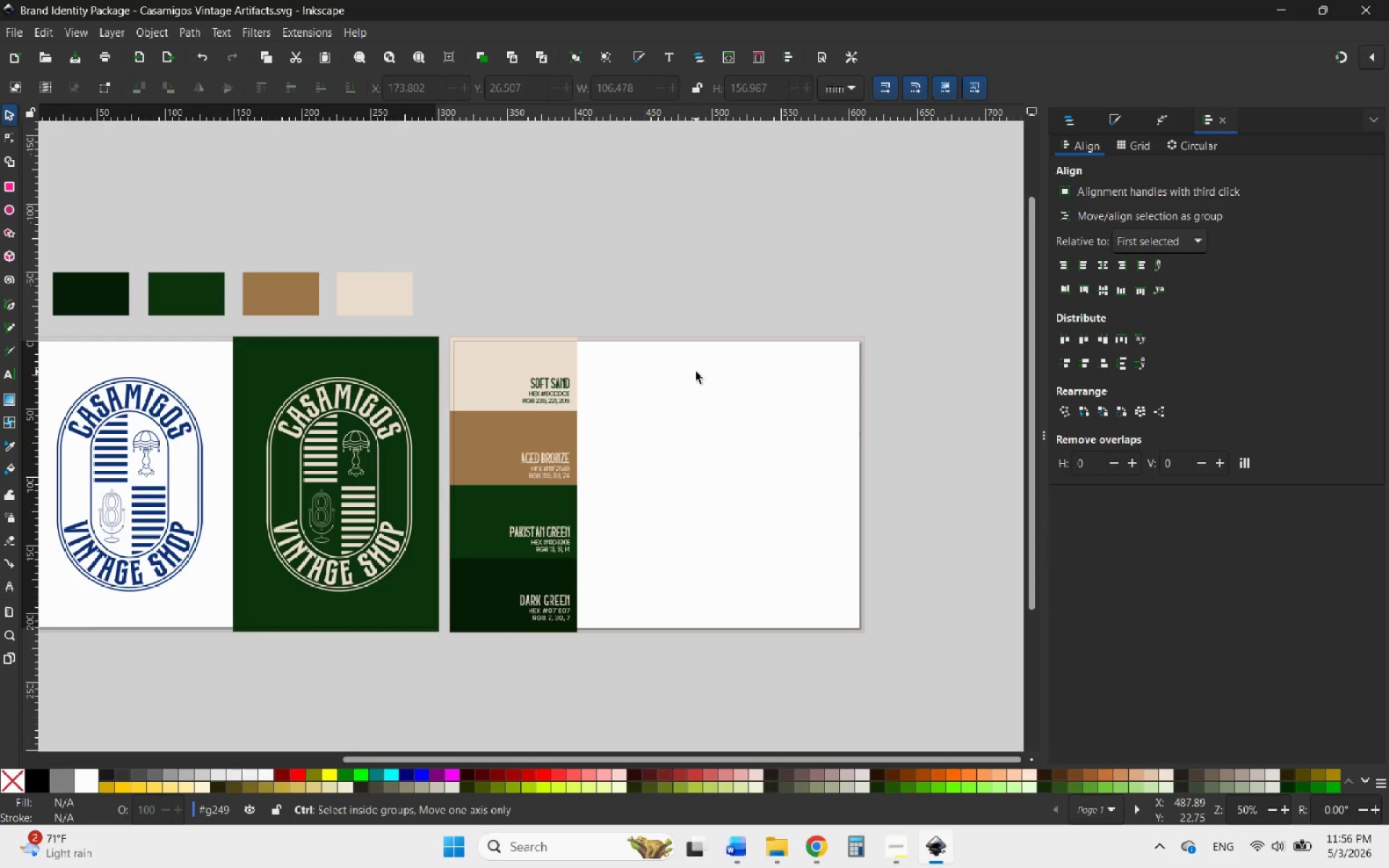 
scroll: coordinate [696, 372], scroll_direction: up, amount: 2.0
 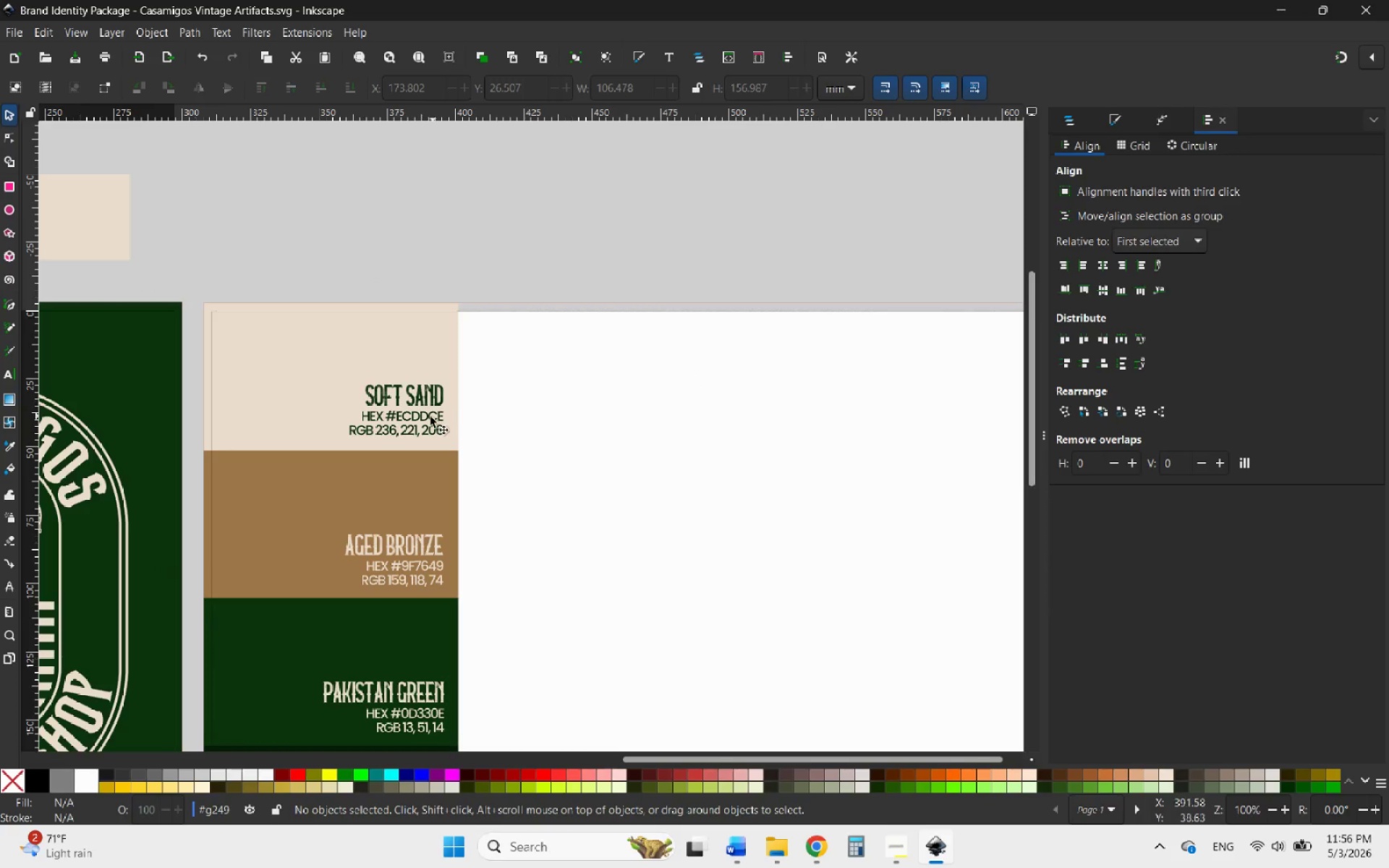 
left_click([428, 417])
 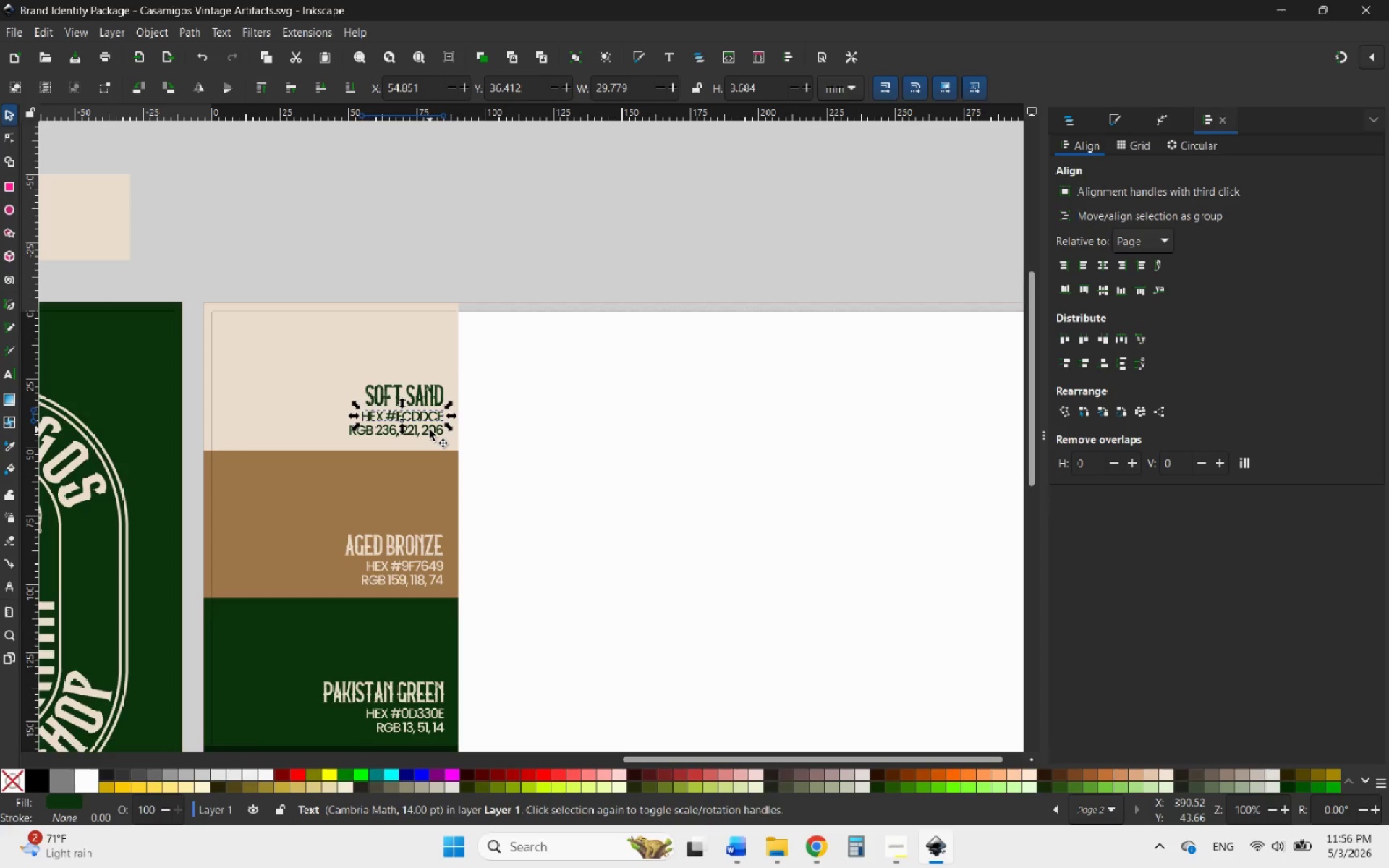 
hold_key(key=ShiftLeft, duration=3.56)
left_click([430, 430])
 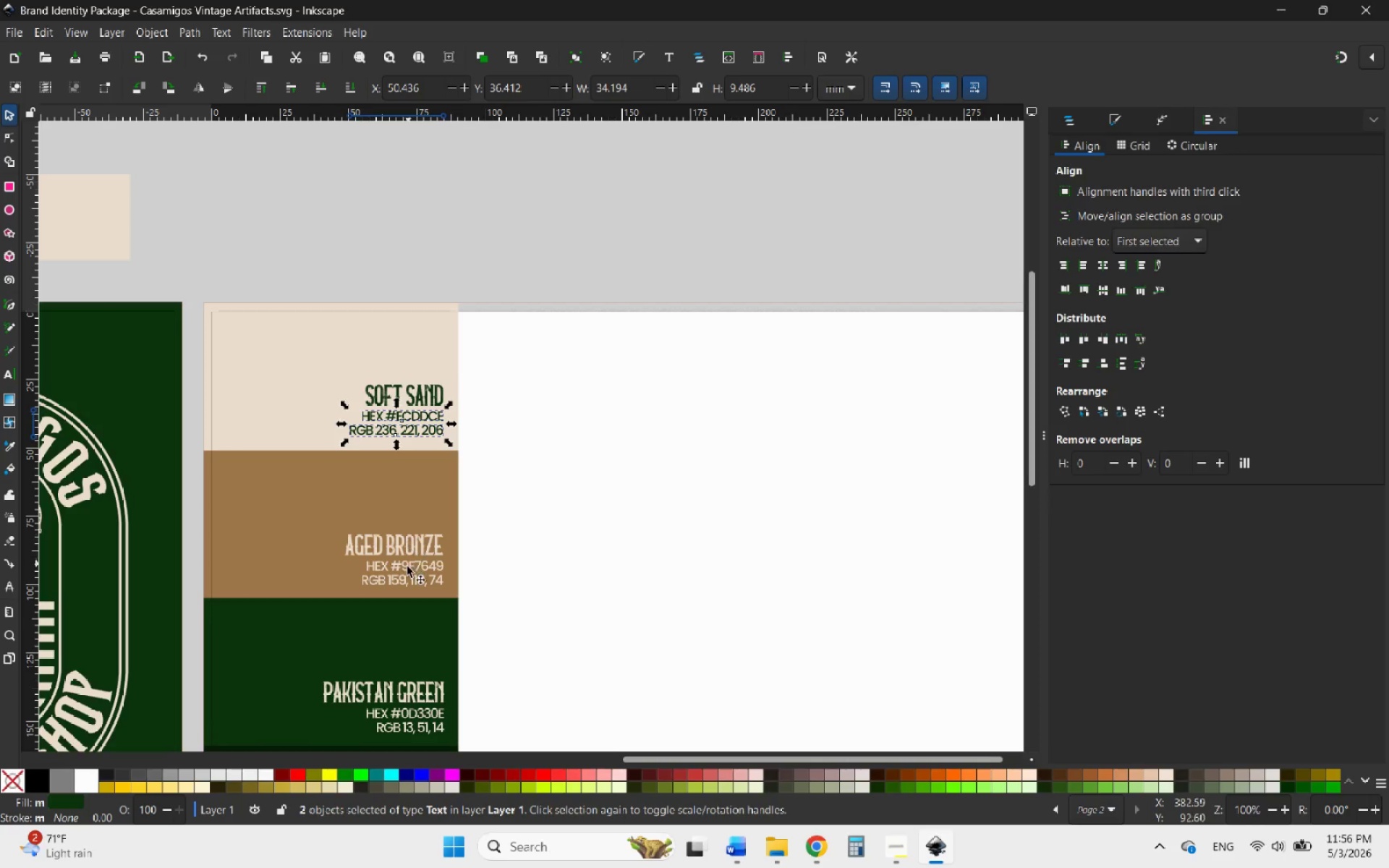 
left_click([406, 568])
 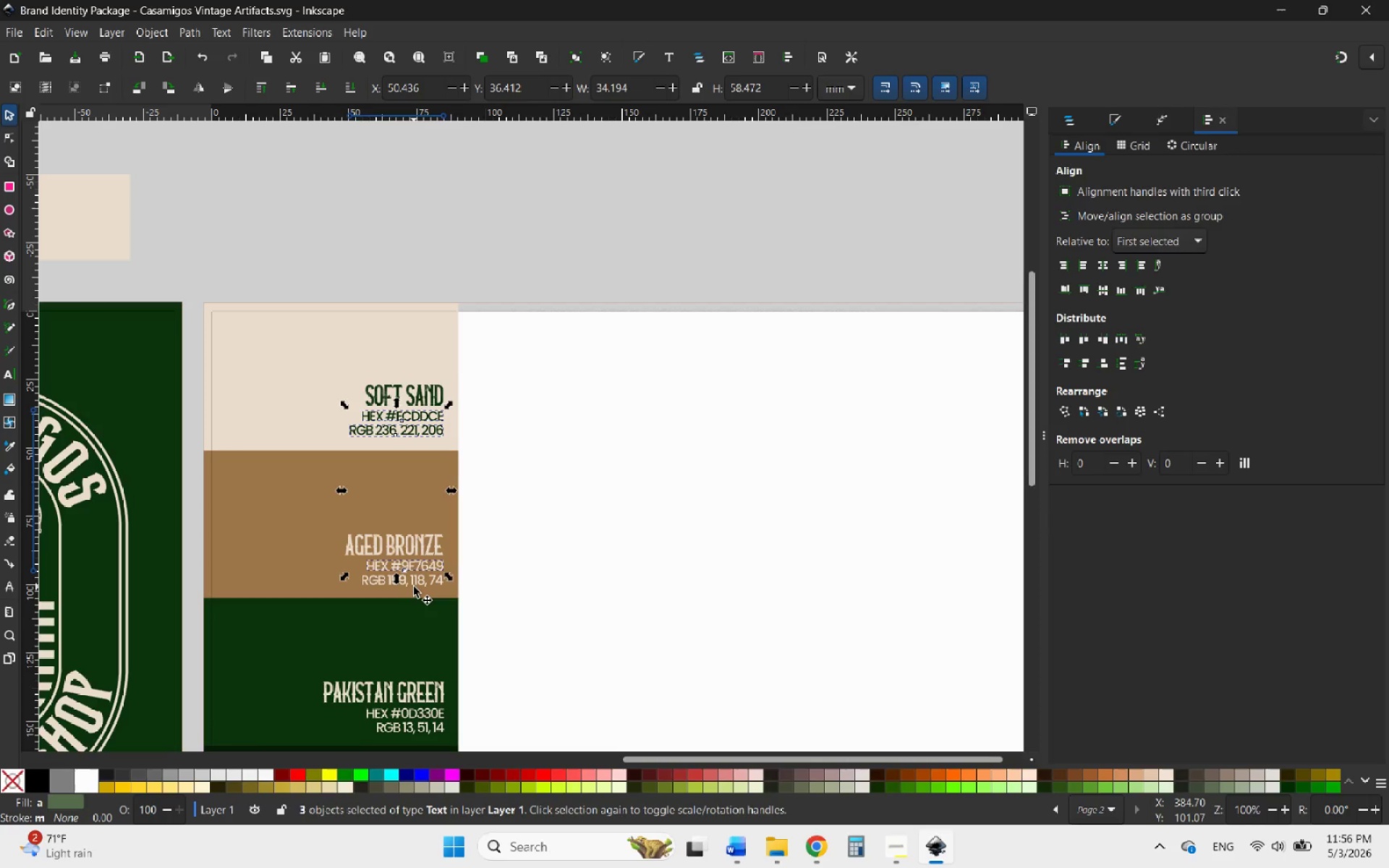 
left_click([414, 586])
 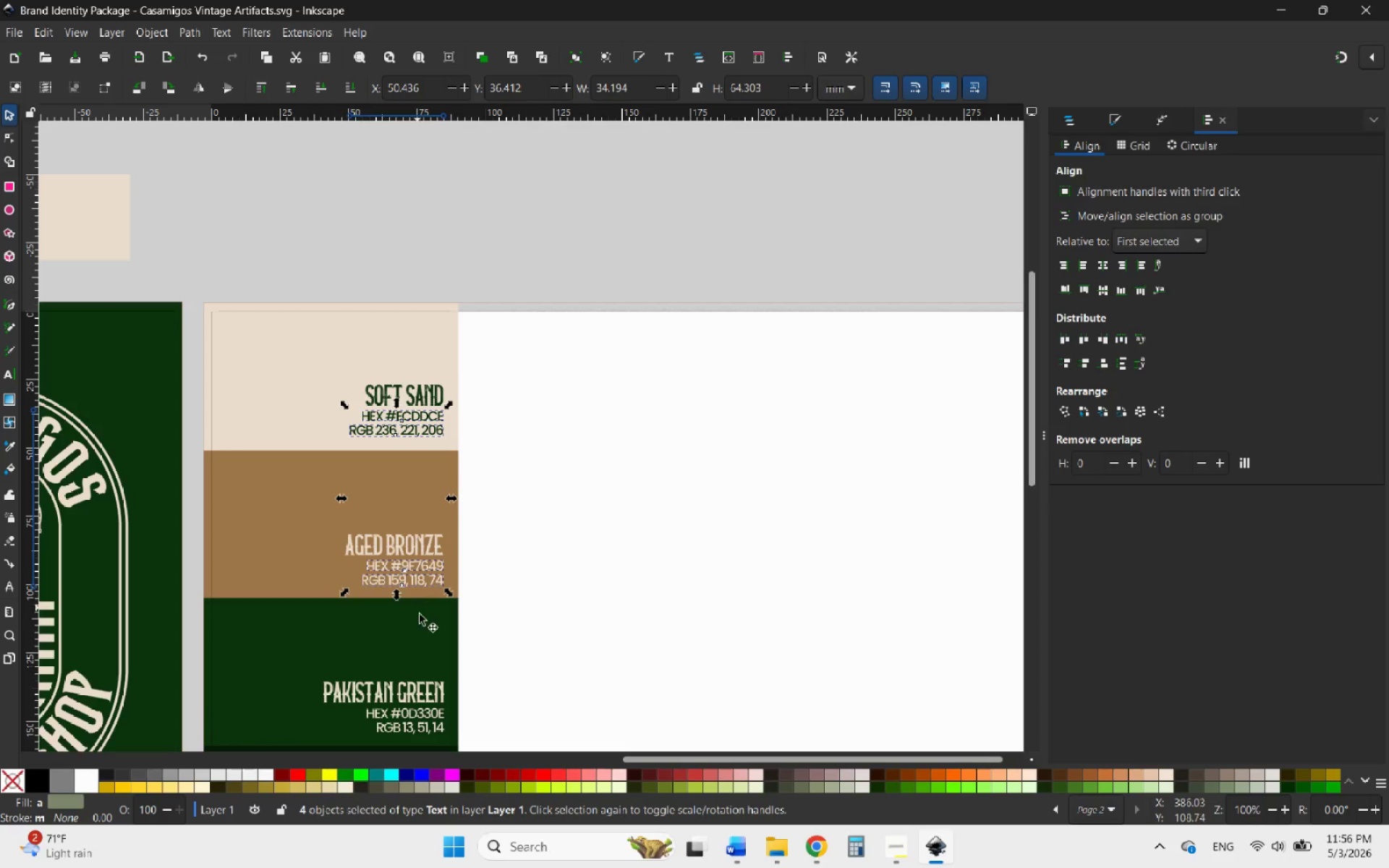 
scroll: coordinate [427, 634], scroll_direction: down, amount: 2.0
 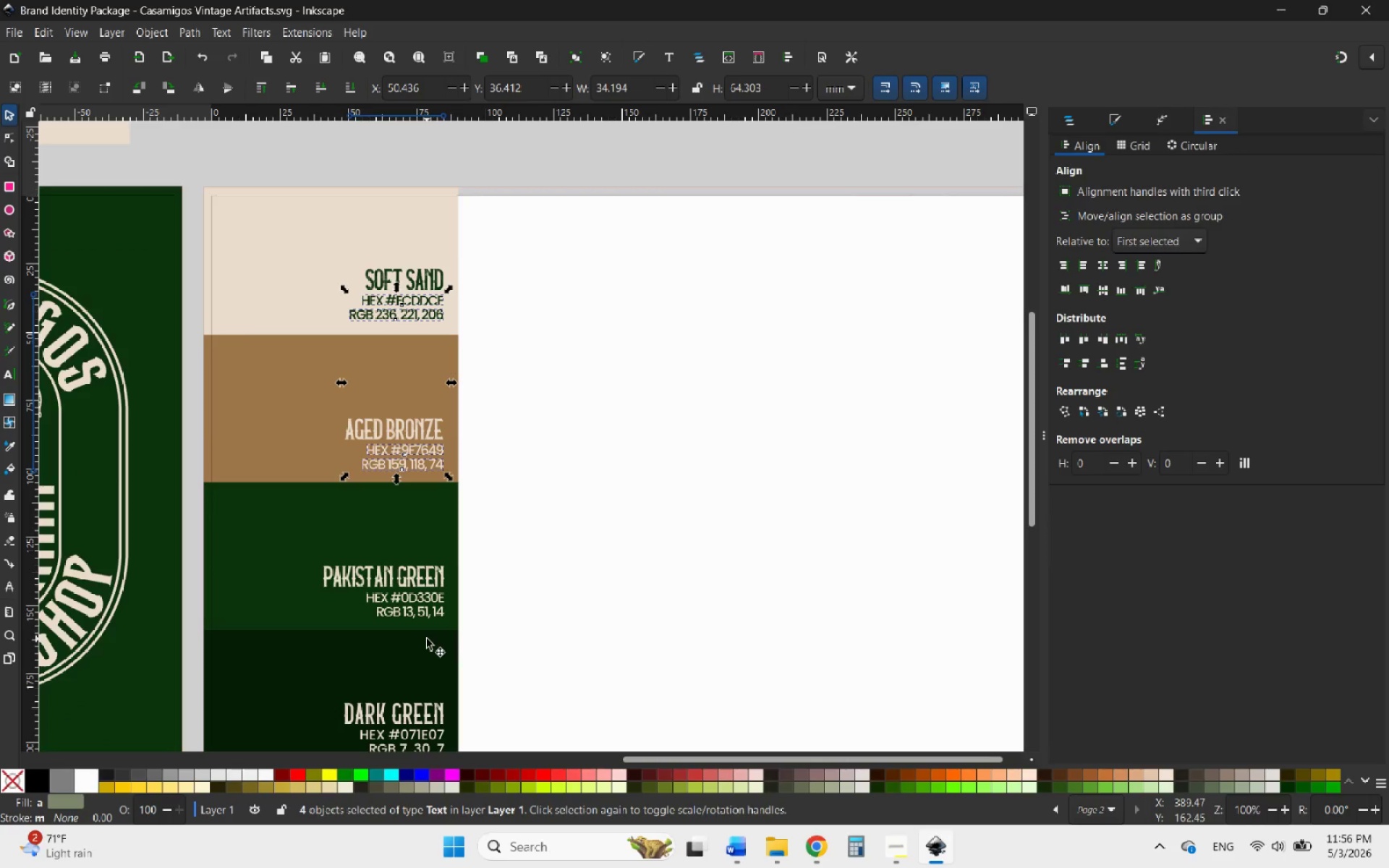 
hold_key(key=ShiftLeft, duration=2.09)
left_click([417, 603])
 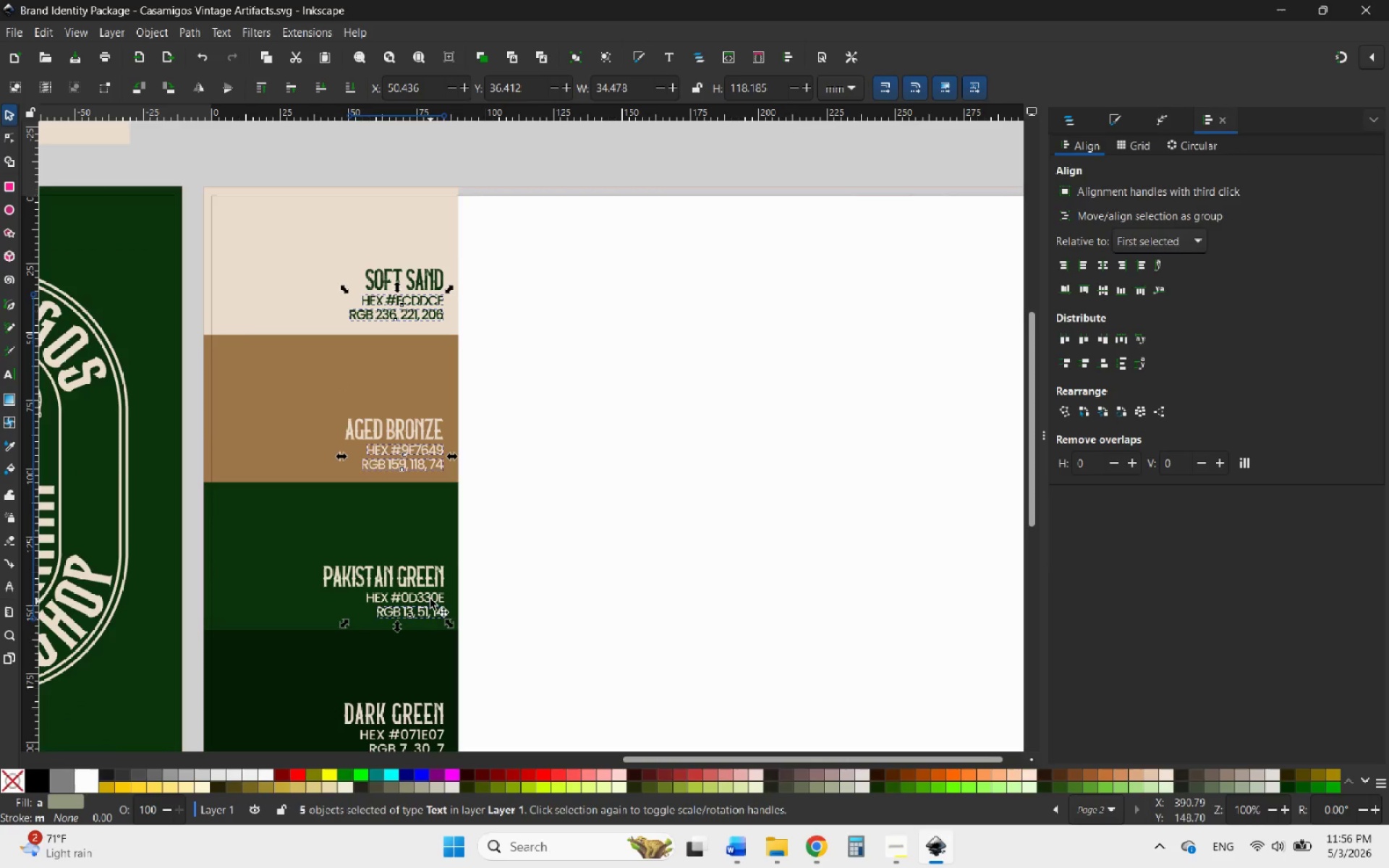 
left_click([430, 597])
 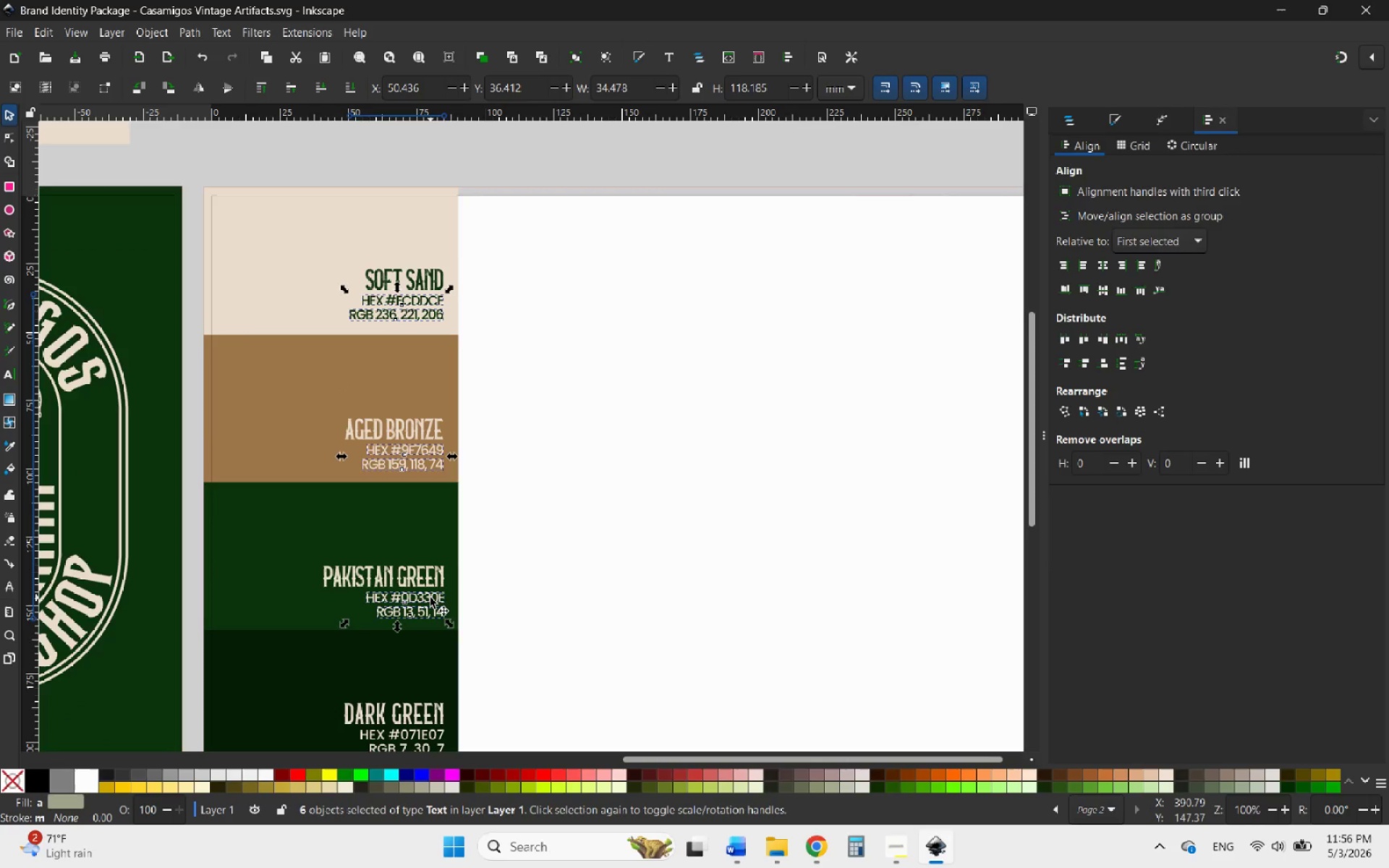 
scroll: coordinate [430, 597], scroll_direction: down, amount: 3.0
 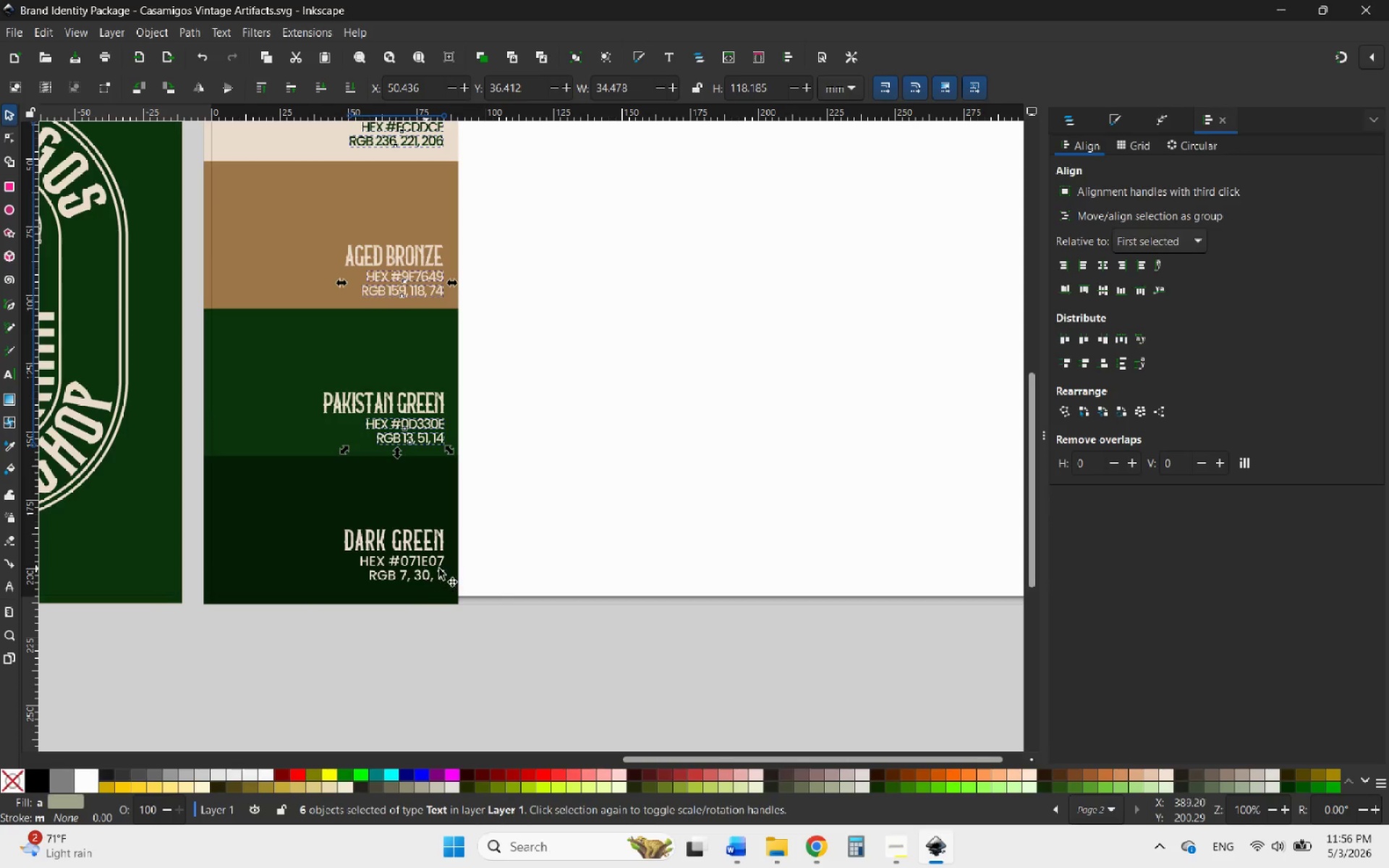 
scroll: coordinate [474, 566], scroll_direction: up, amount: 4.0
 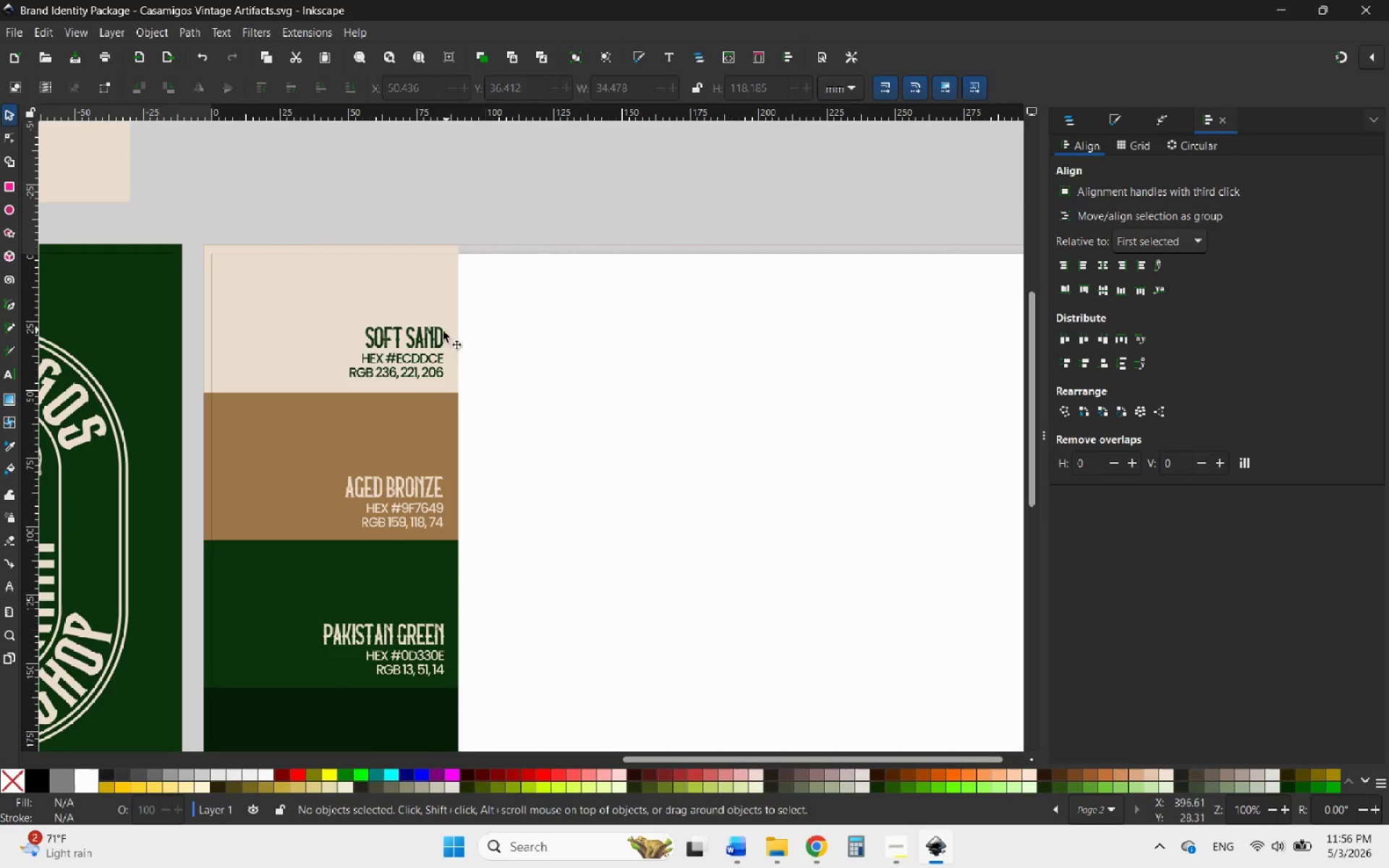 
double_click([404, 360])
 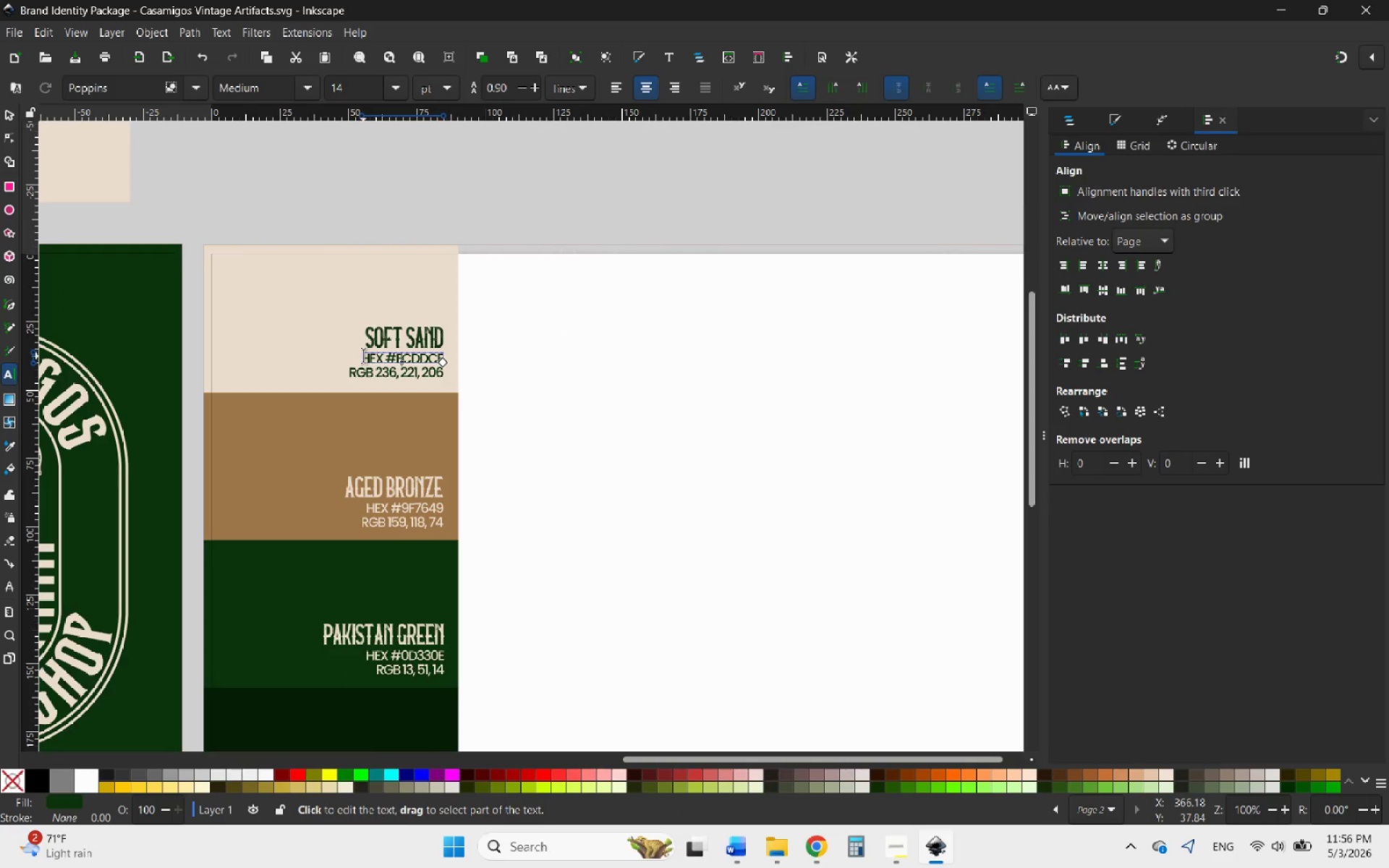 
left_click_drag(start_coordinate=[363, 356], to_coordinate=[515, 365])
 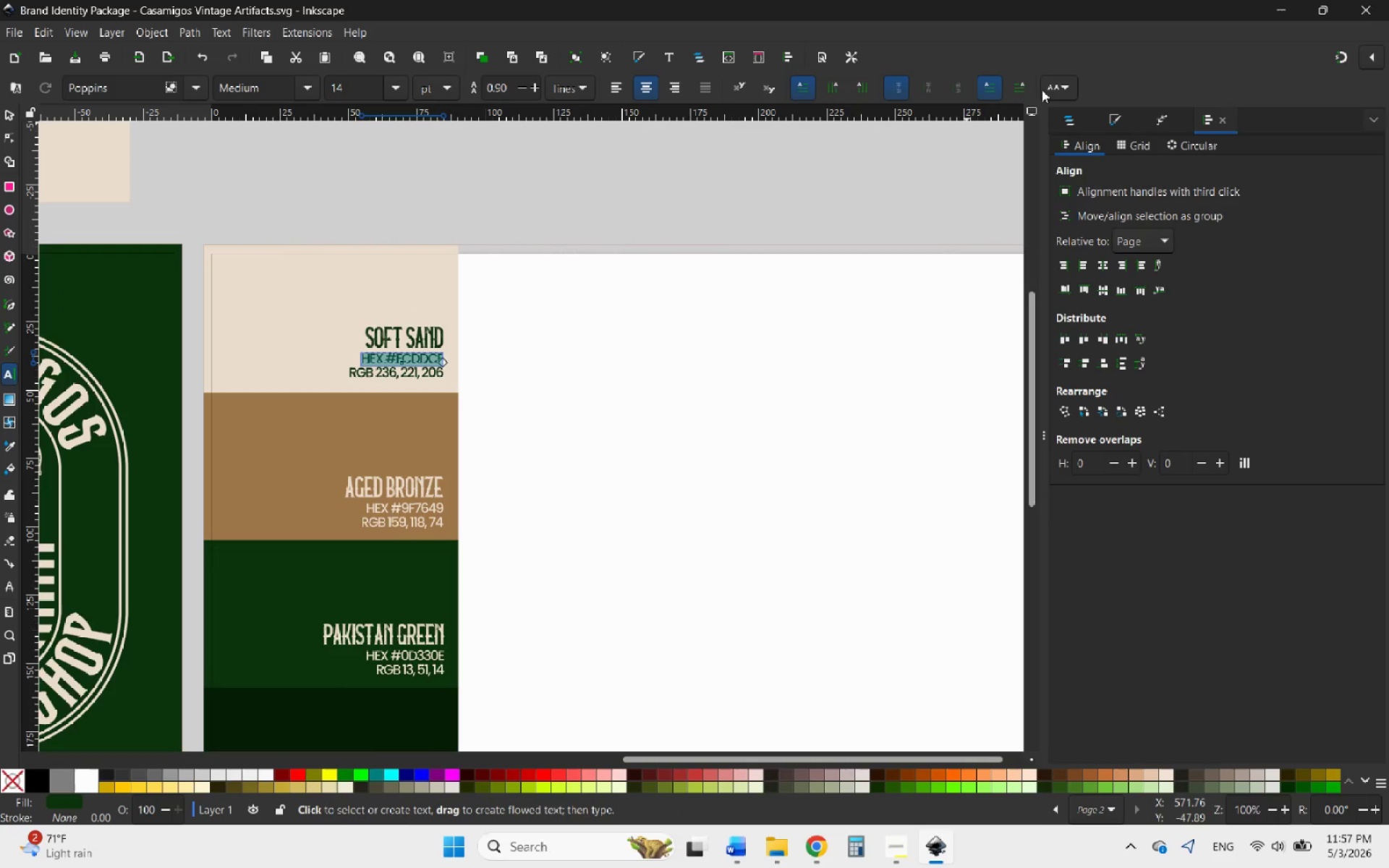 
left_click([1052, 85])
 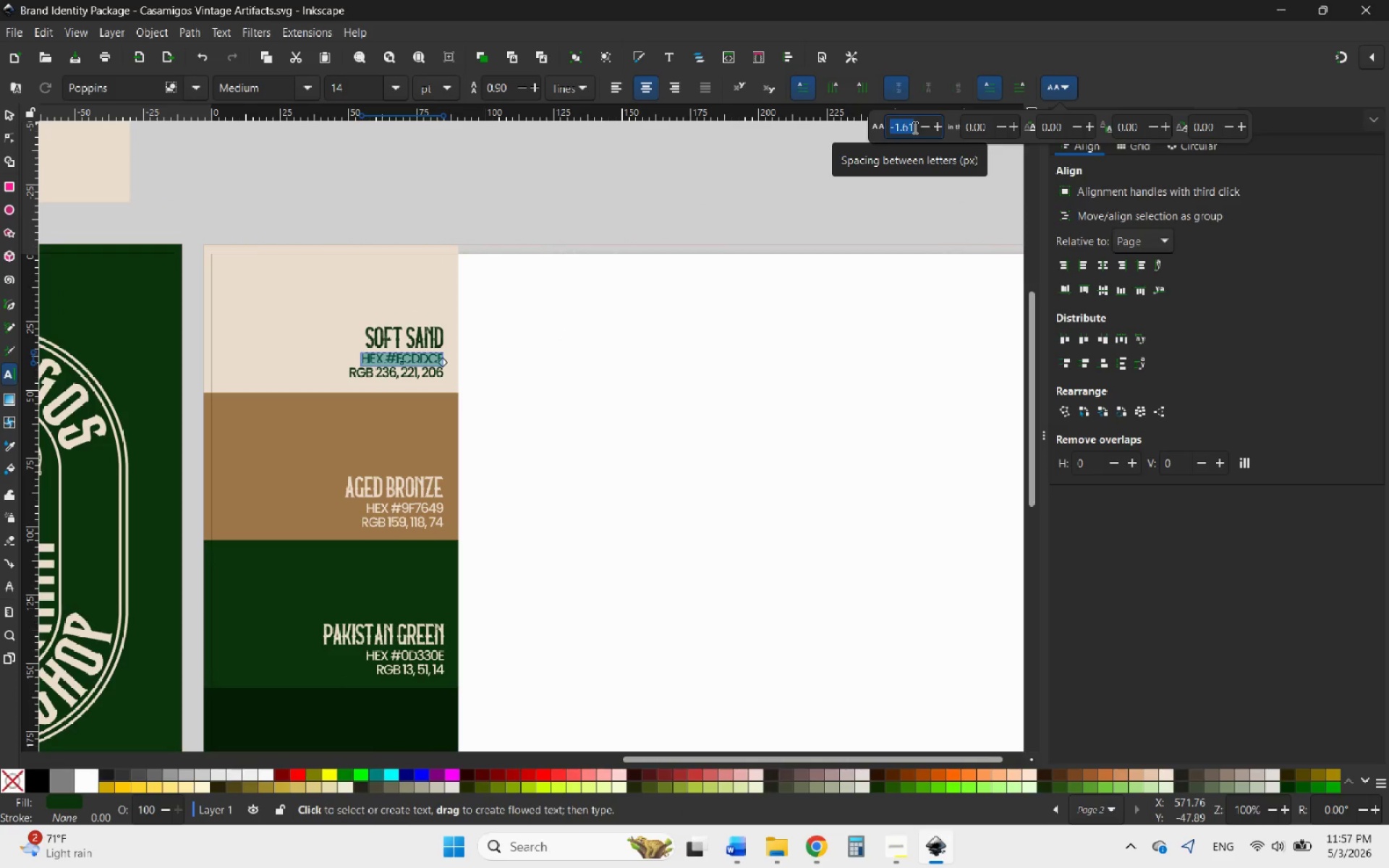 
key(0)
 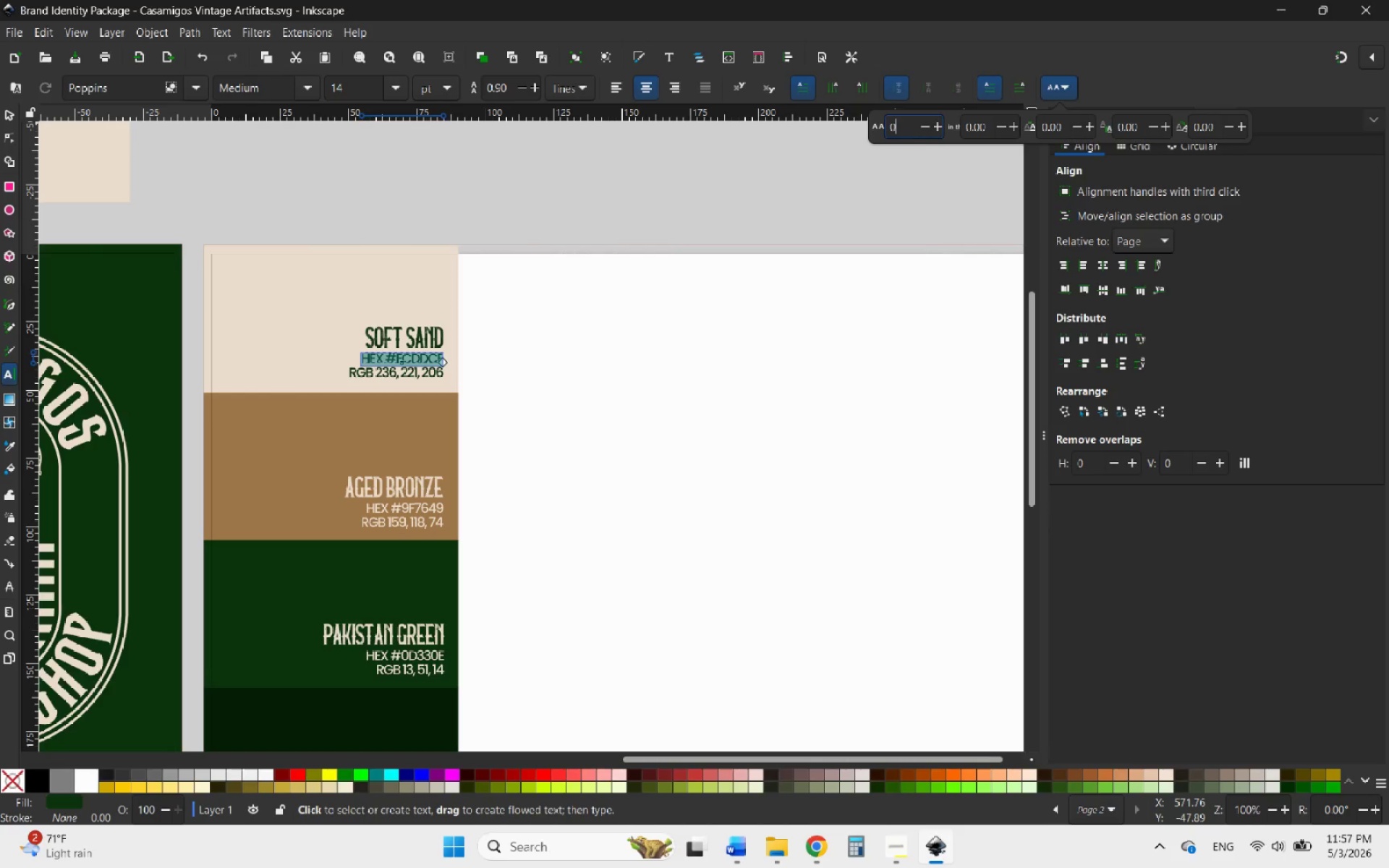 
key(Enter)
 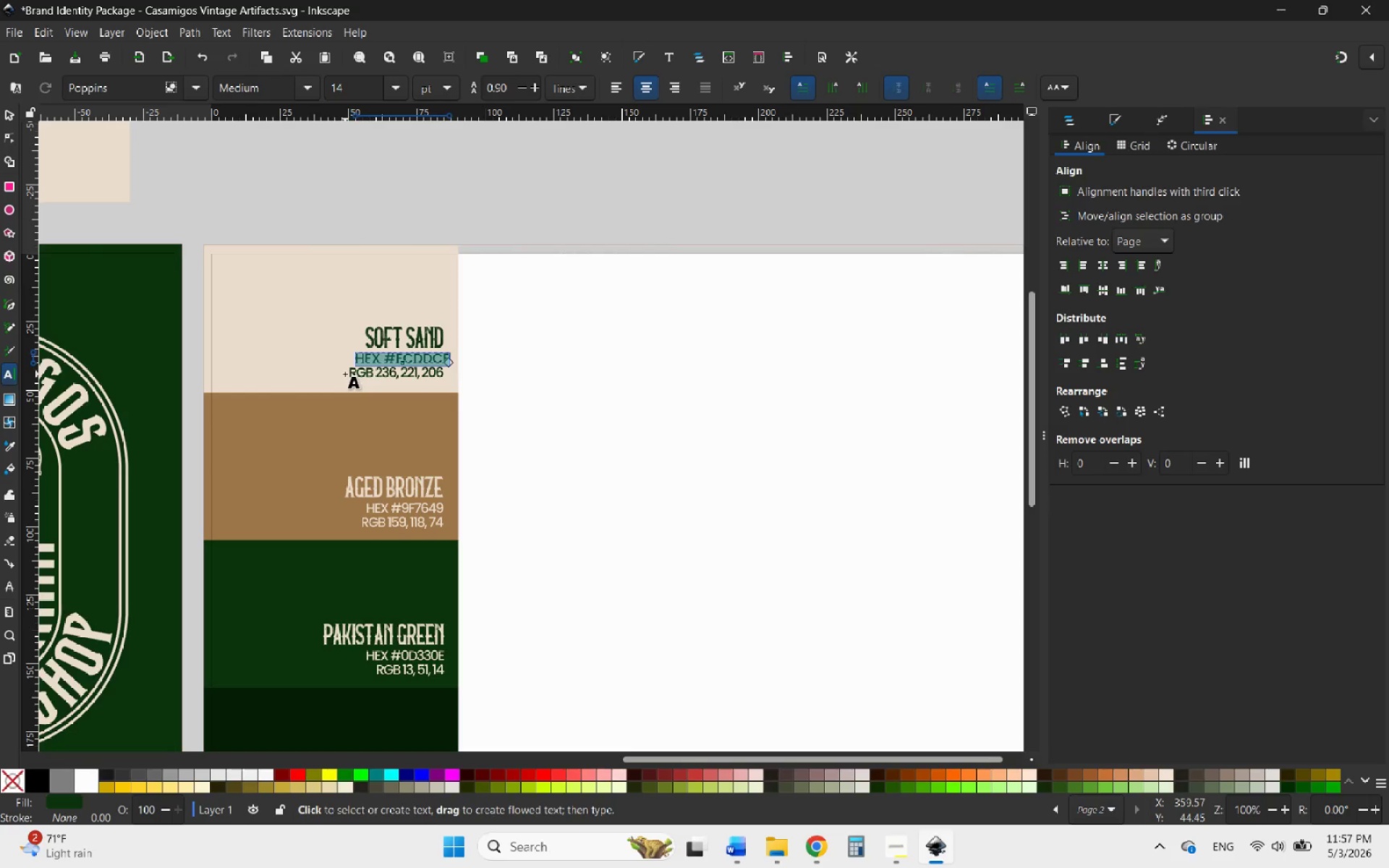 
left_click_drag(start_coordinate=[352, 374], to_coordinate=[477, 374])
 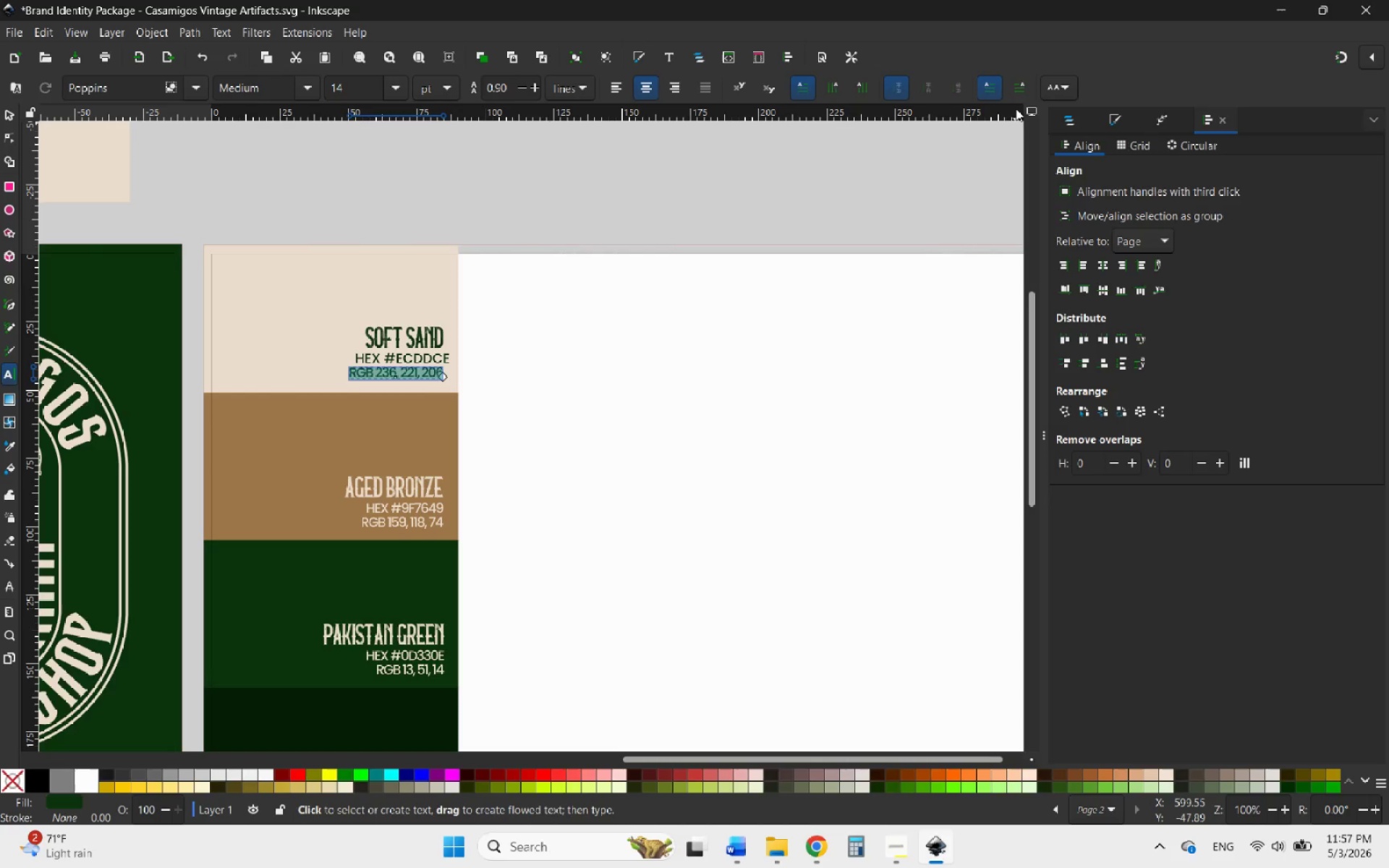 
left_click([1057, 87])
 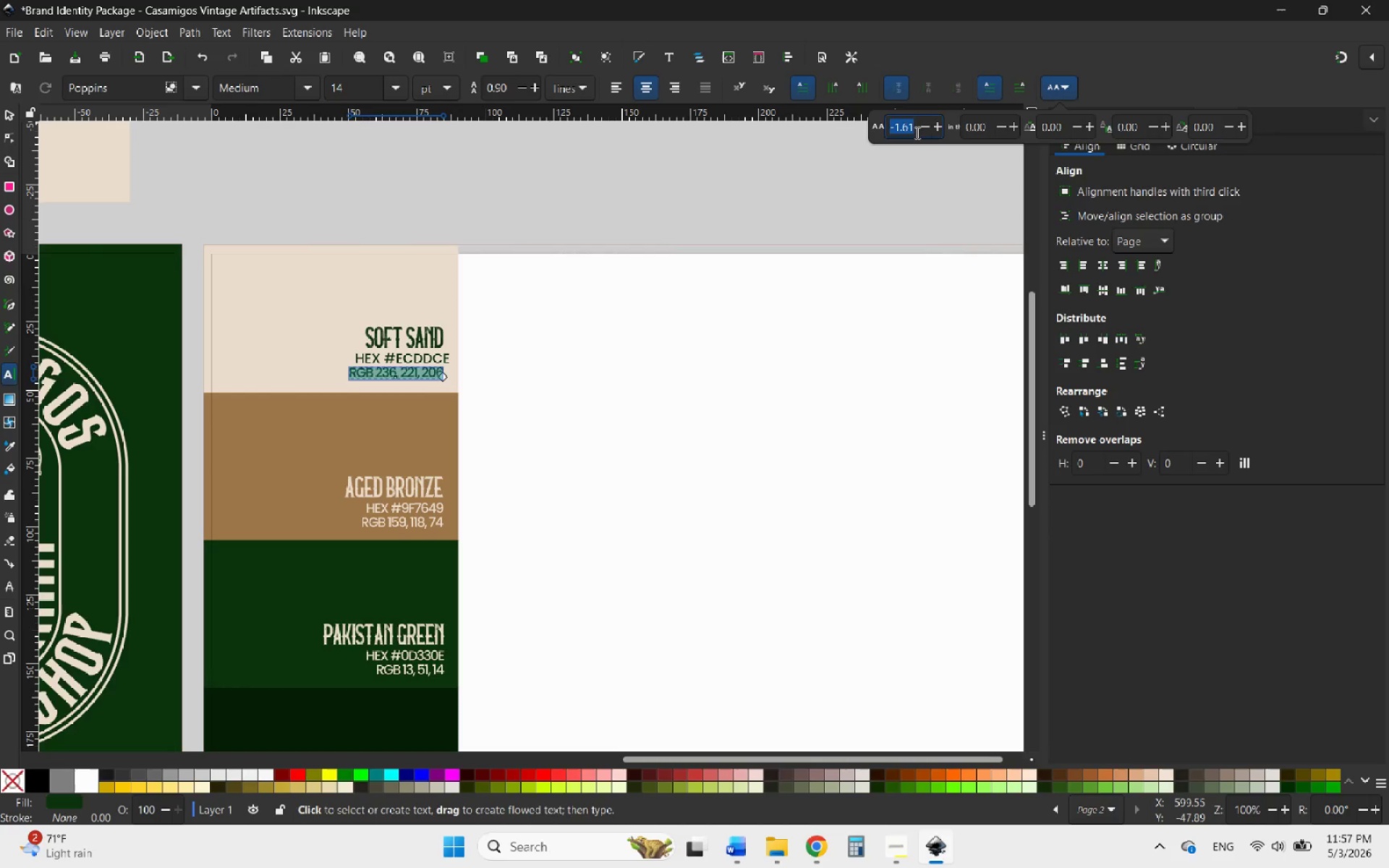 
key(0)
 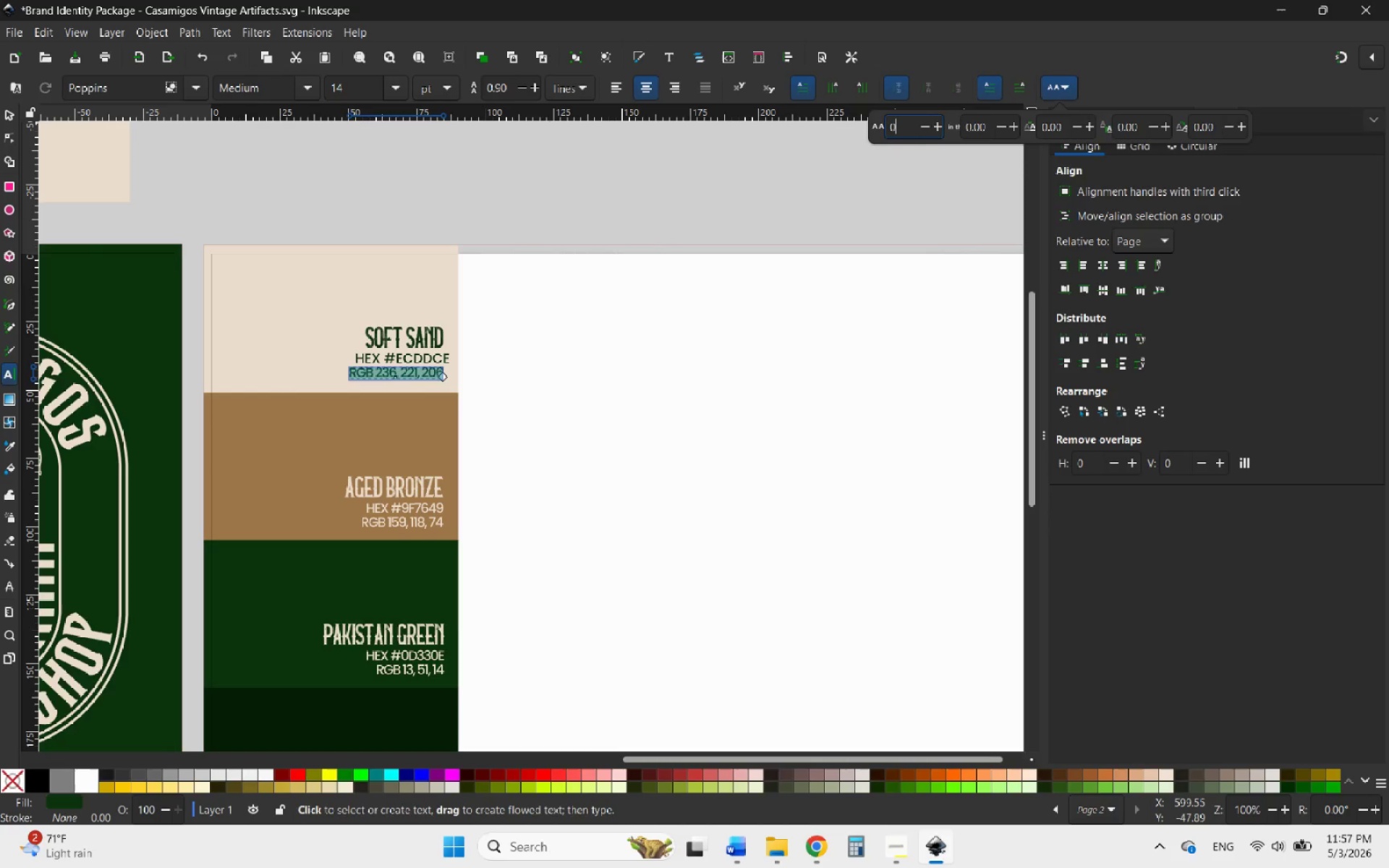 
key(Enter)
 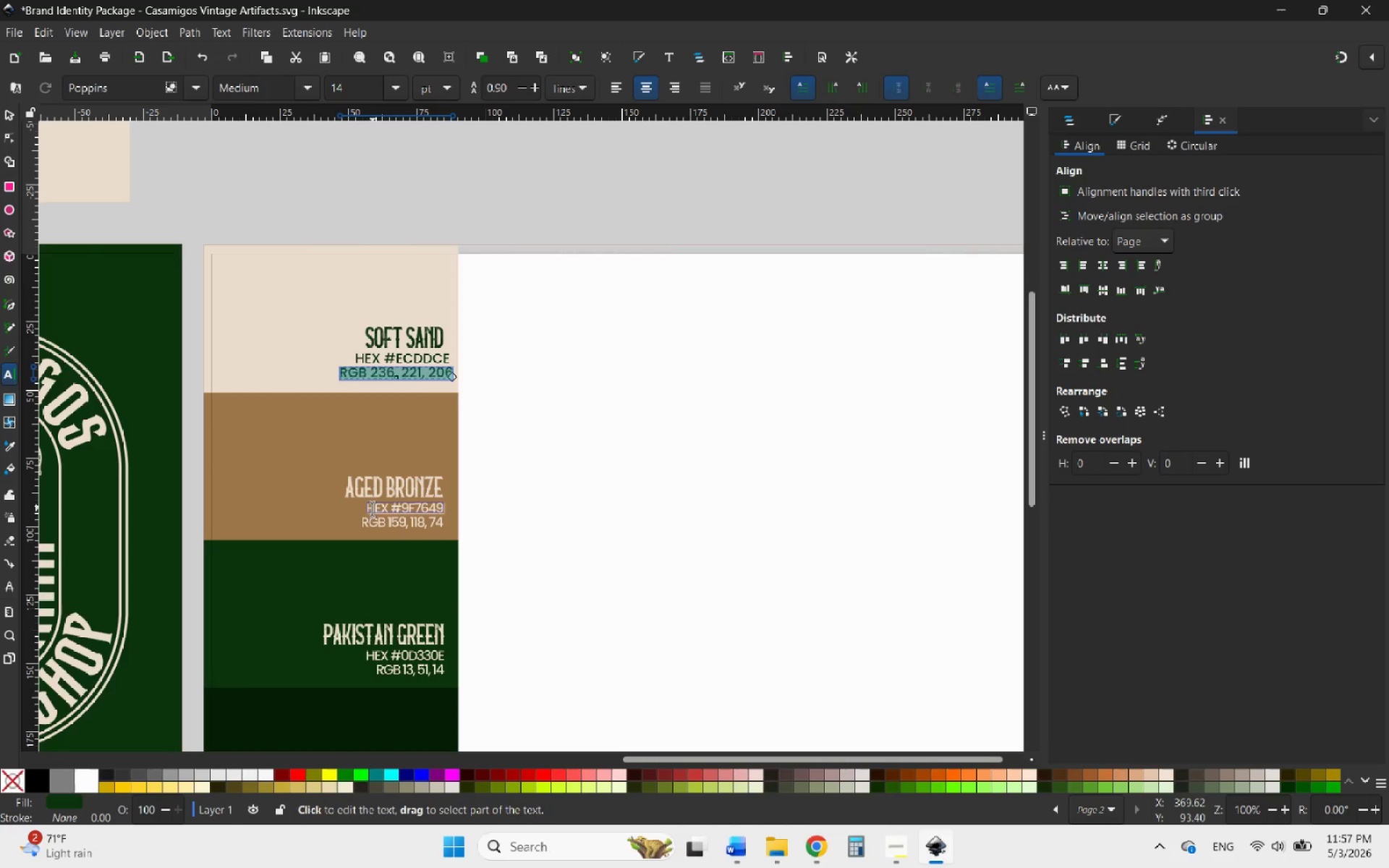 
left_click_drag(start_coordinate=[368, 511], to_coordinate=[490, 506])
 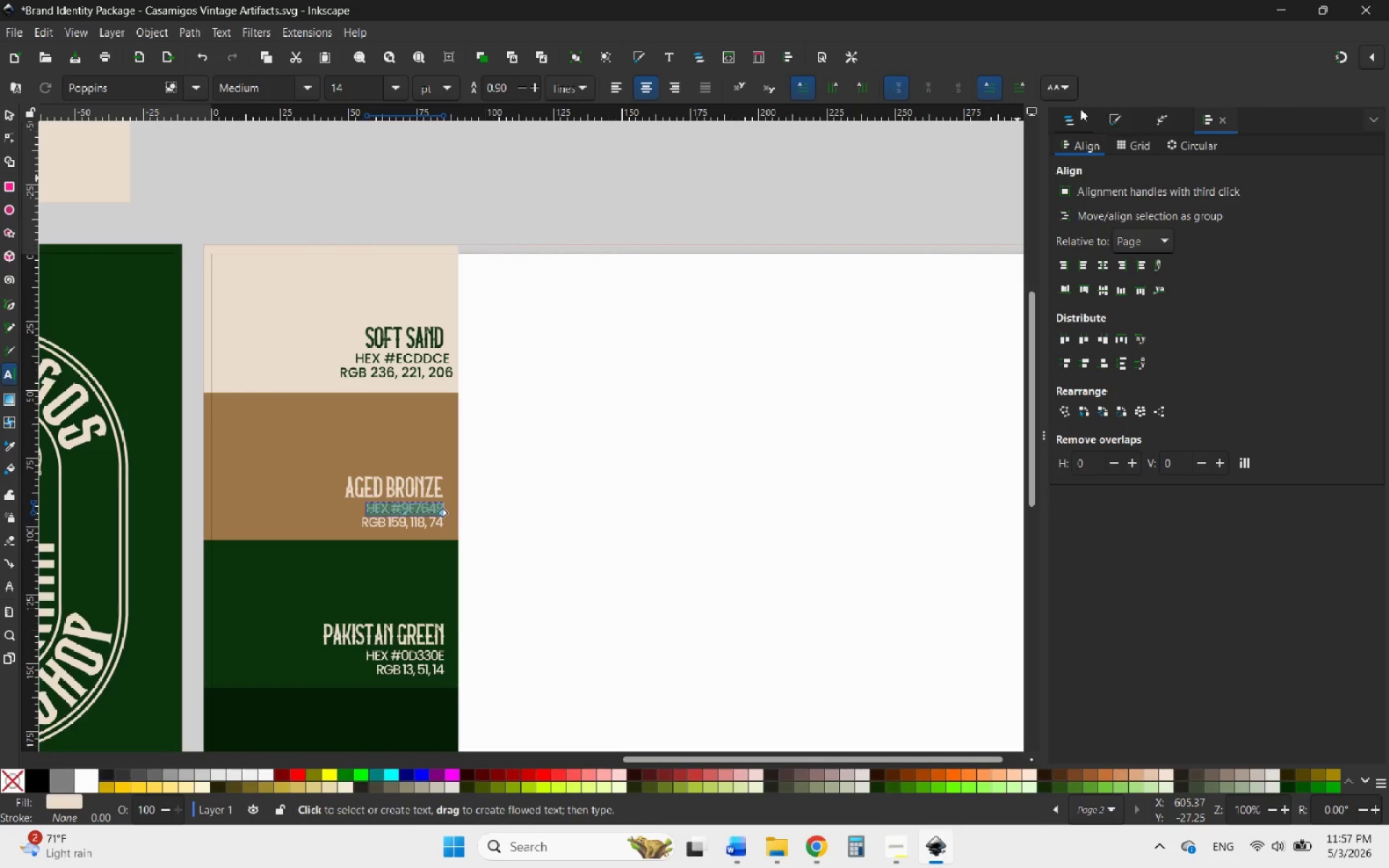 
left_click([1067, 82])
 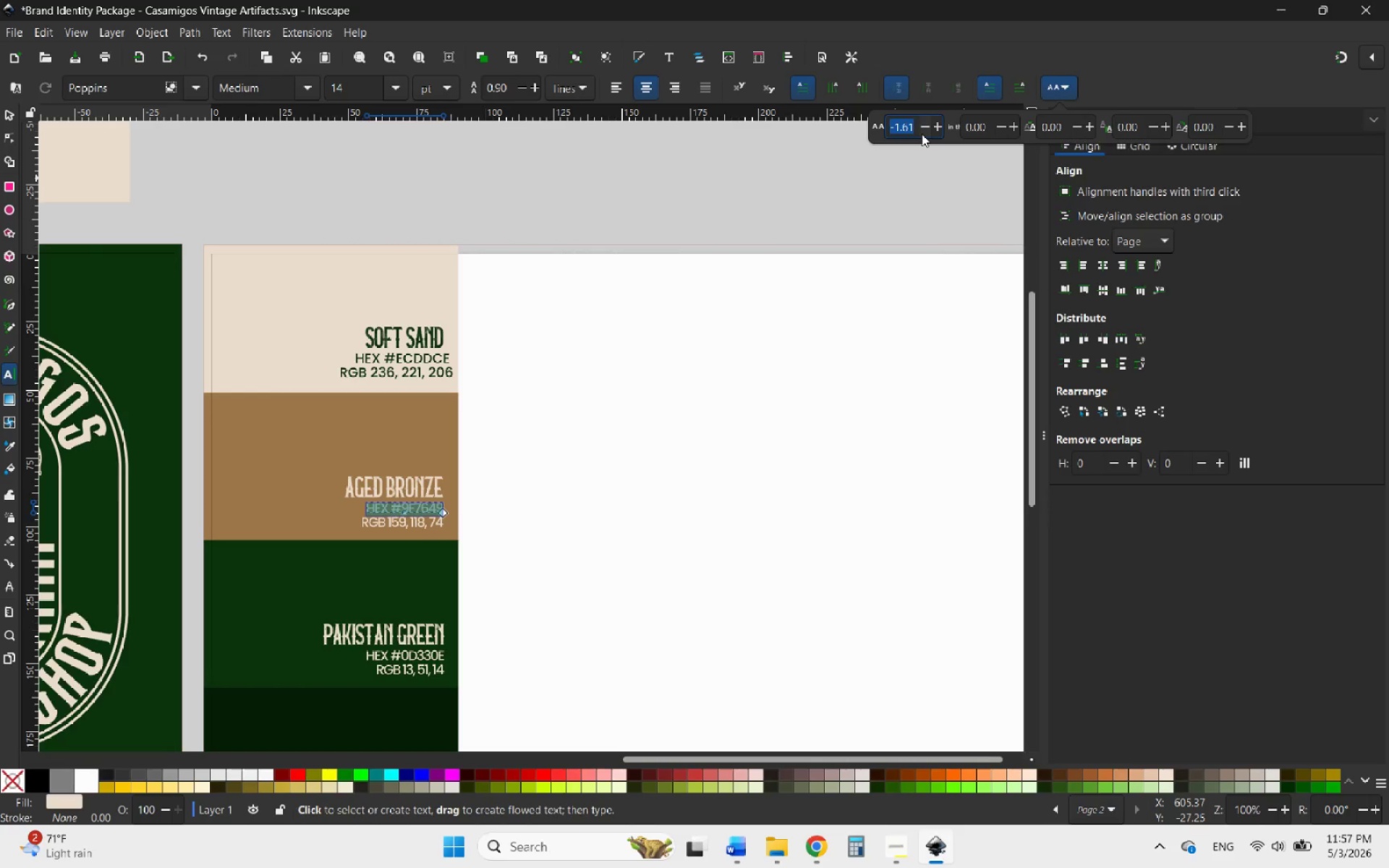 
key(0)
 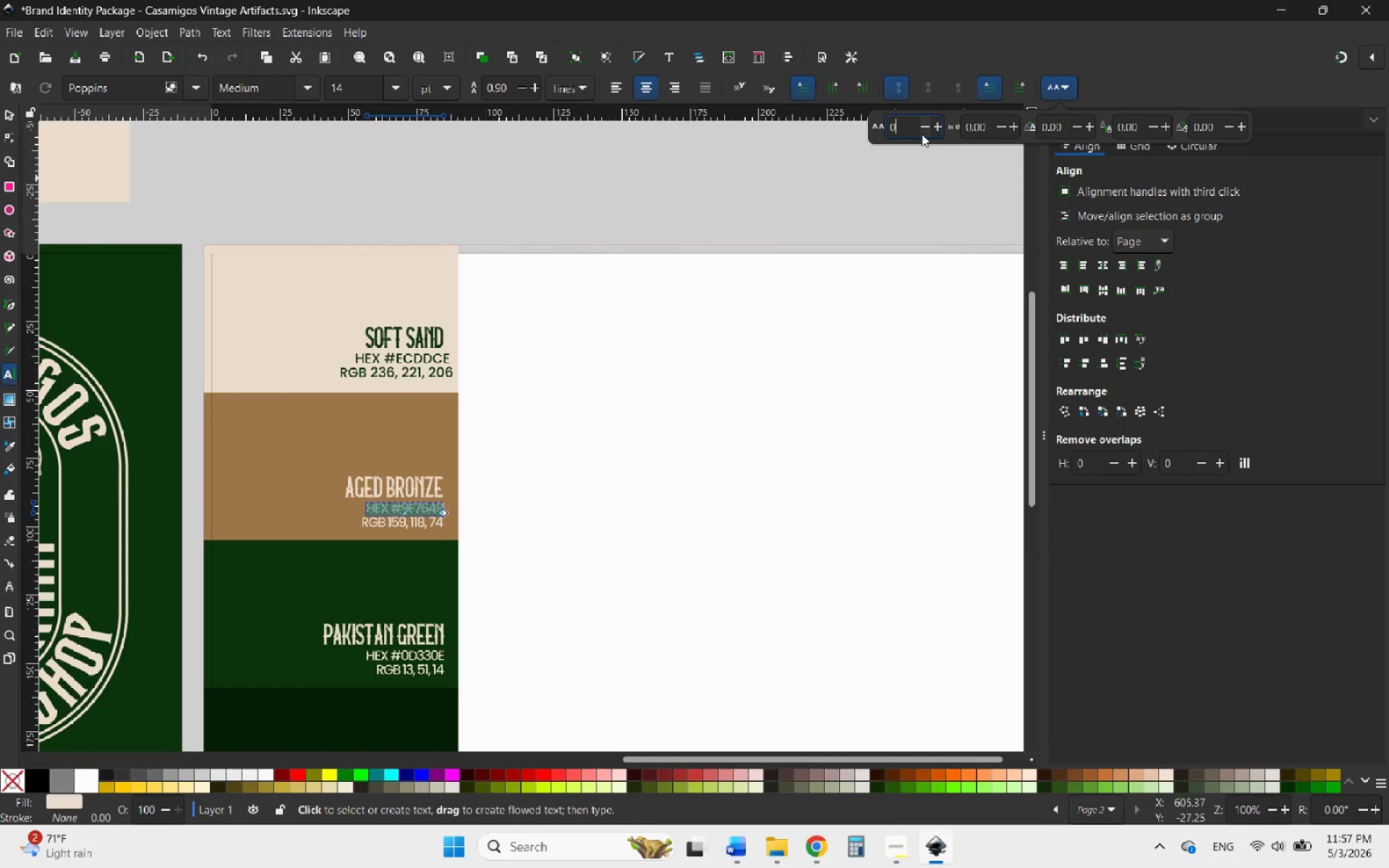 
key(Enter)
 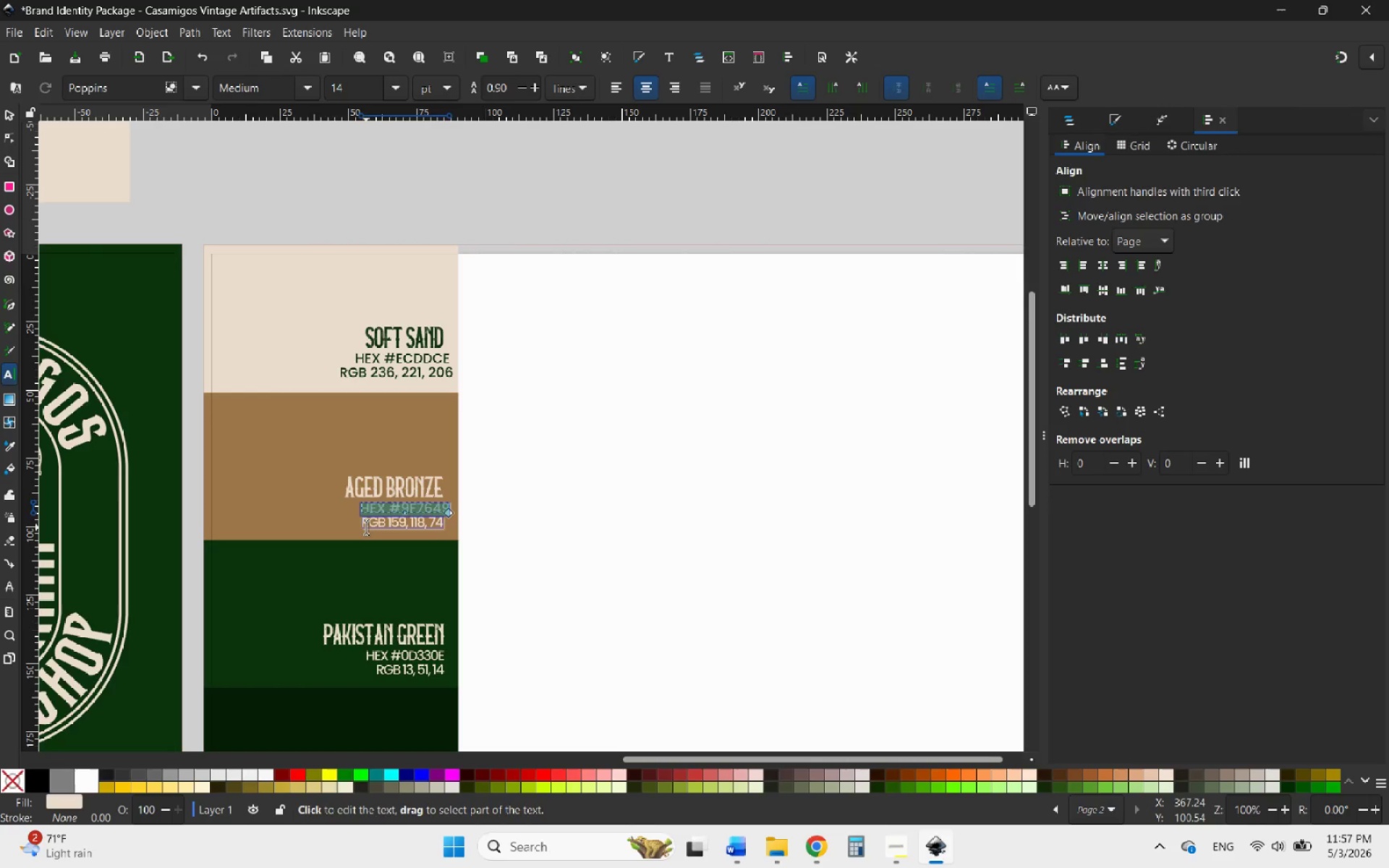 
left_click_drag(start_coordinate=[362, 525], to_coordinate=[493, 522])
 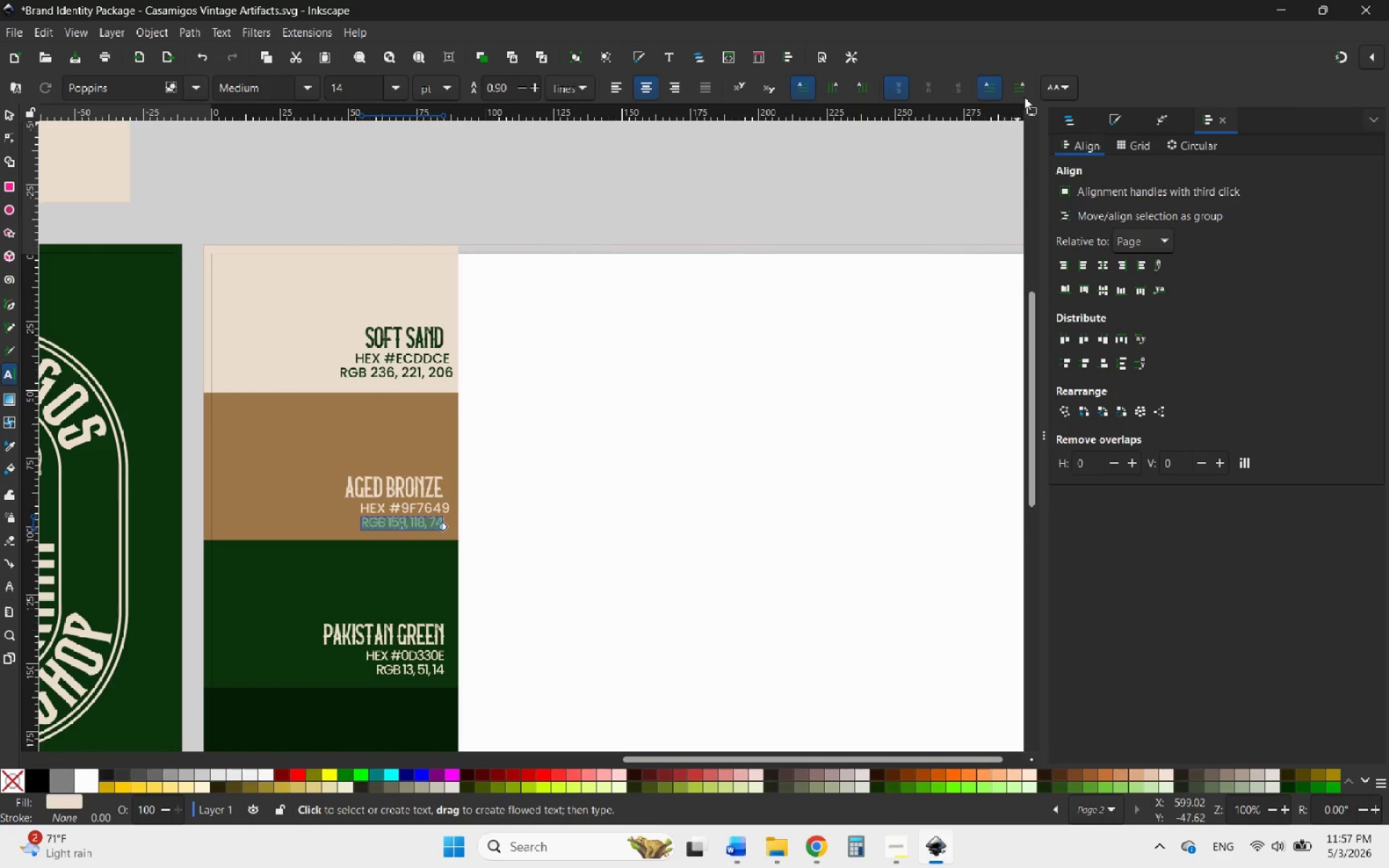 
left_click([1057, 83])
 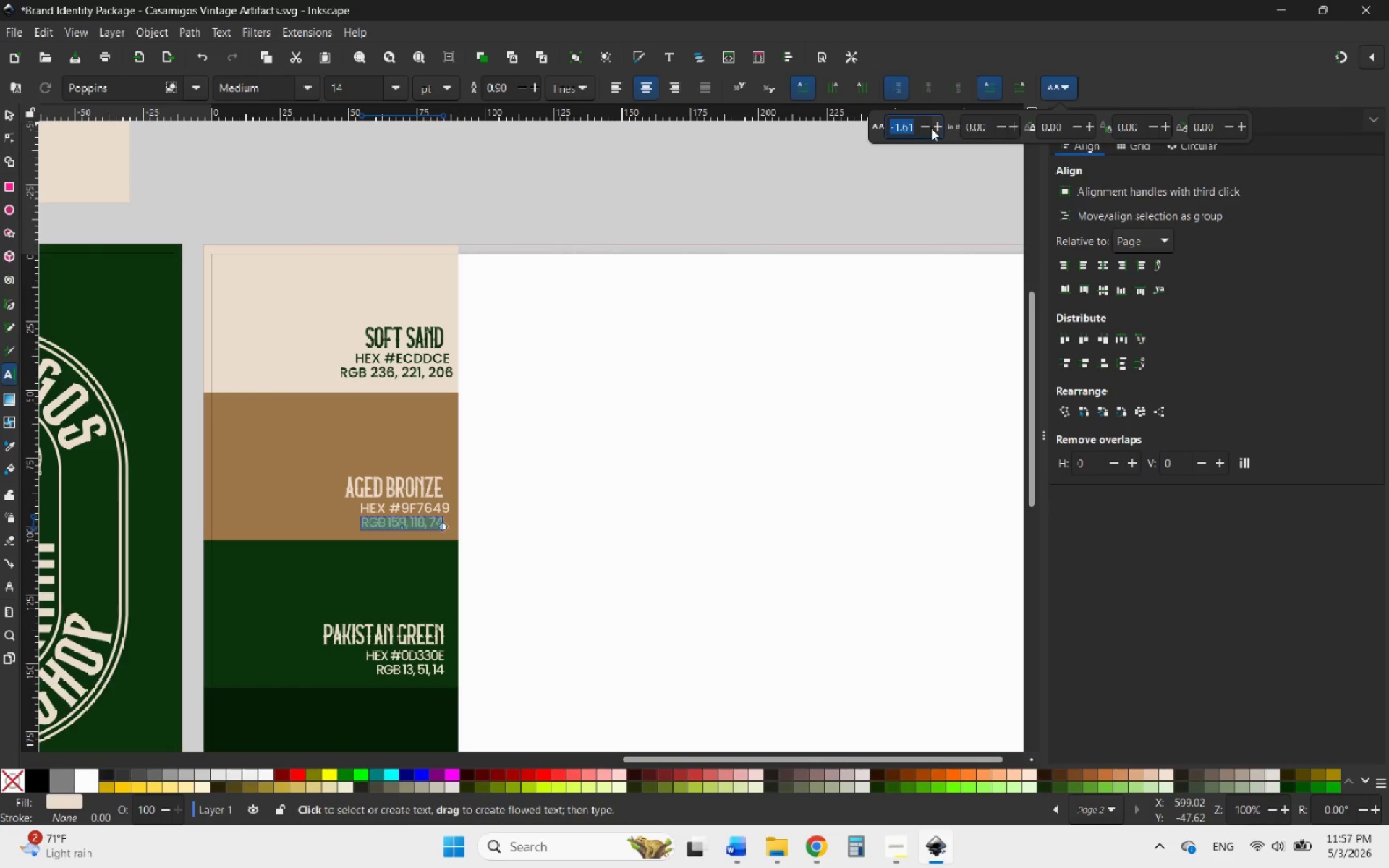 
key(0)
 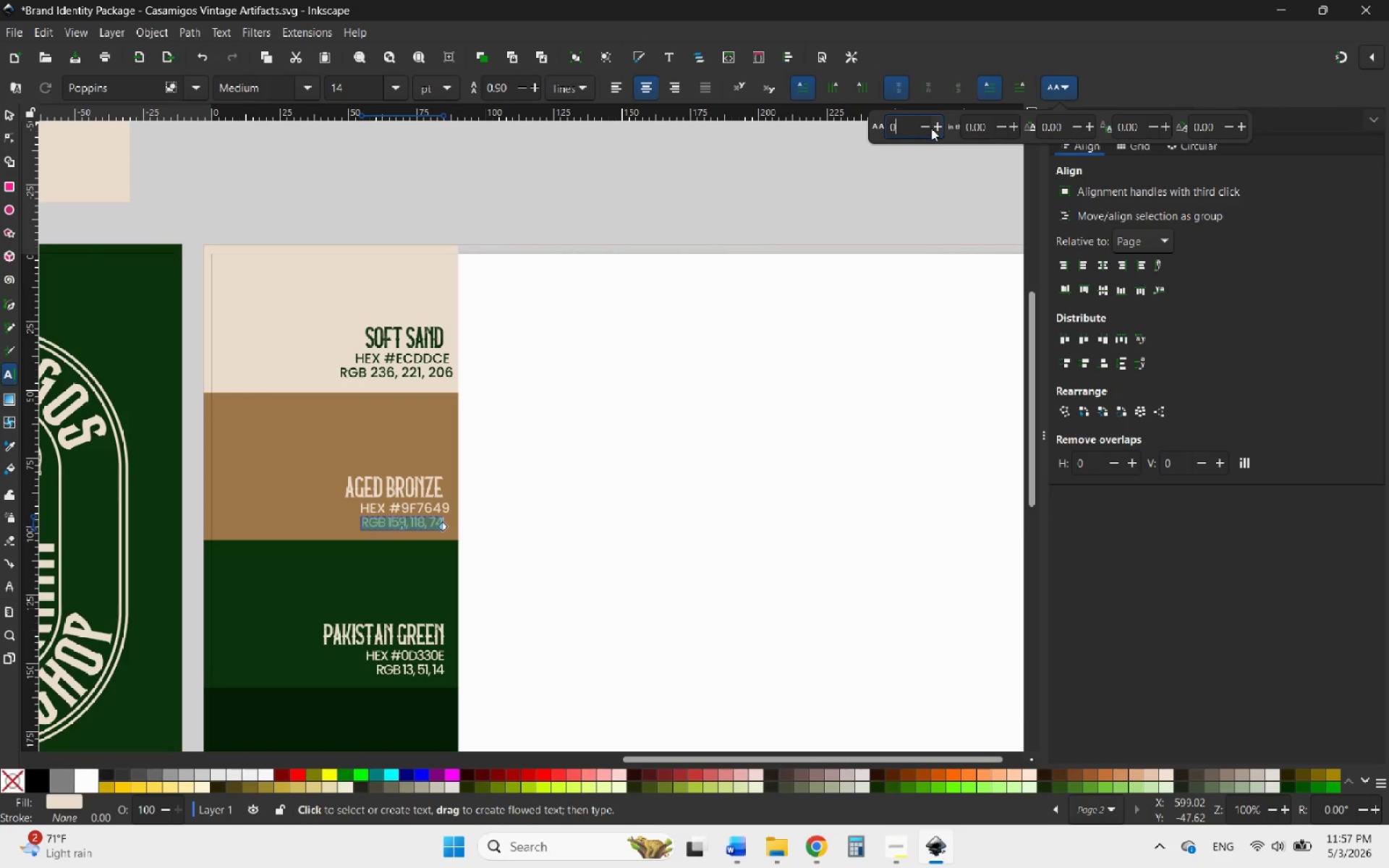 
key(Enter)
 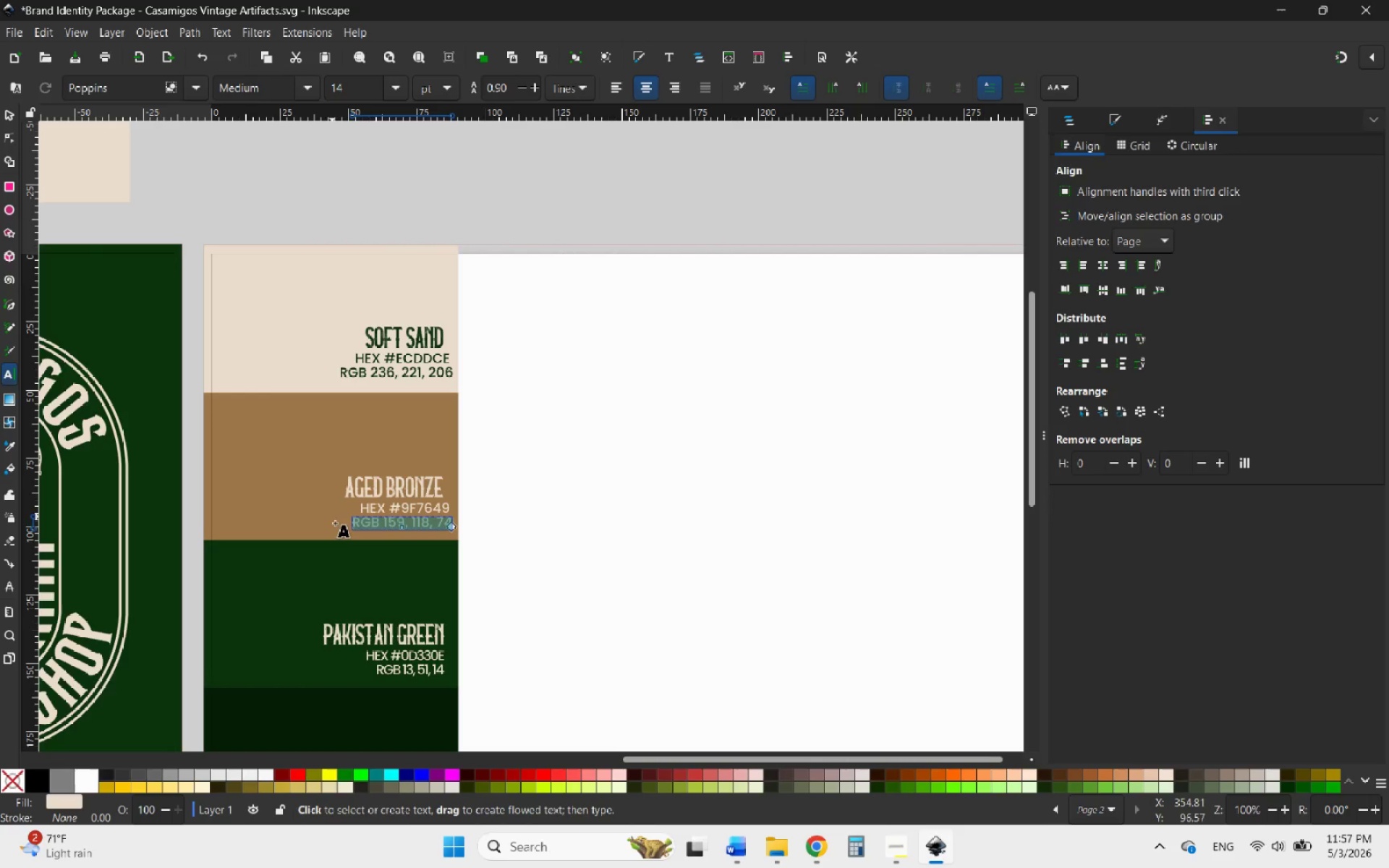 
left_click_drag(start_coordinate=[370, 656], to_coordinate=[393, 652])
 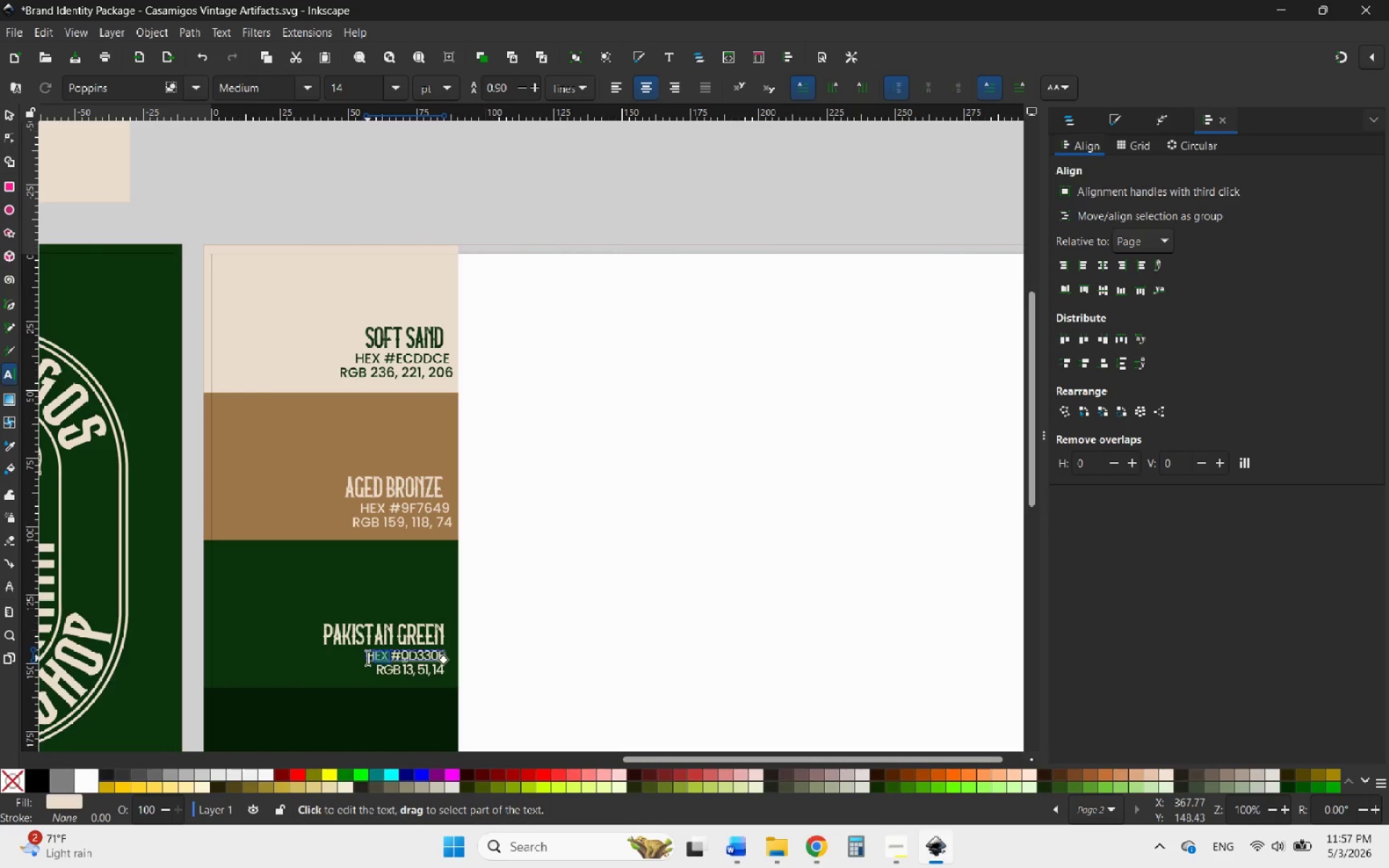 
left_click_drag(start_coordinate=[368, 658], to_coordinate=[485, 642])
 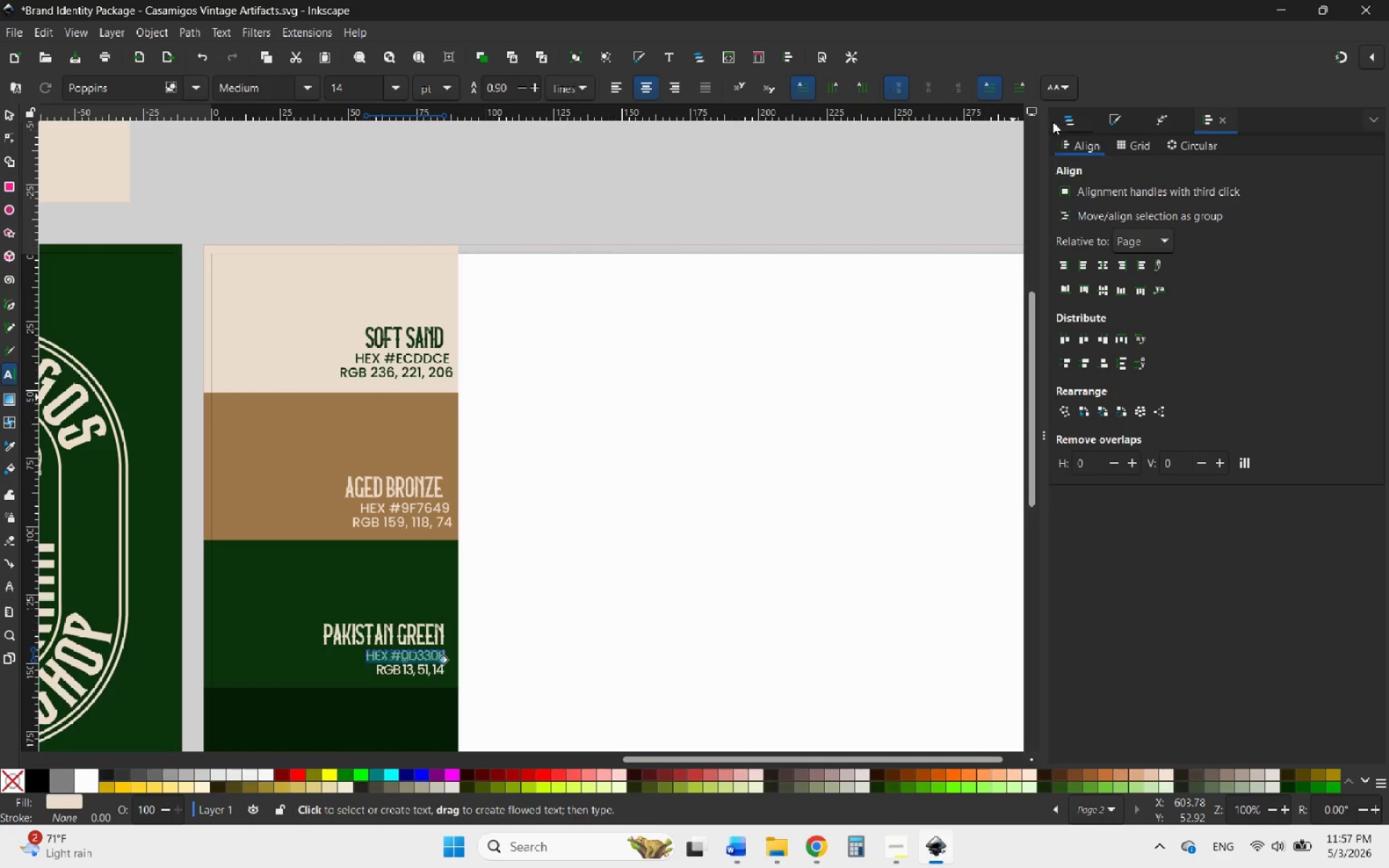 
left_click([1055, 91])
 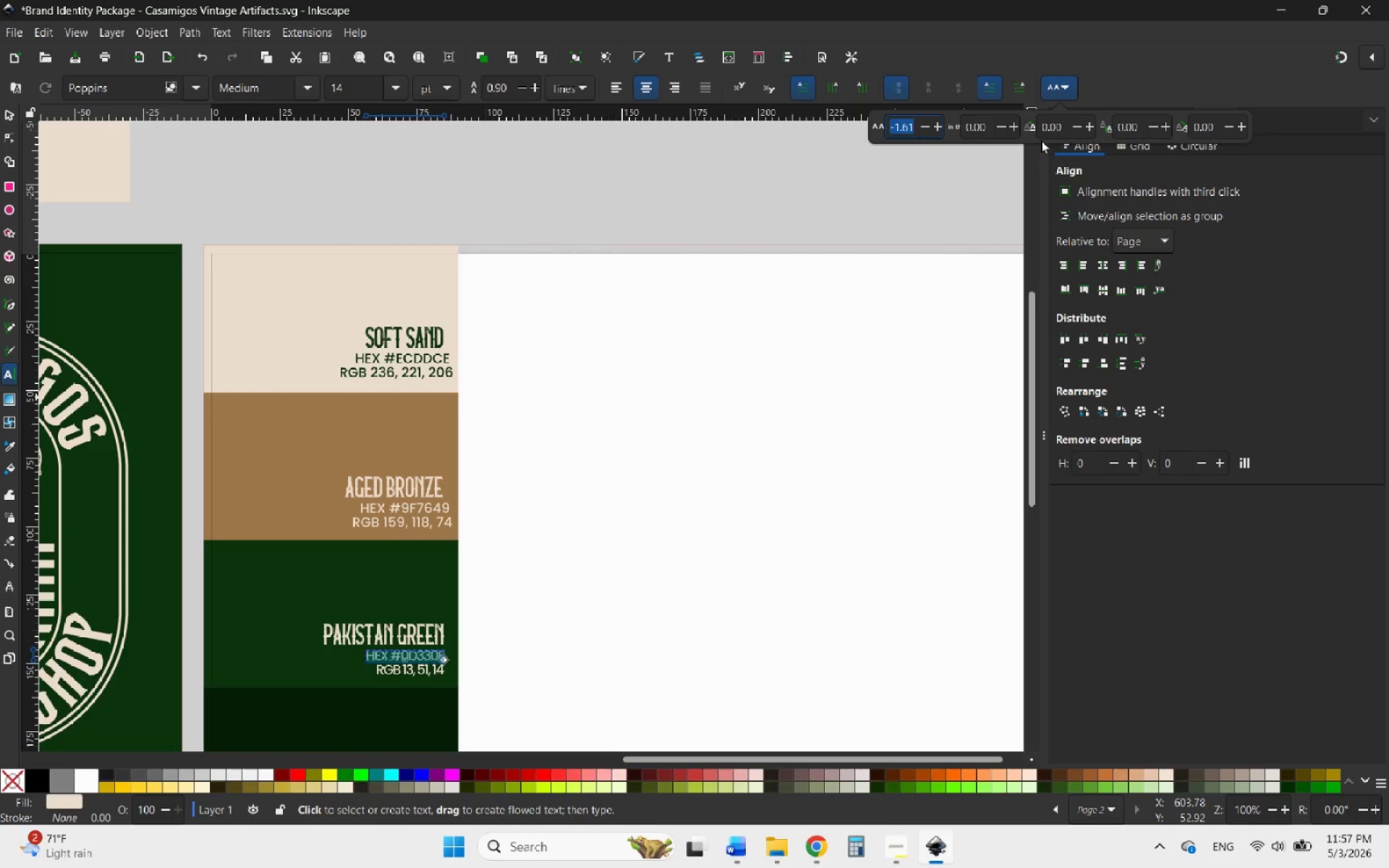 
key(0)
 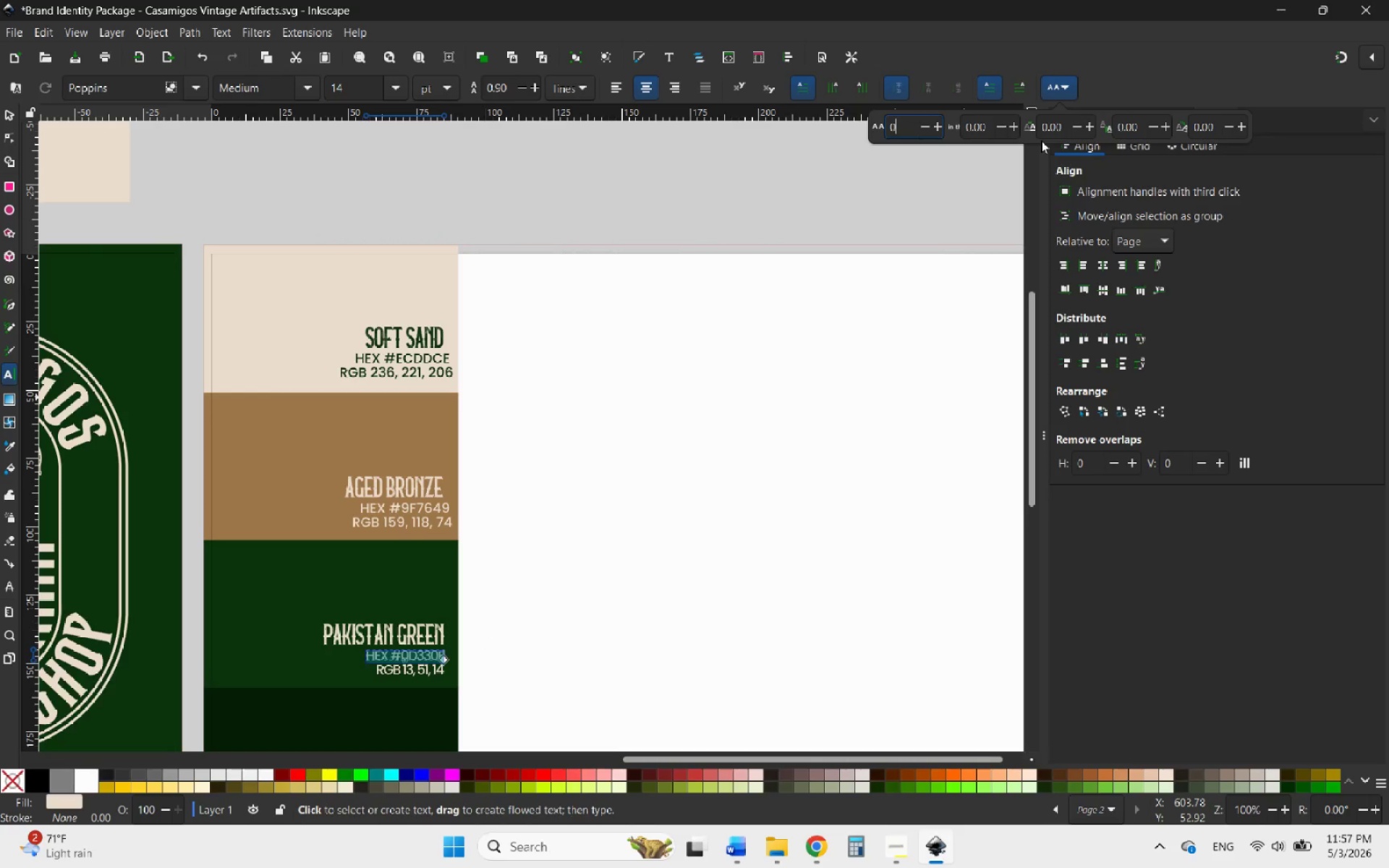 
key(Enter)
 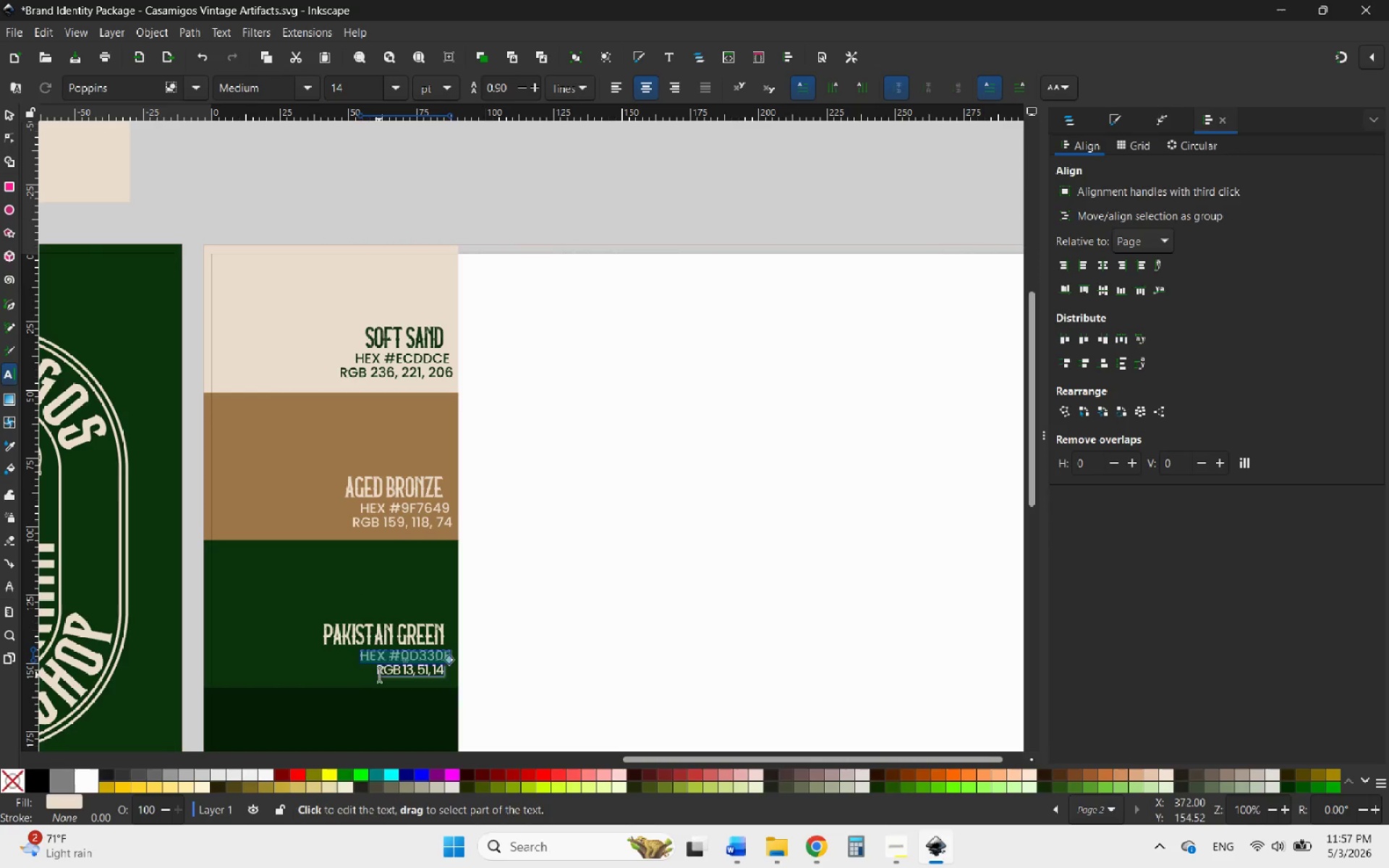 
left_click_drag(start_coordinate=[379, 673], to_coordinate=[527, 674])
 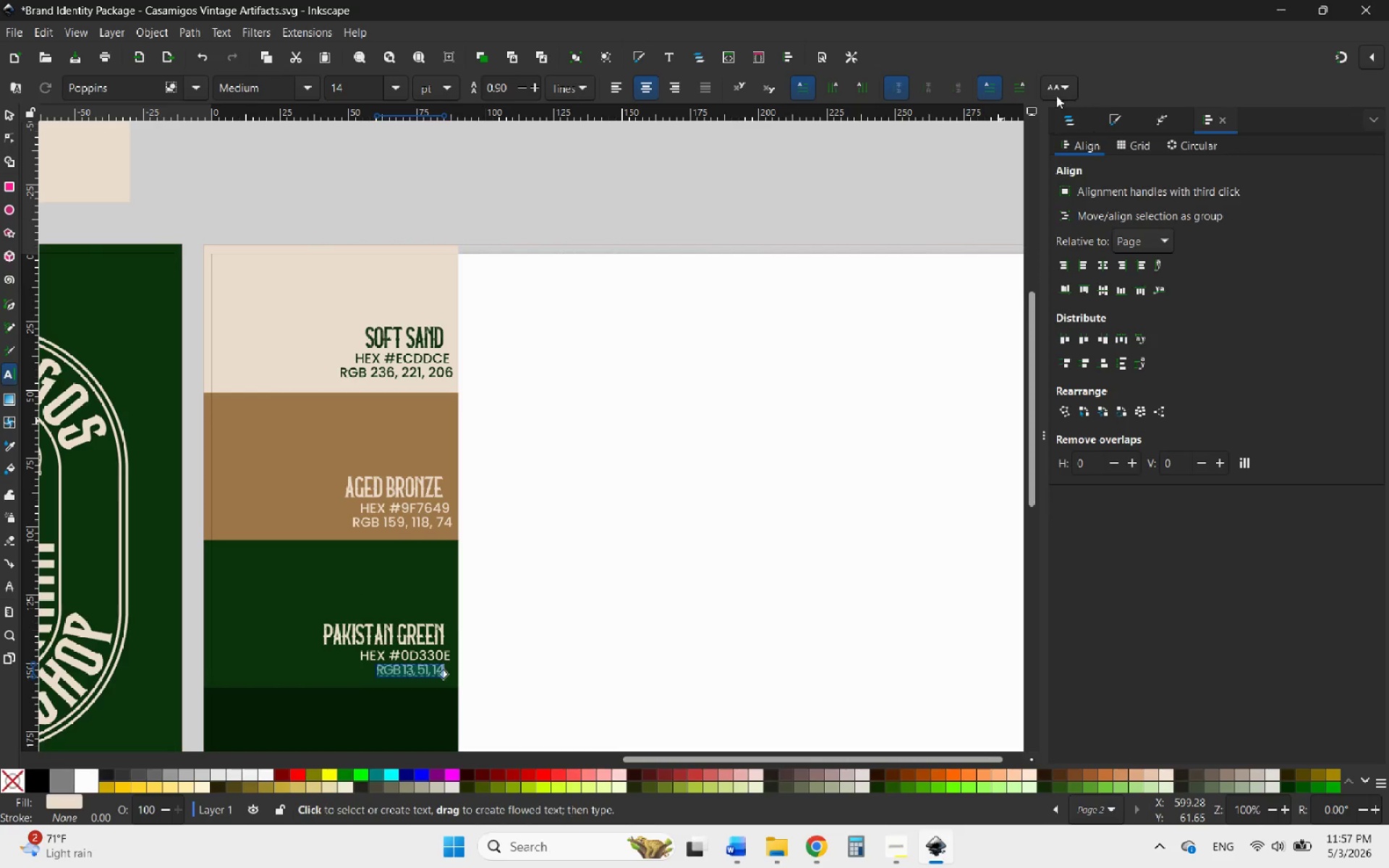 
left_click([1059, 85])
 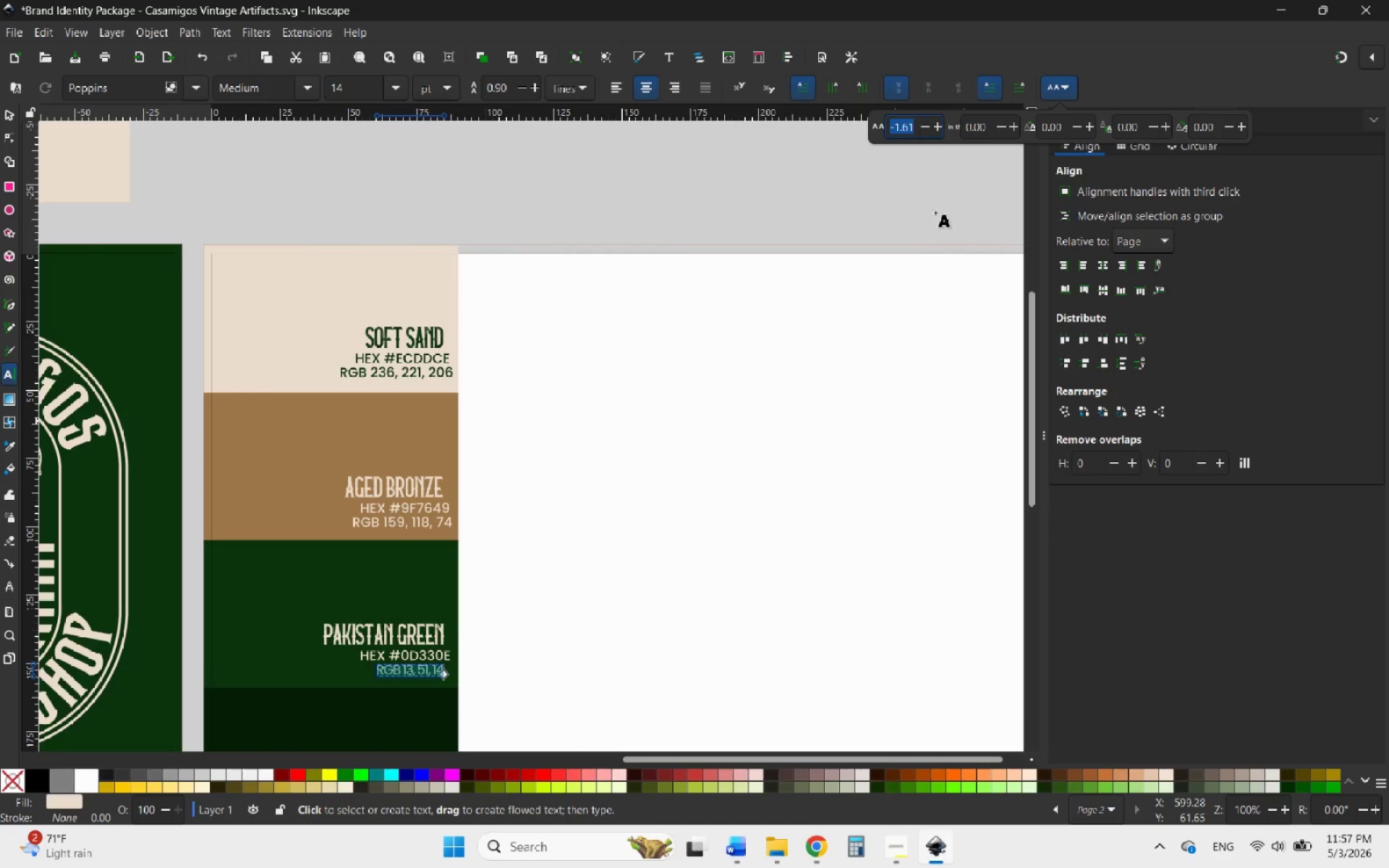 
wait(13.69)
 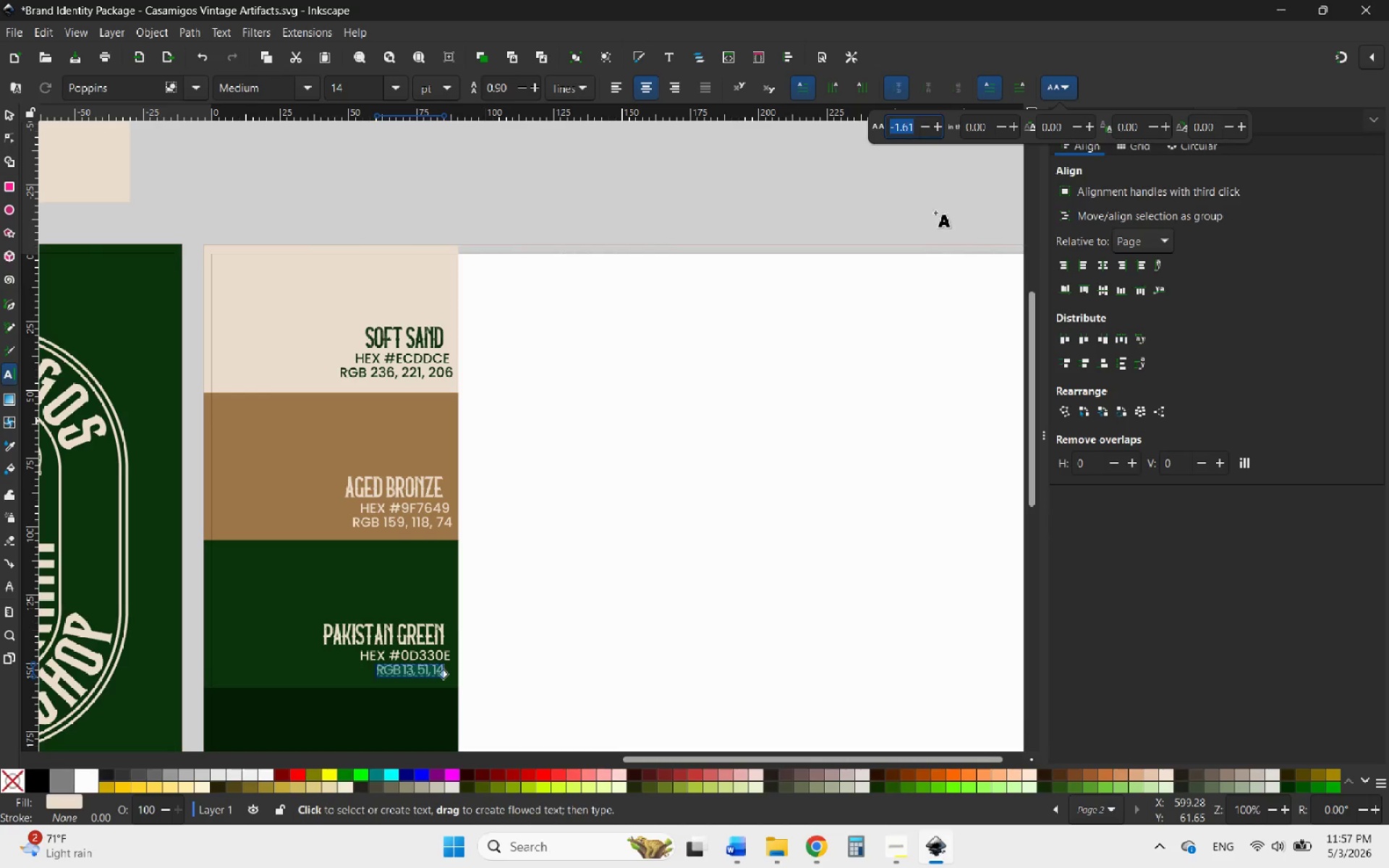 
key(0)
 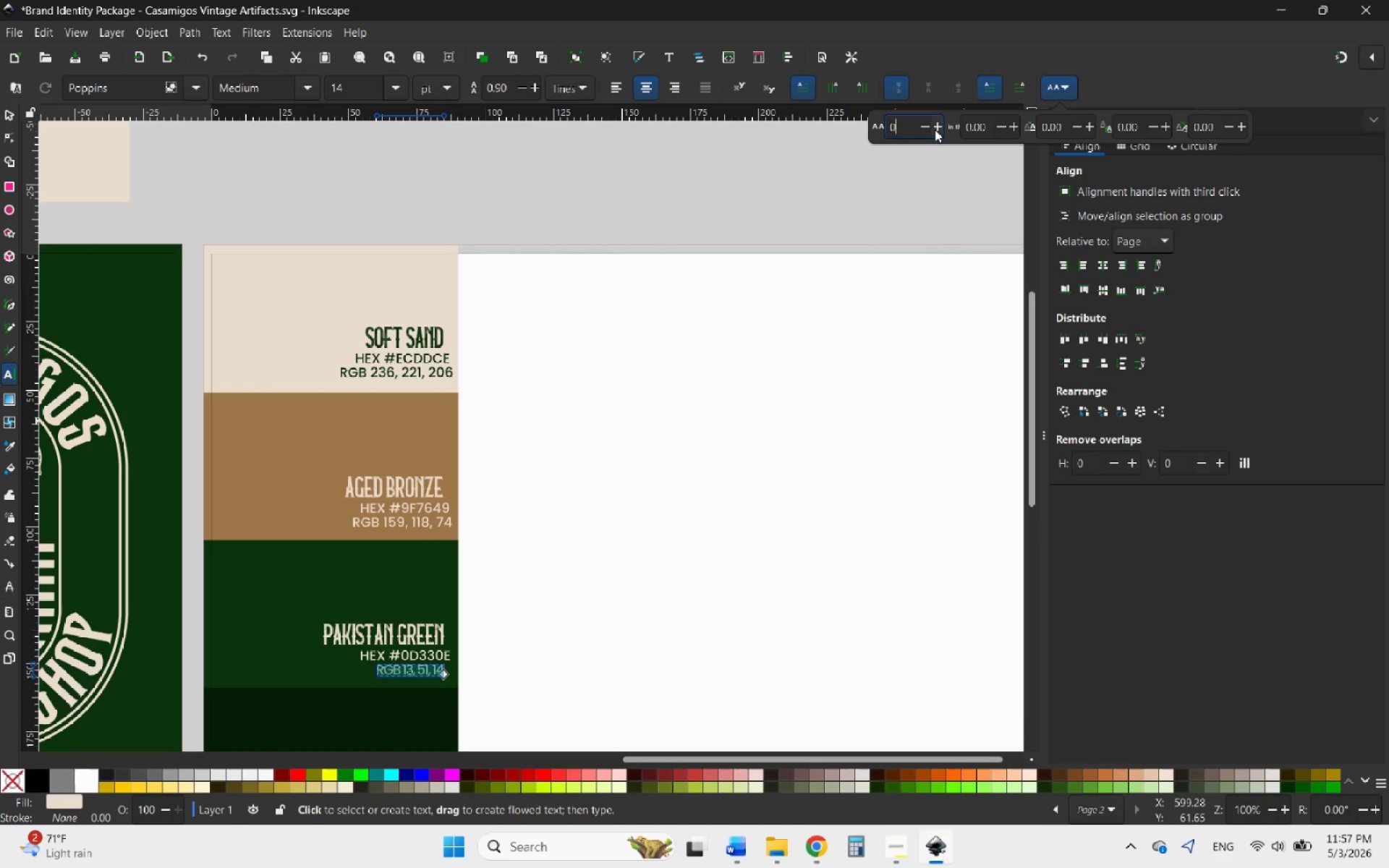 
key(Enter)
 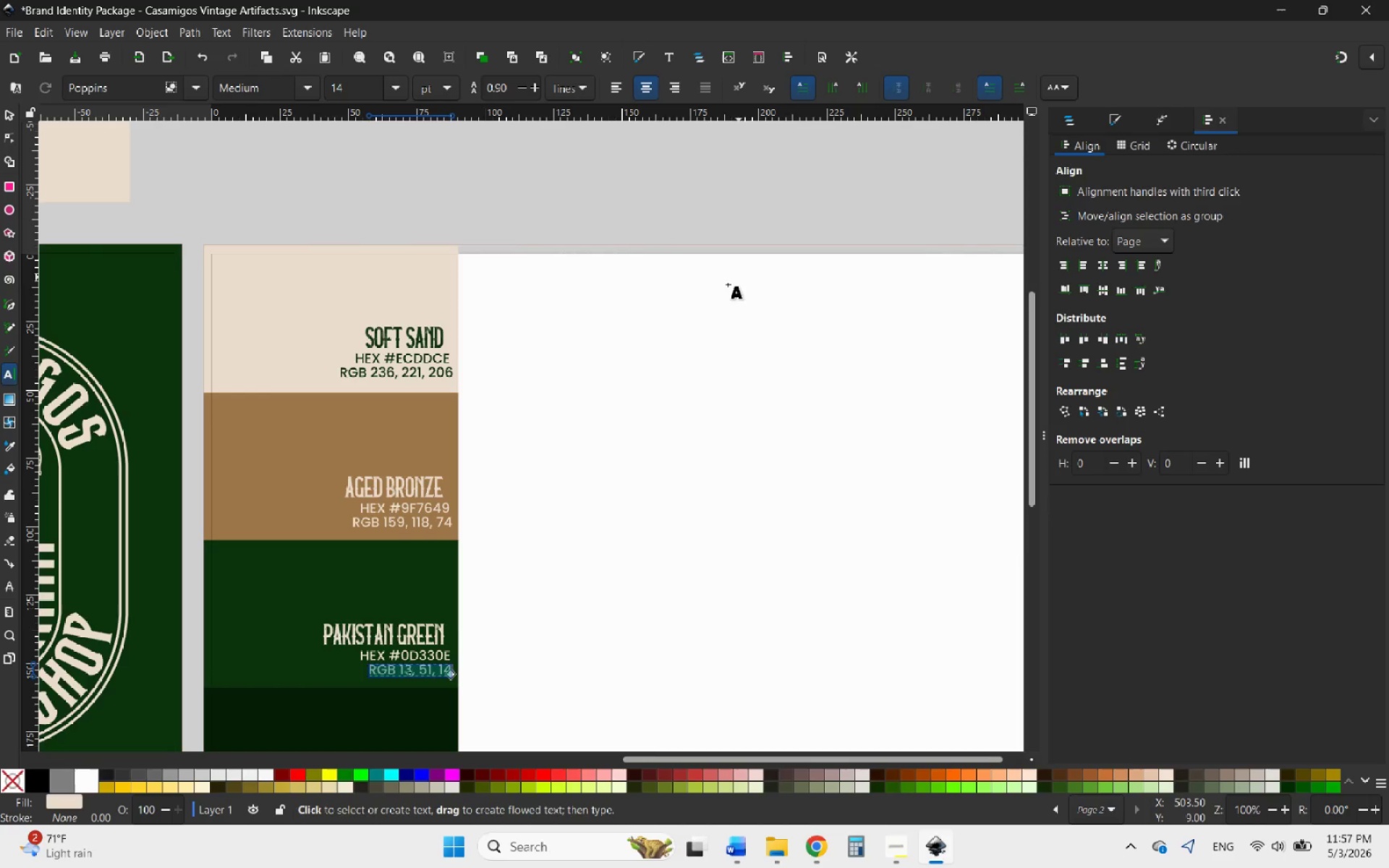 
scroll: coordinate [486, 461], scroll_direction: down, amount: 3.0
 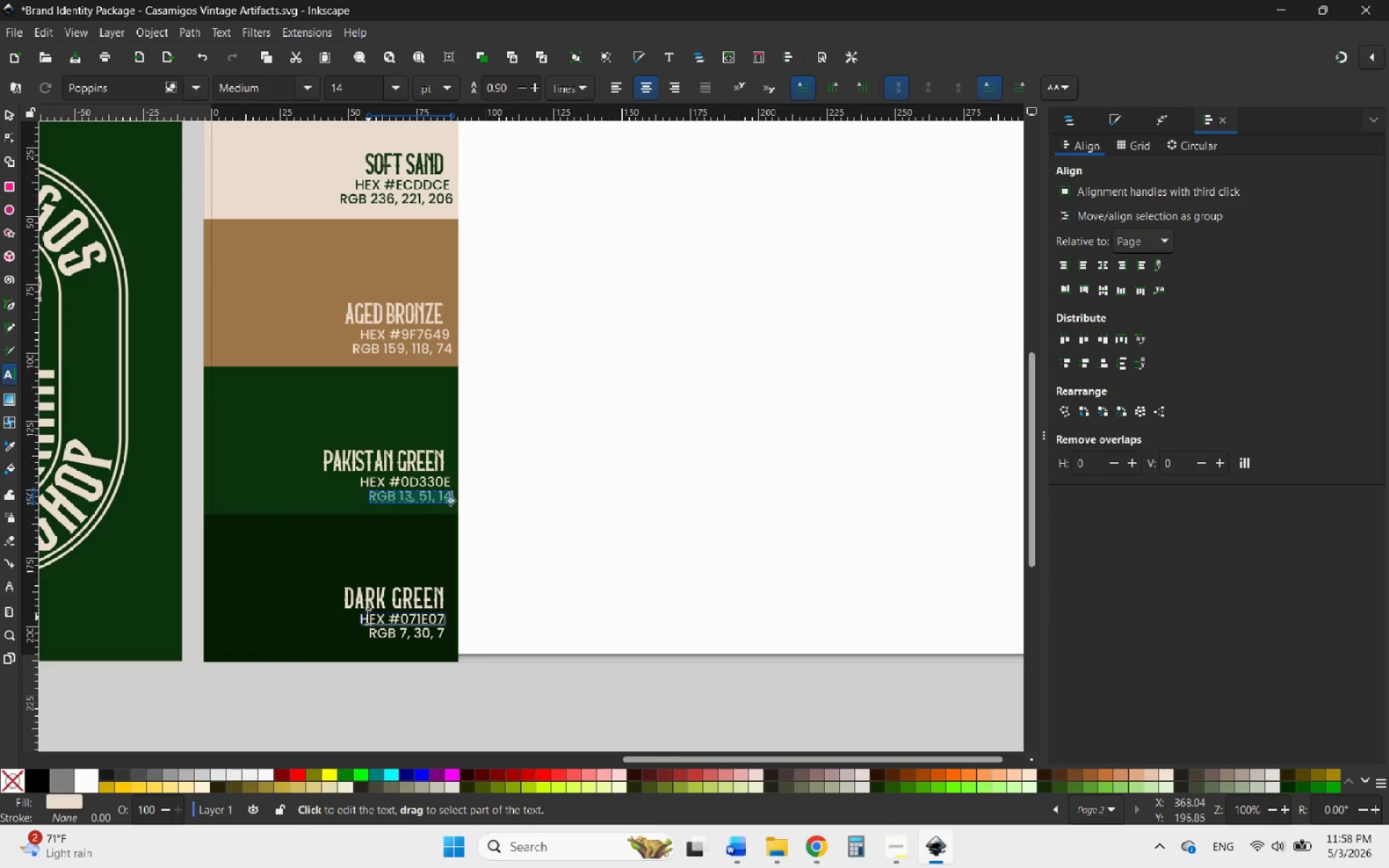 
left_click([368, 617])
 